 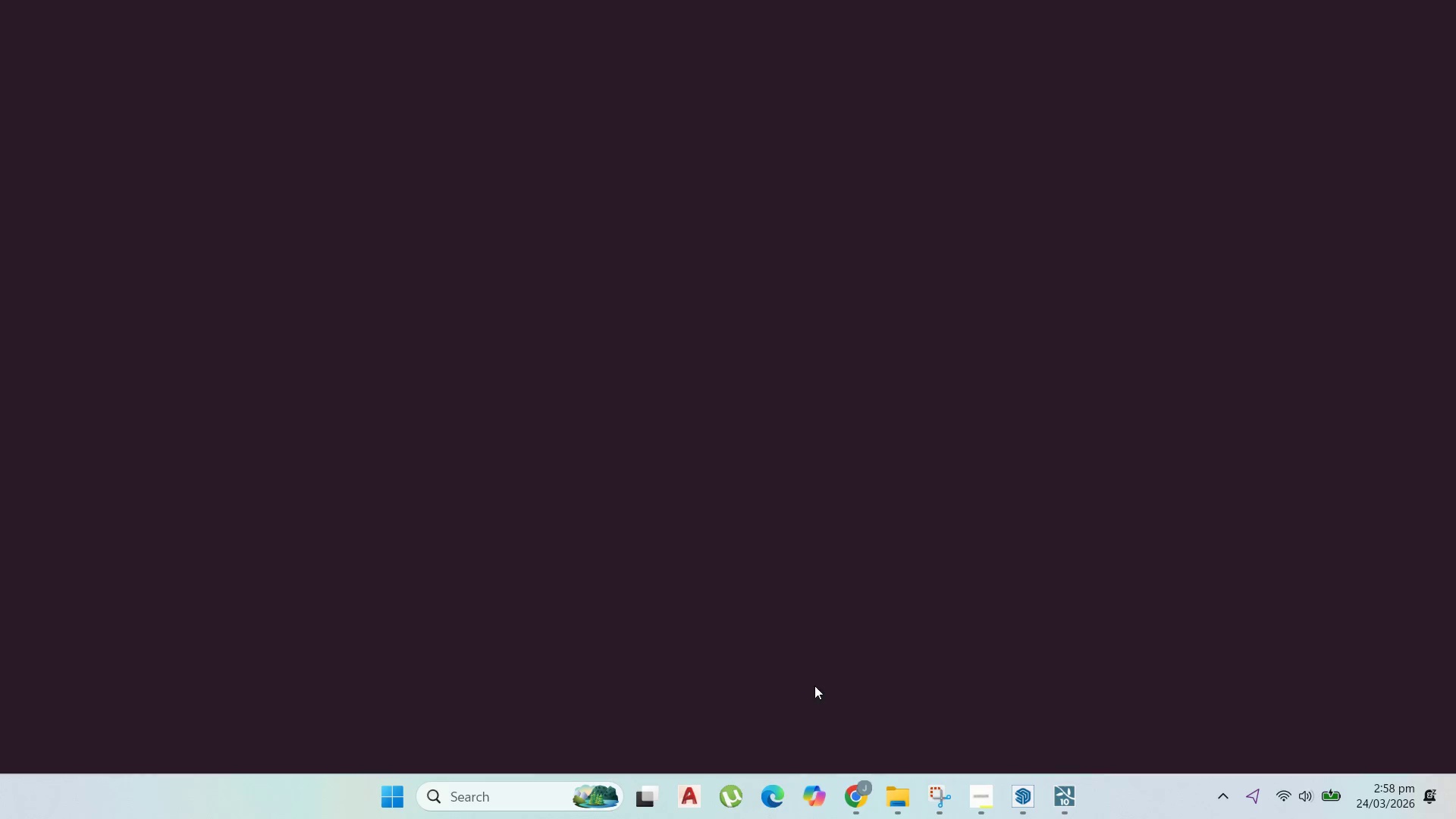 
left_click([313, 191])
 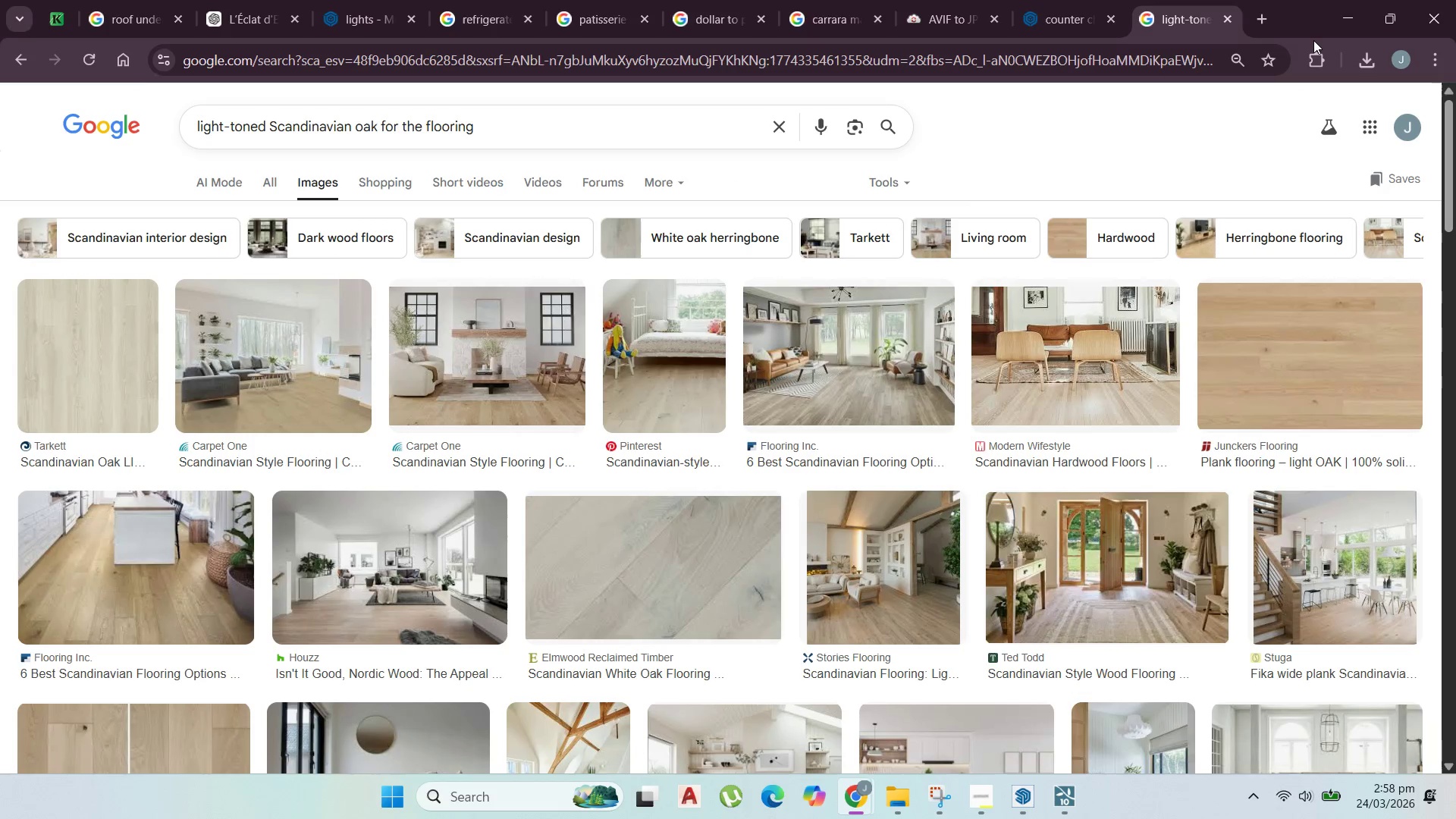 
left_click([1335, 23])
 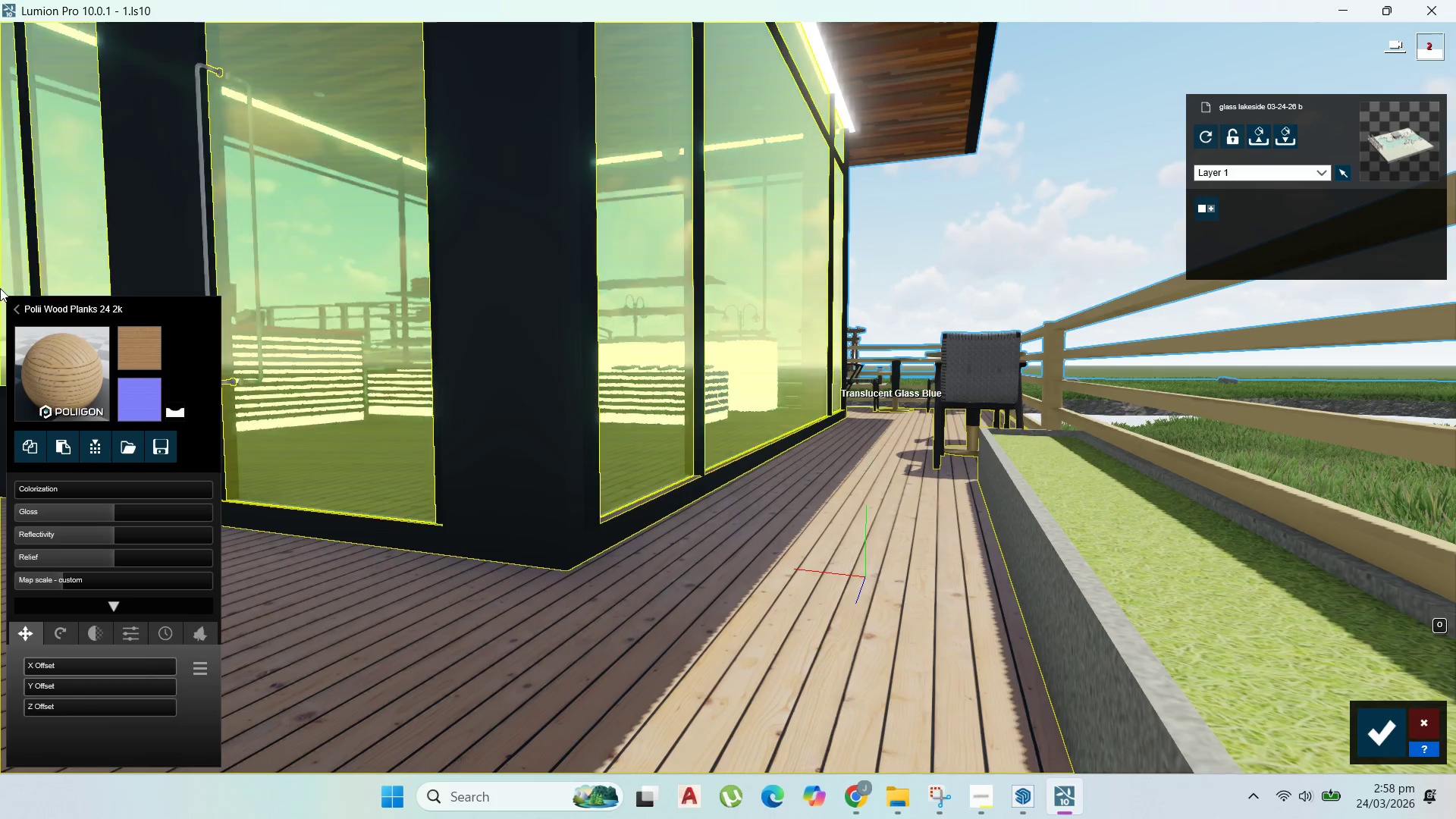 
left_click([74, 344])
 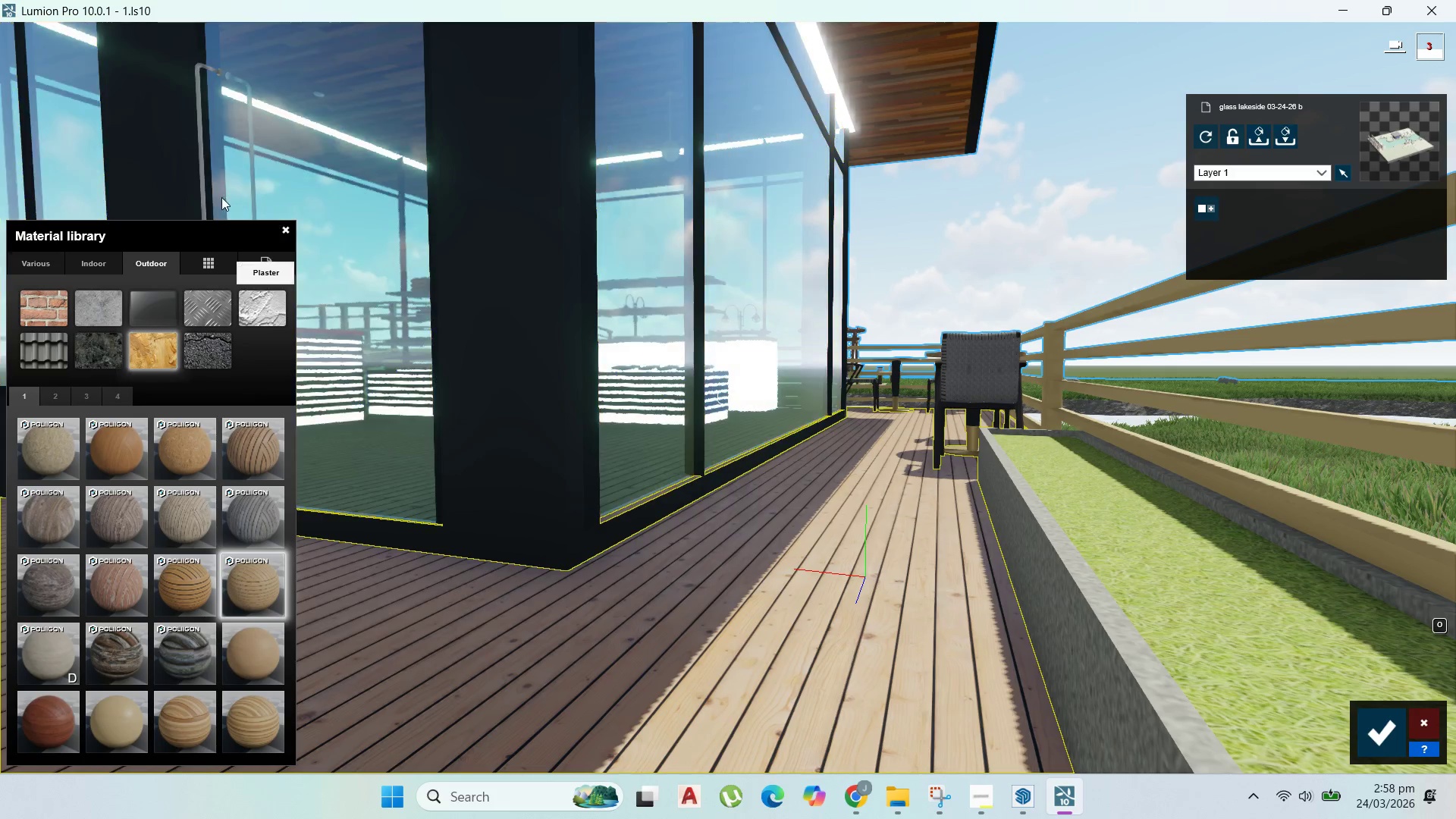 
left_click([114, 260])
 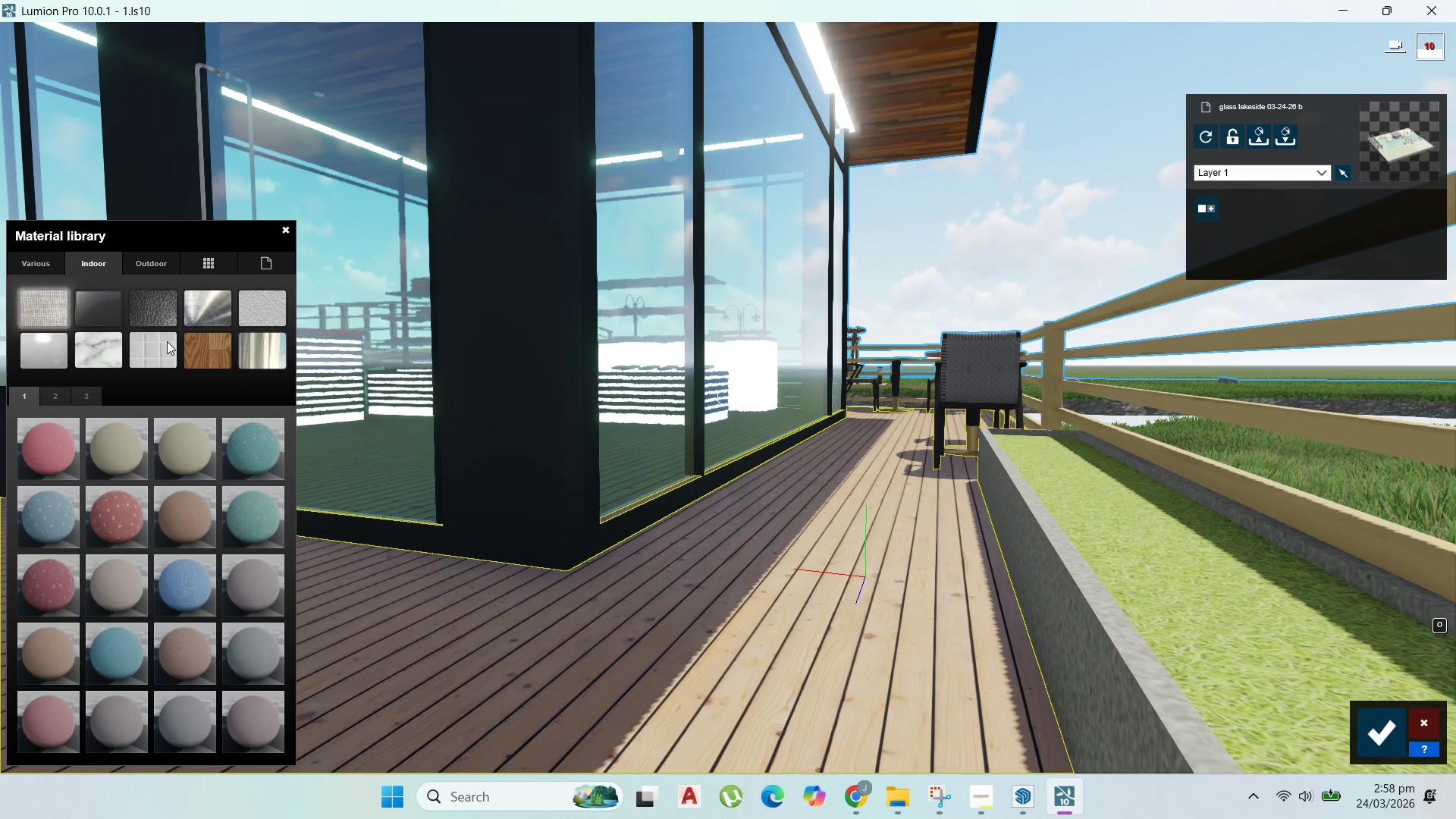 
left_click([199, 344])
 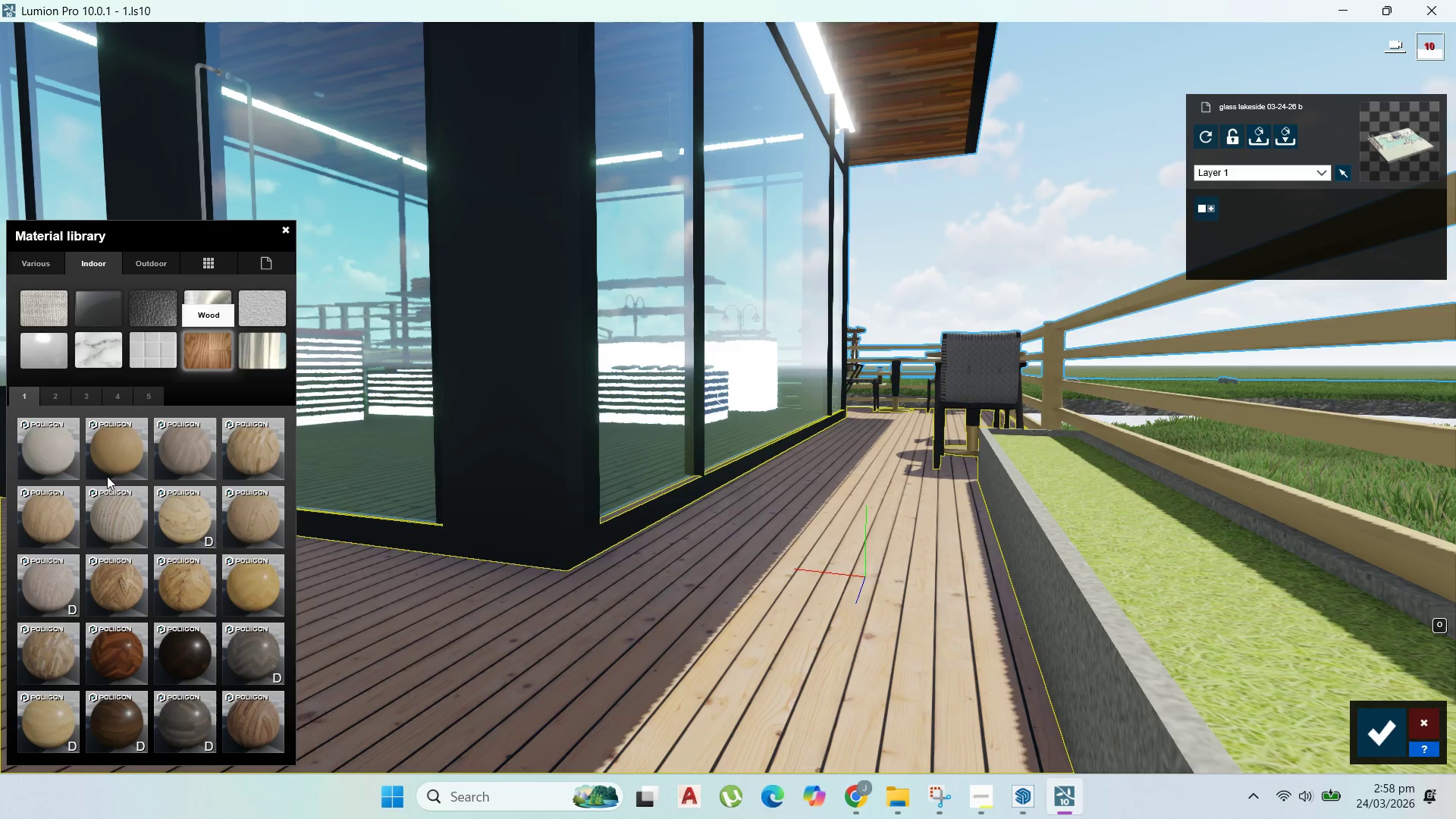 
left_click([42, 502])
 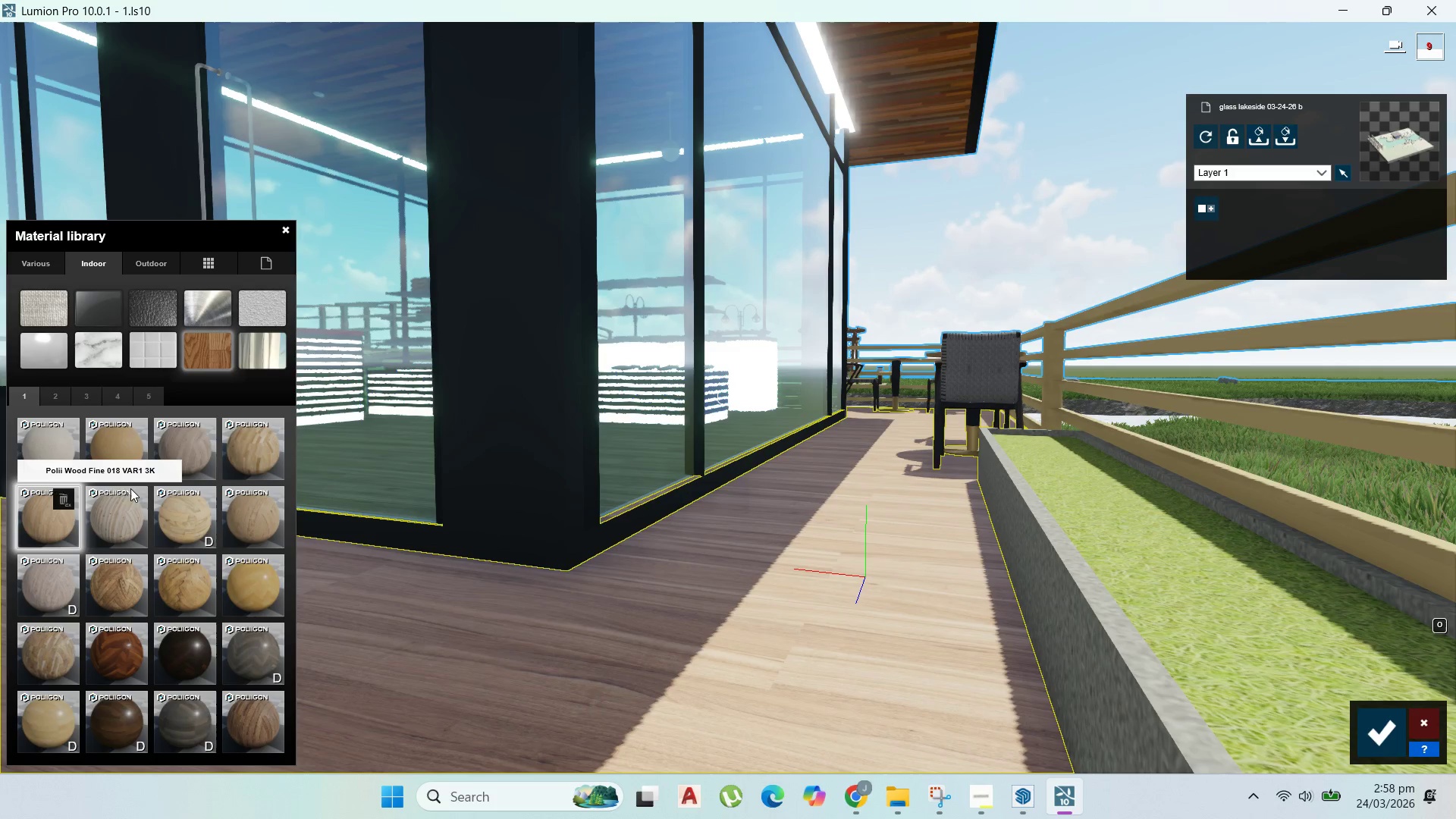 
scroll: coordinate [762, 427], scroll_direction: down, amount: 1.0
 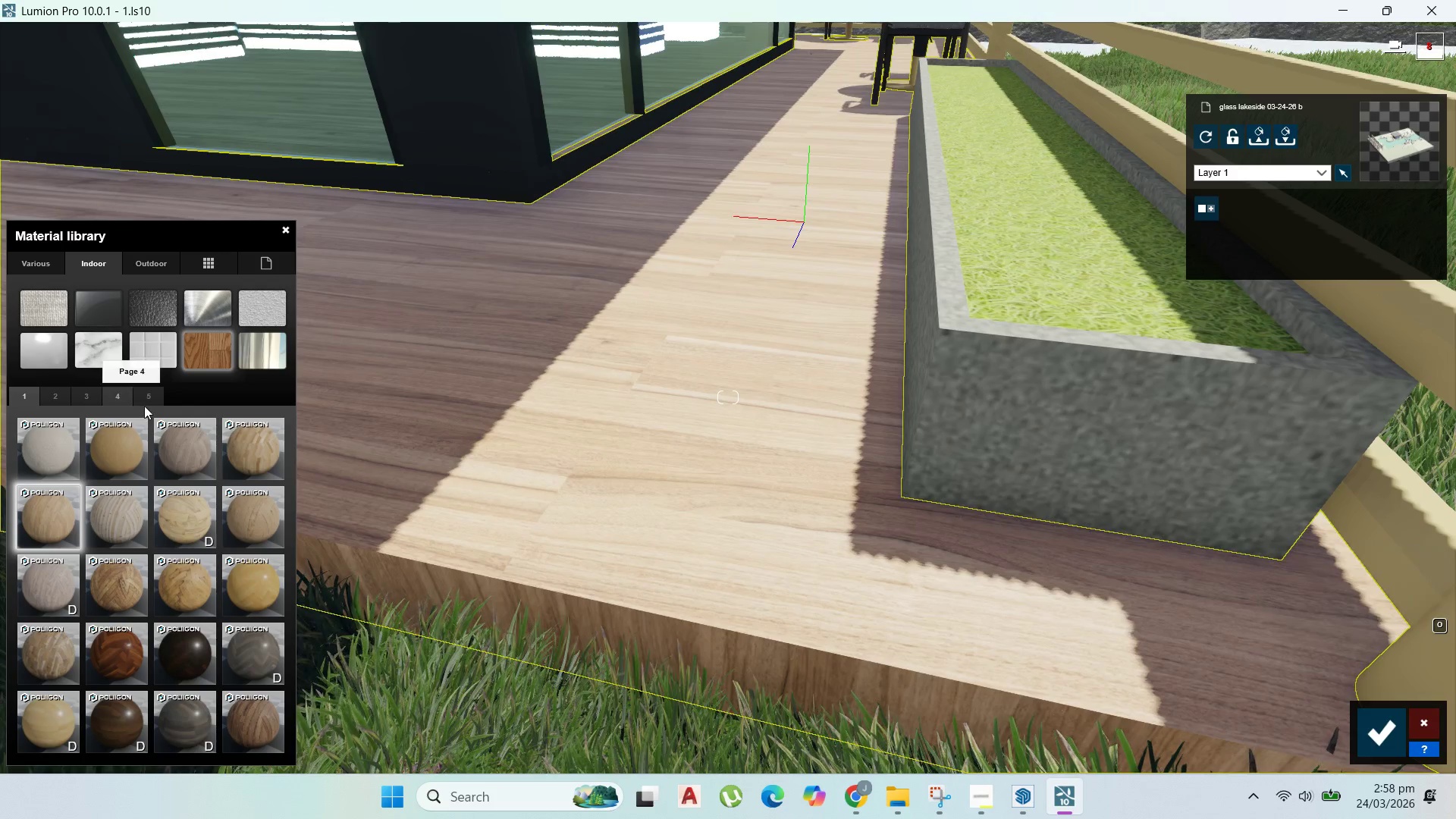 
left_click([59, 397])
 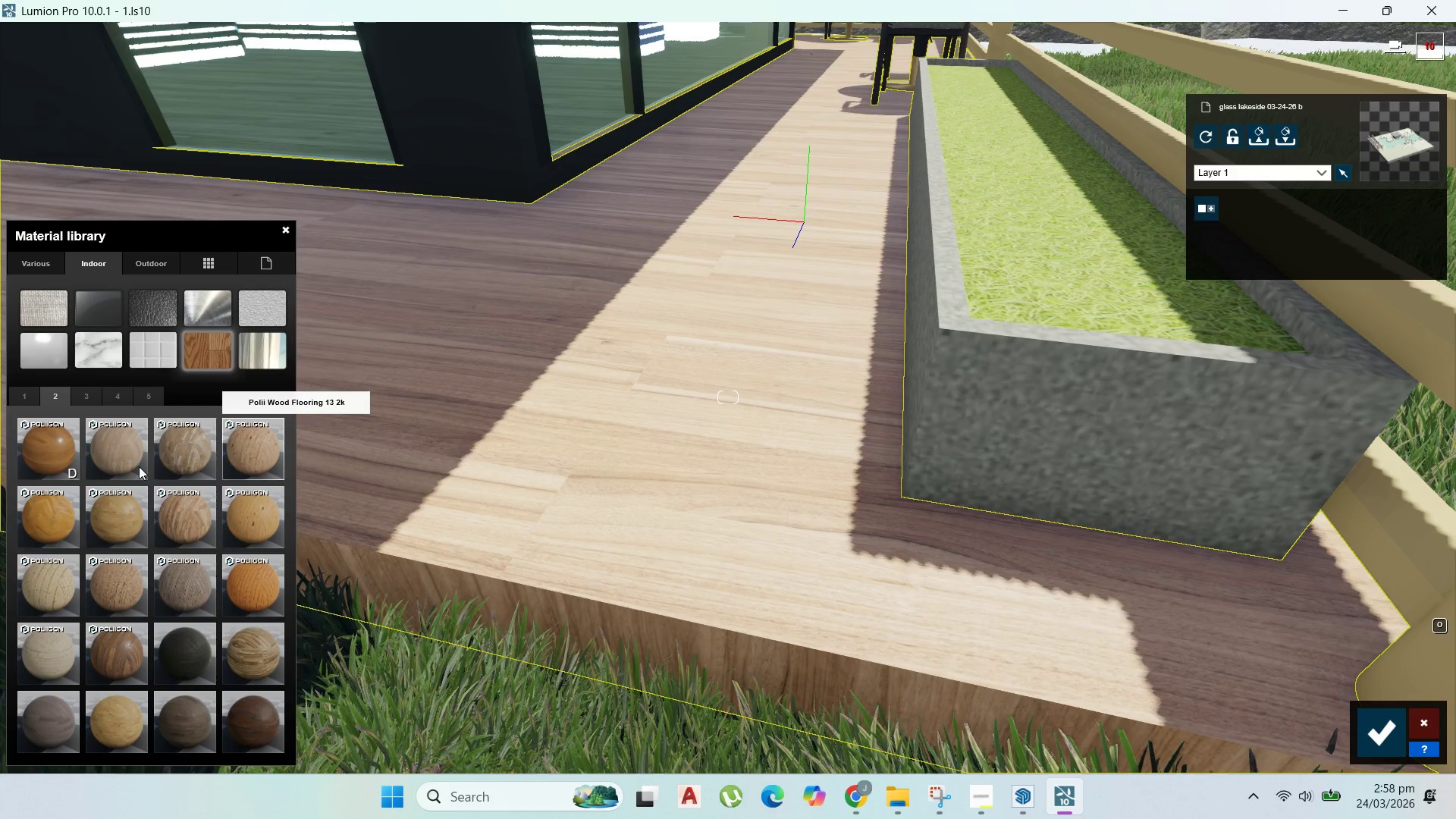 
left_click([180, 461])
 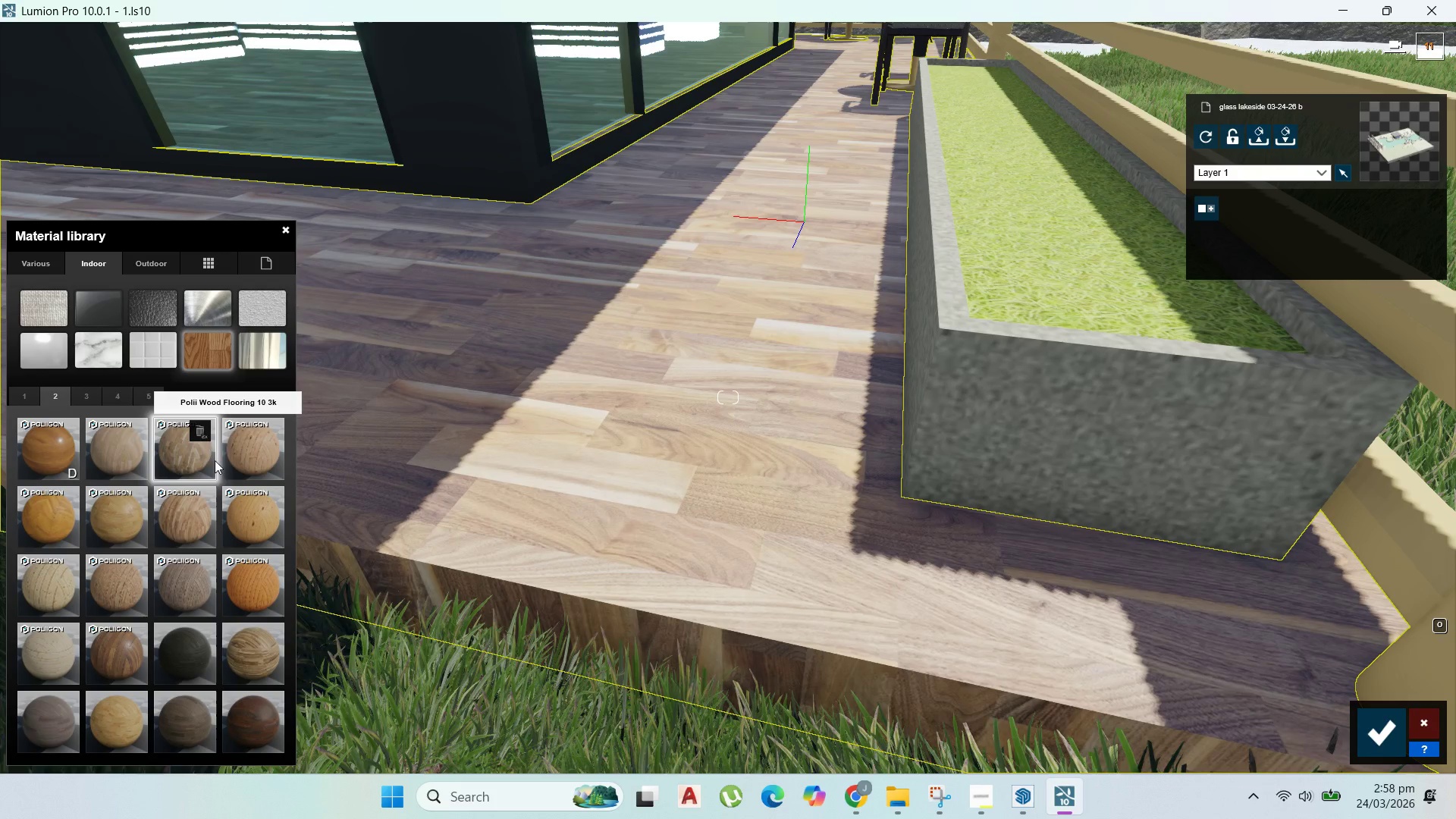 
left_click([115, 518])
 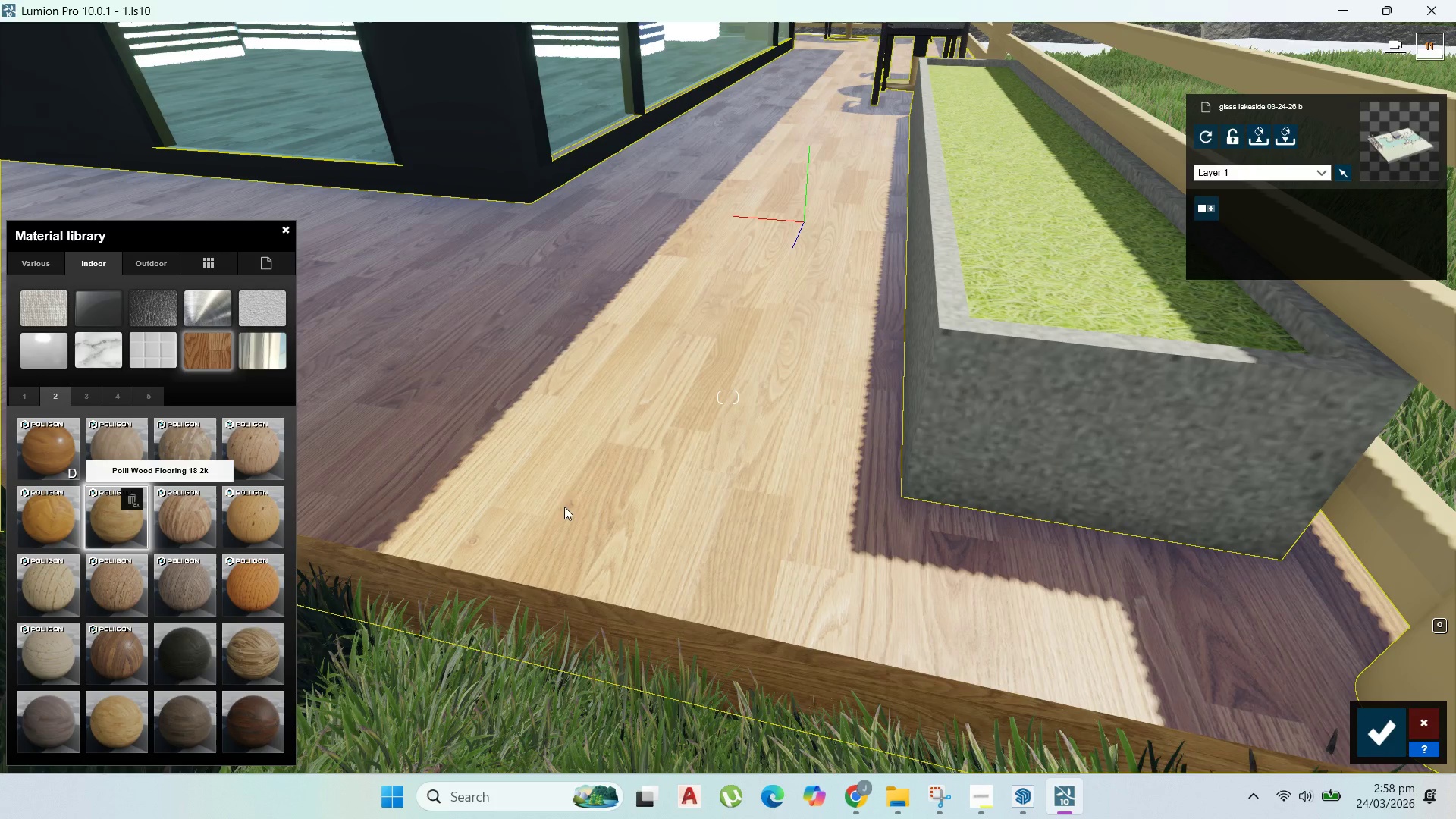 
scroll: coordinate [585, 505], scroll_direction: down, amount: 22.0
 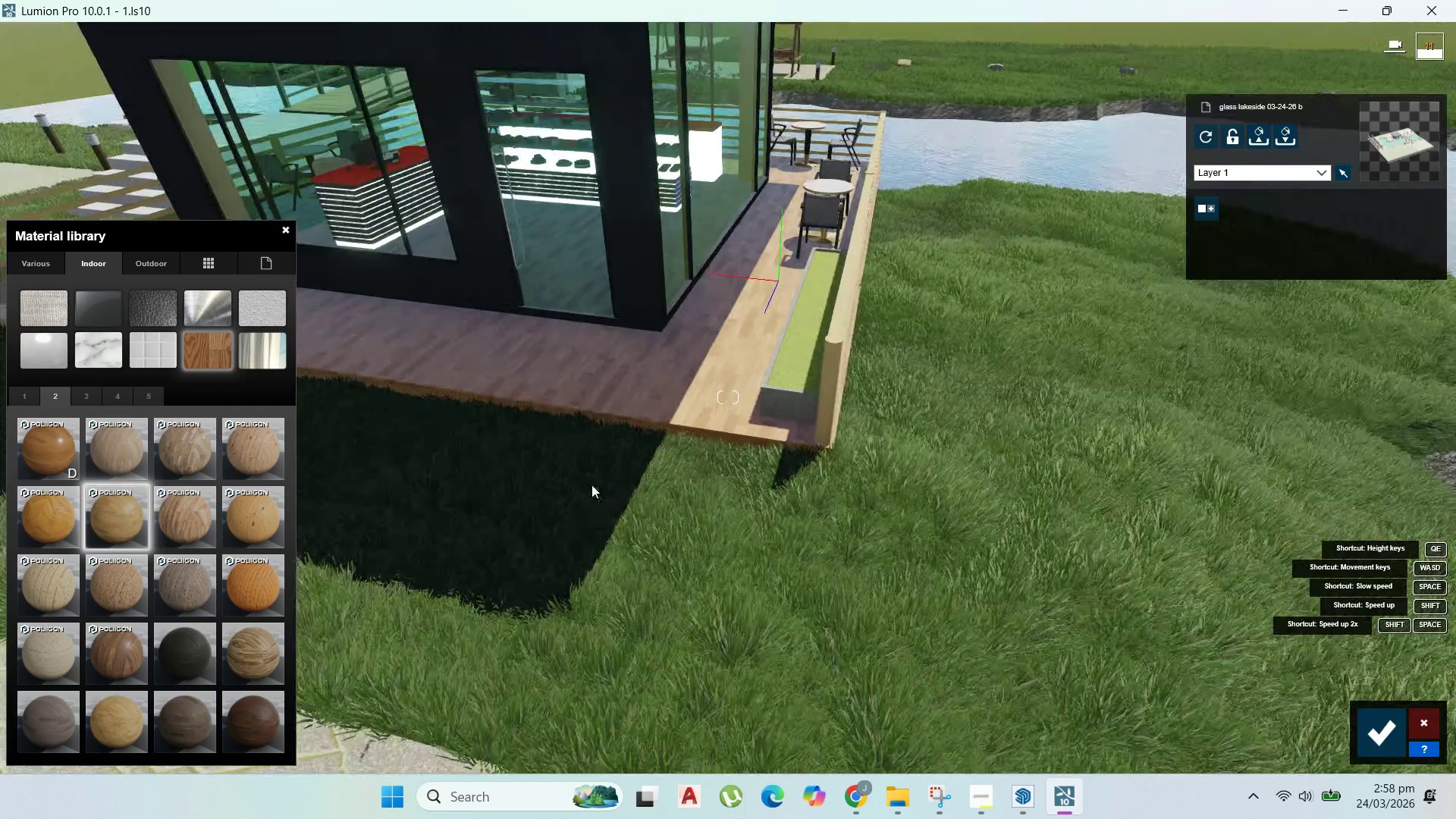 
right_click([588, 493])
 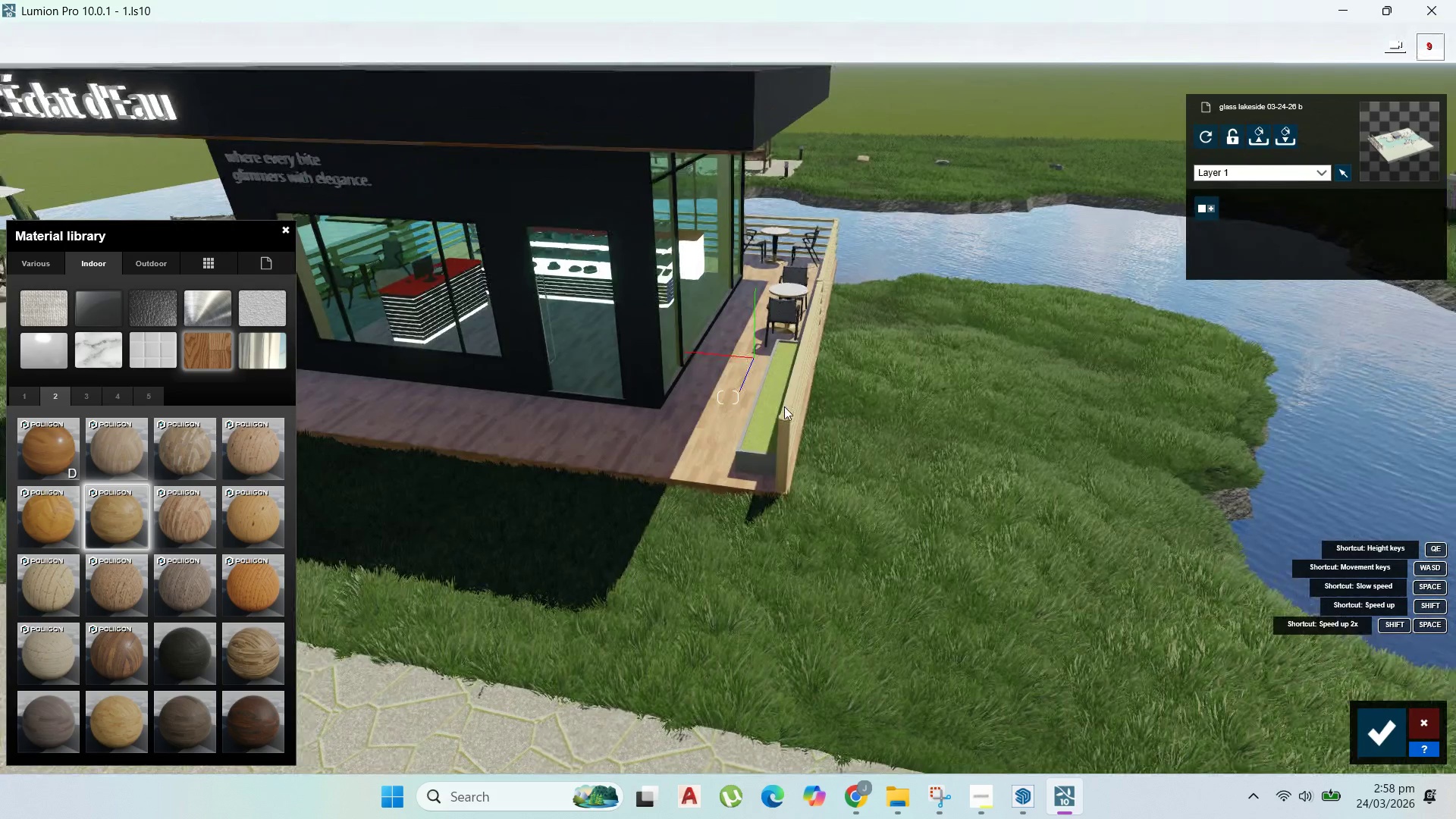 
mouse_move([779, 407])
 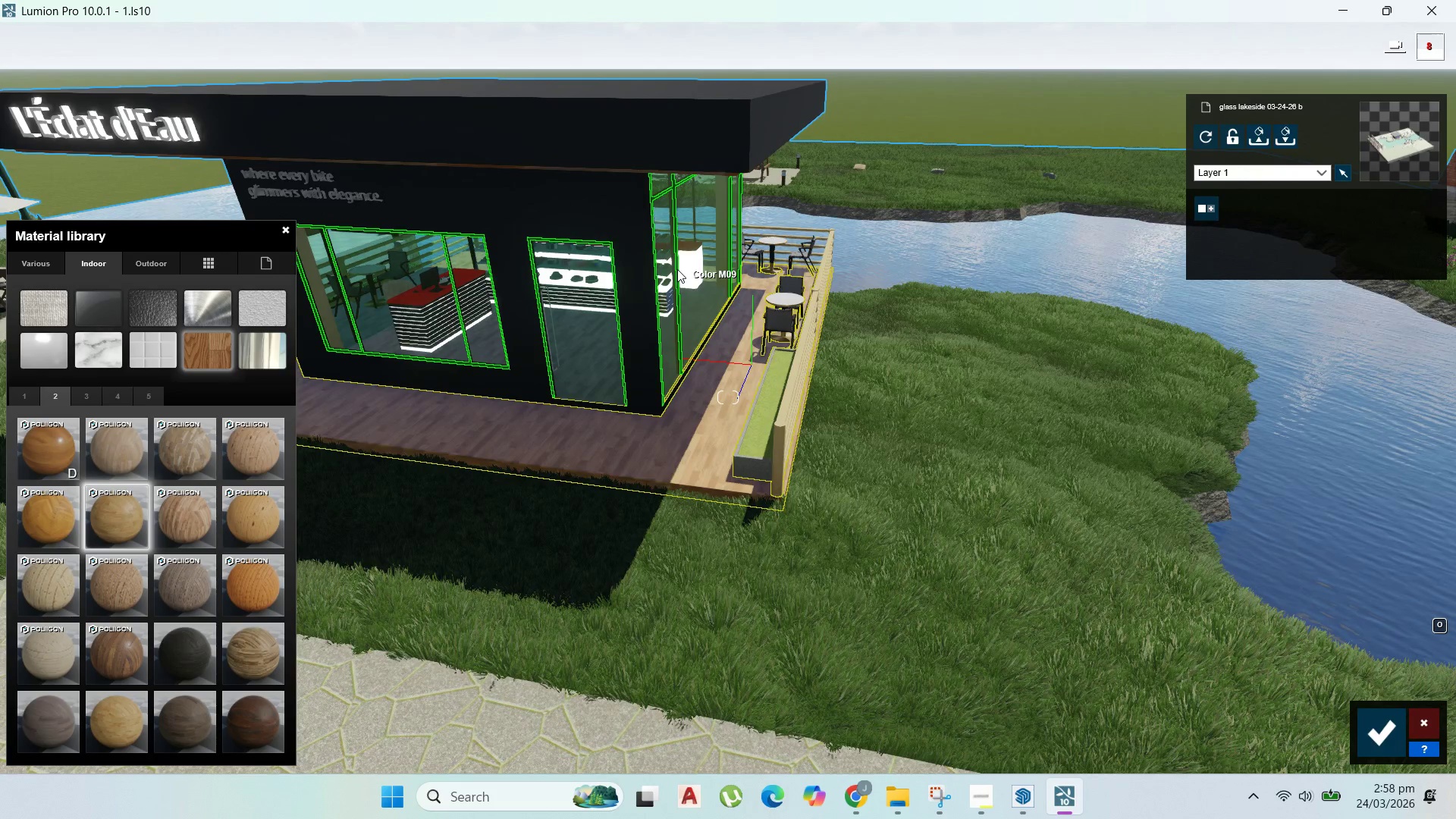 
left_click([677, 269])
 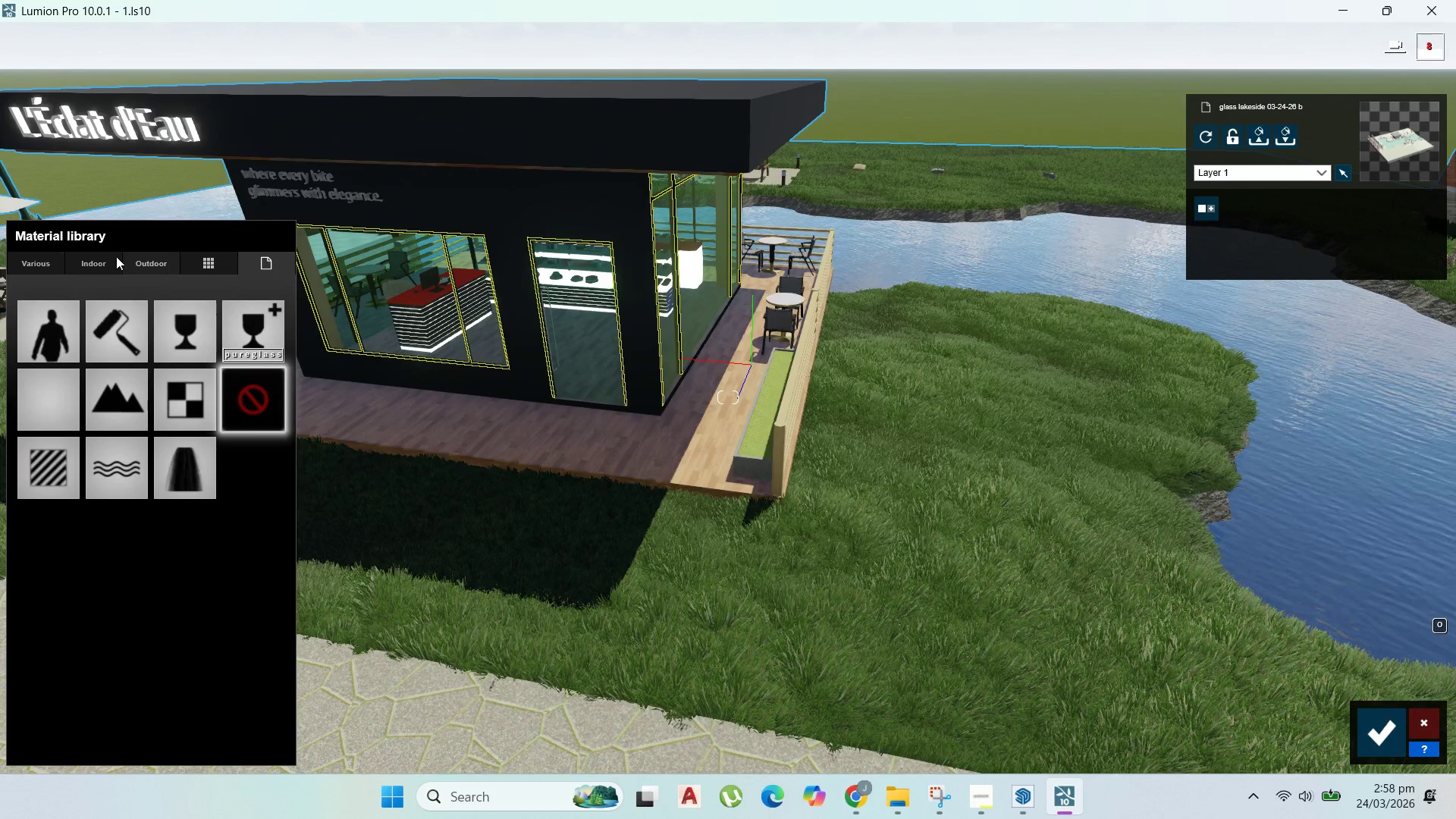 
left_click([113, 266])
 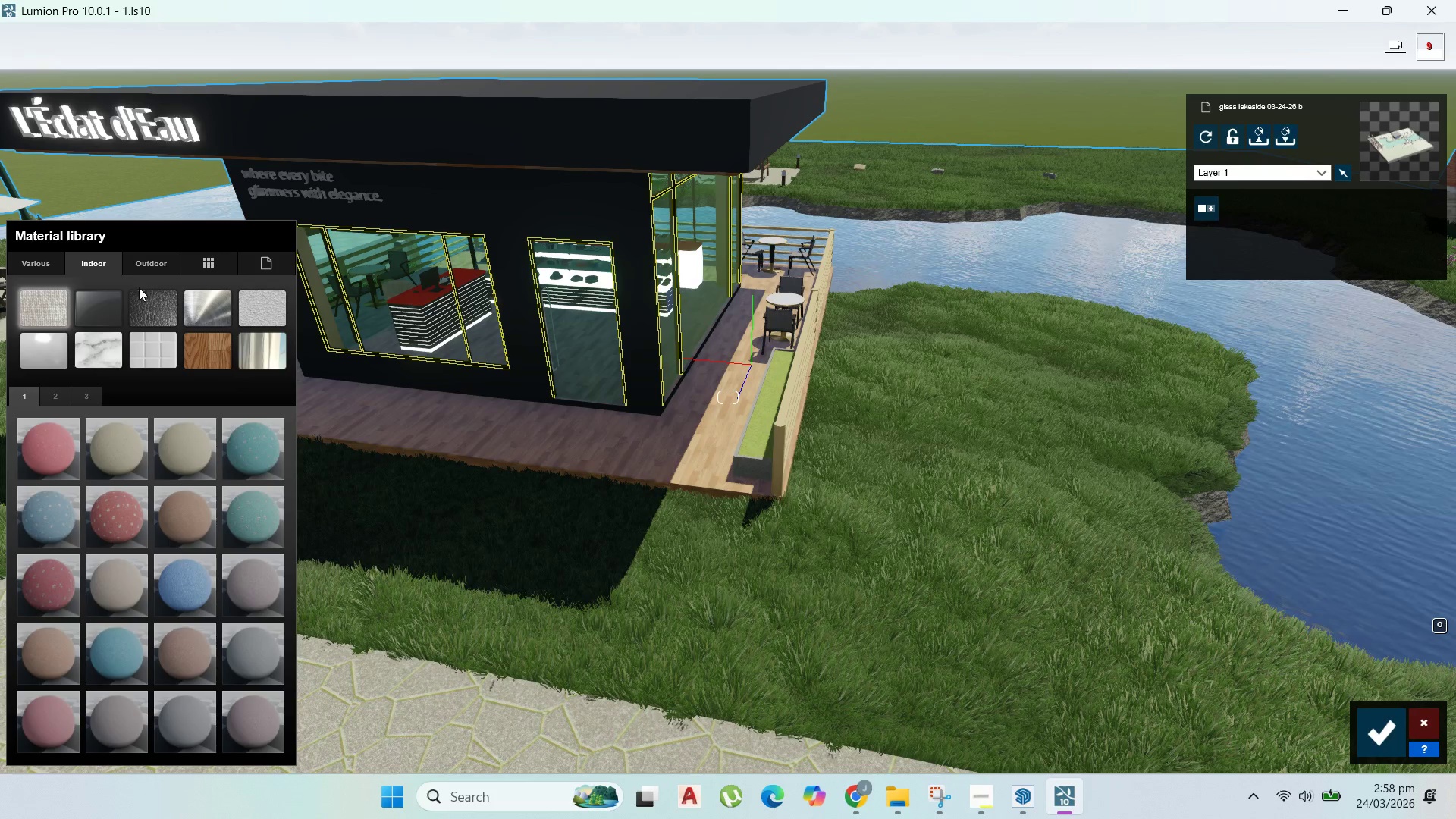 
left_click([187, 296])
 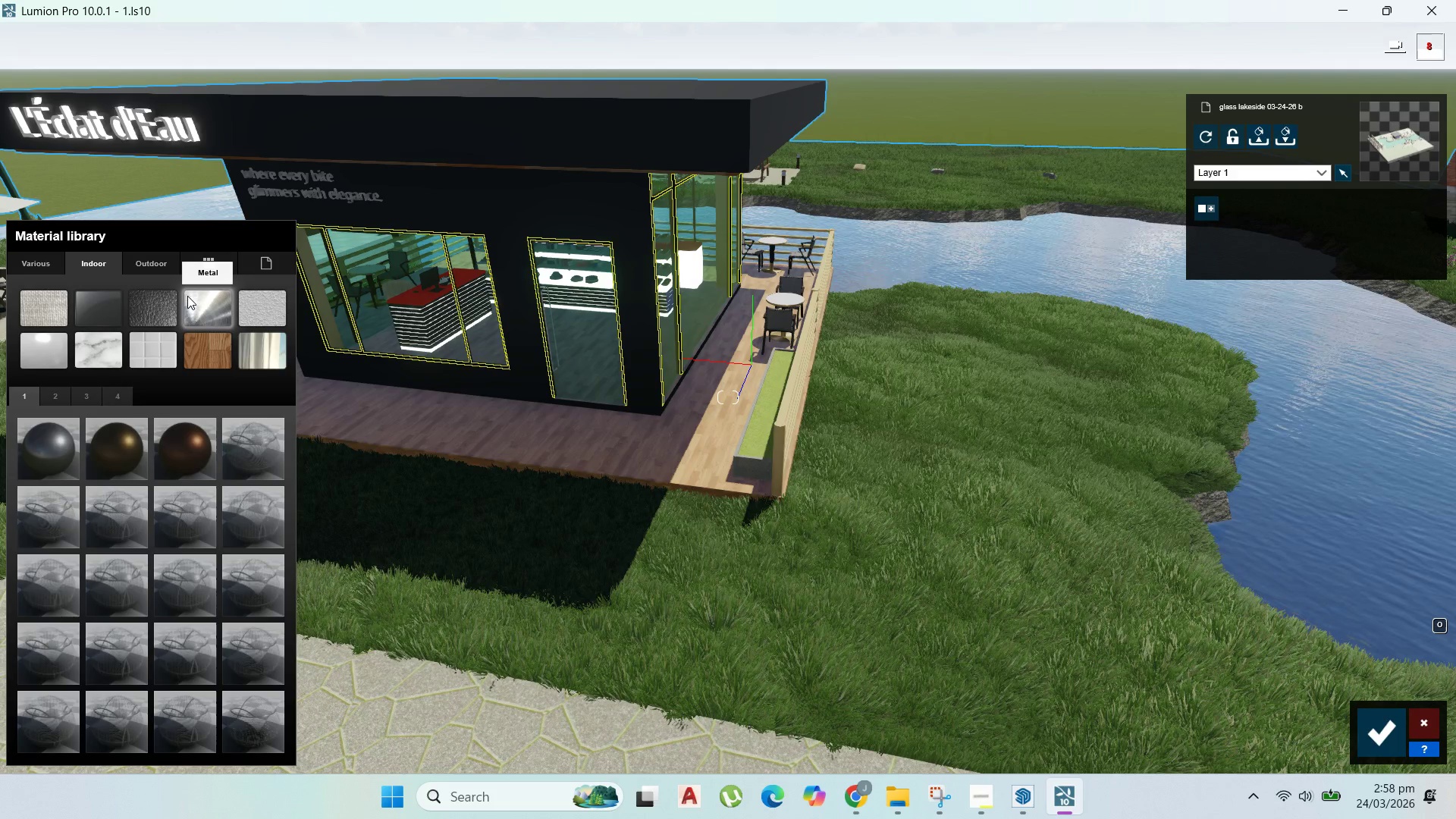 
mouse_move([96, 425])
 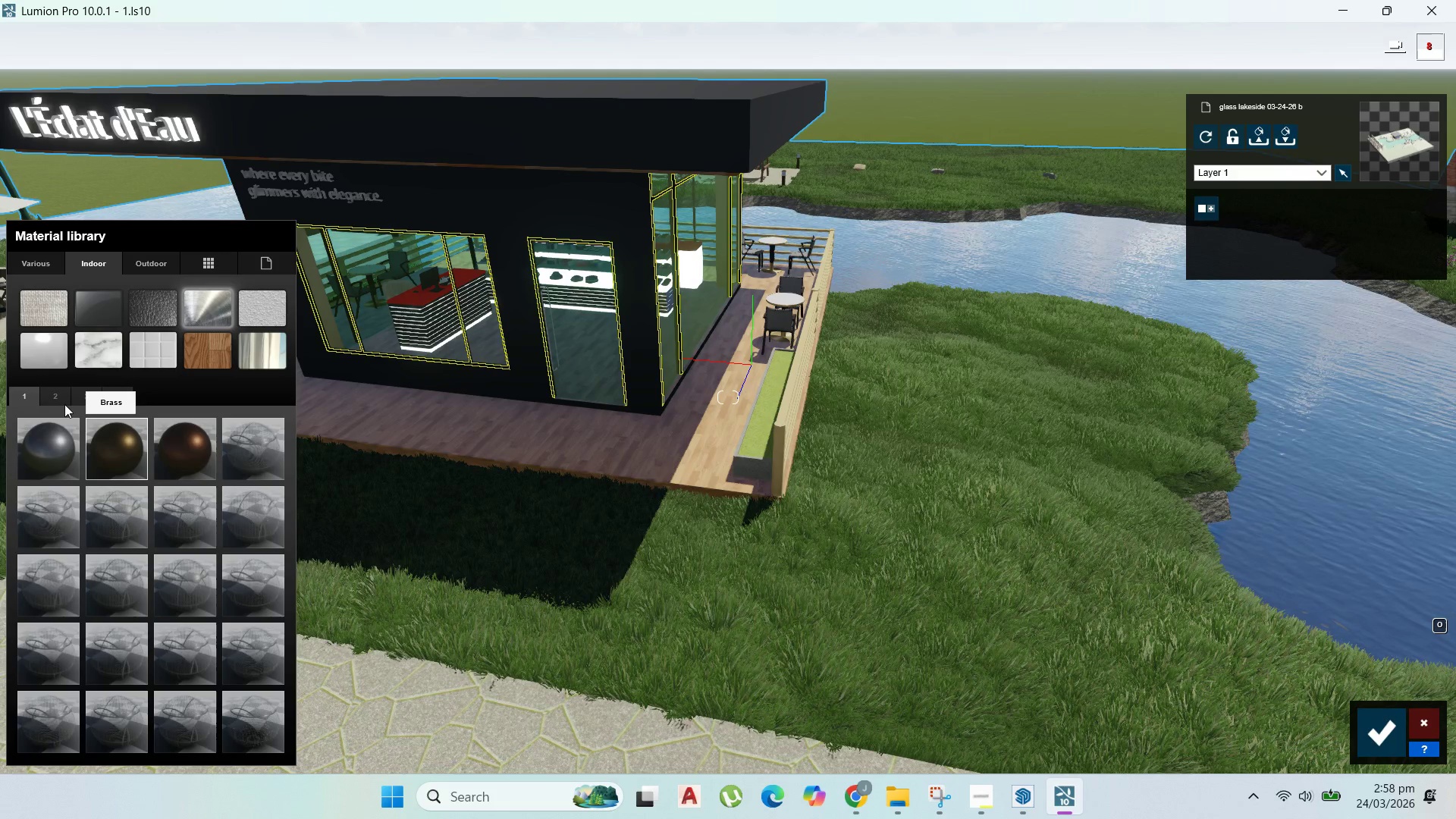 
left_click([58, 397])
 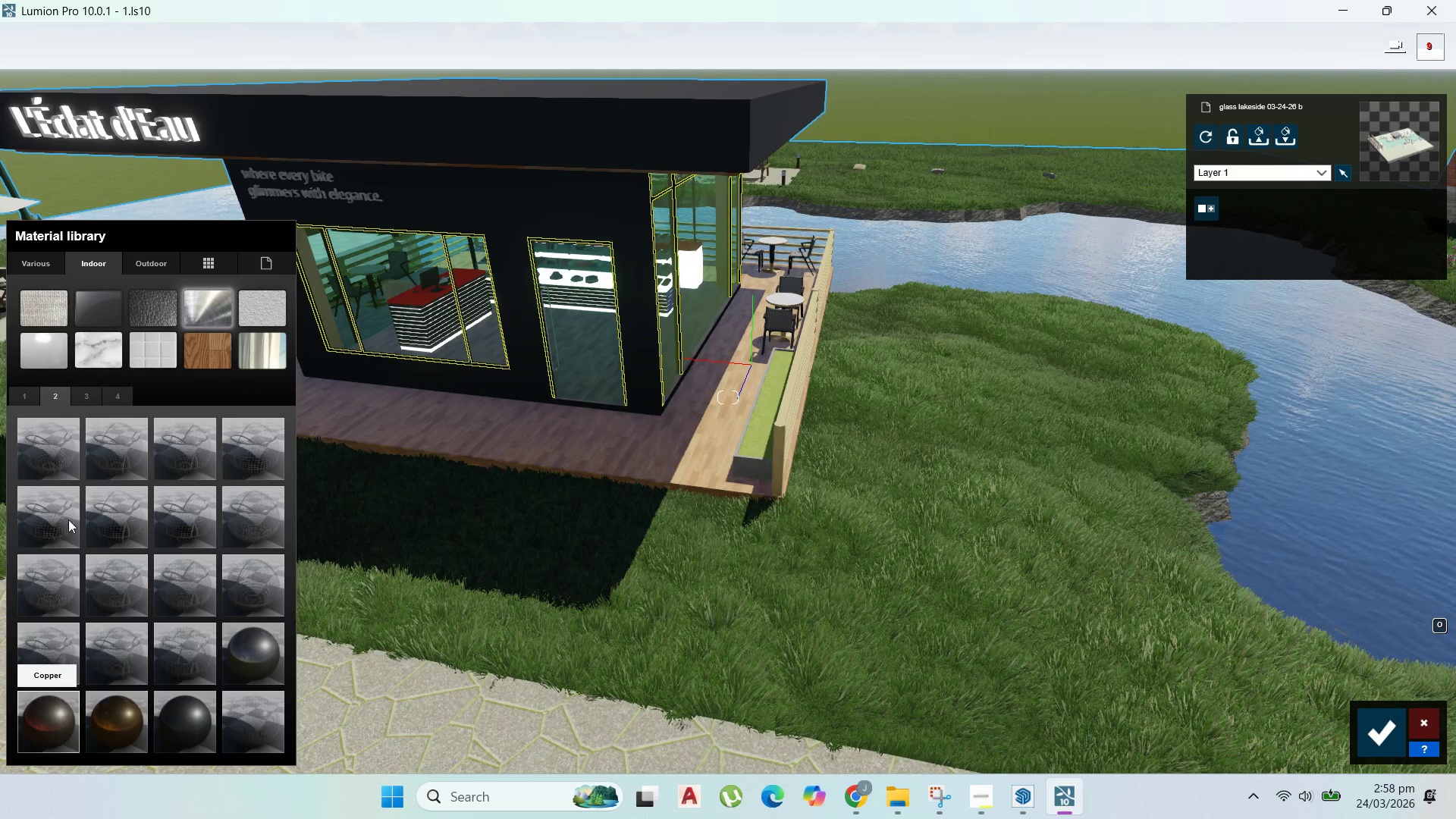 
left_click([86, 393])
 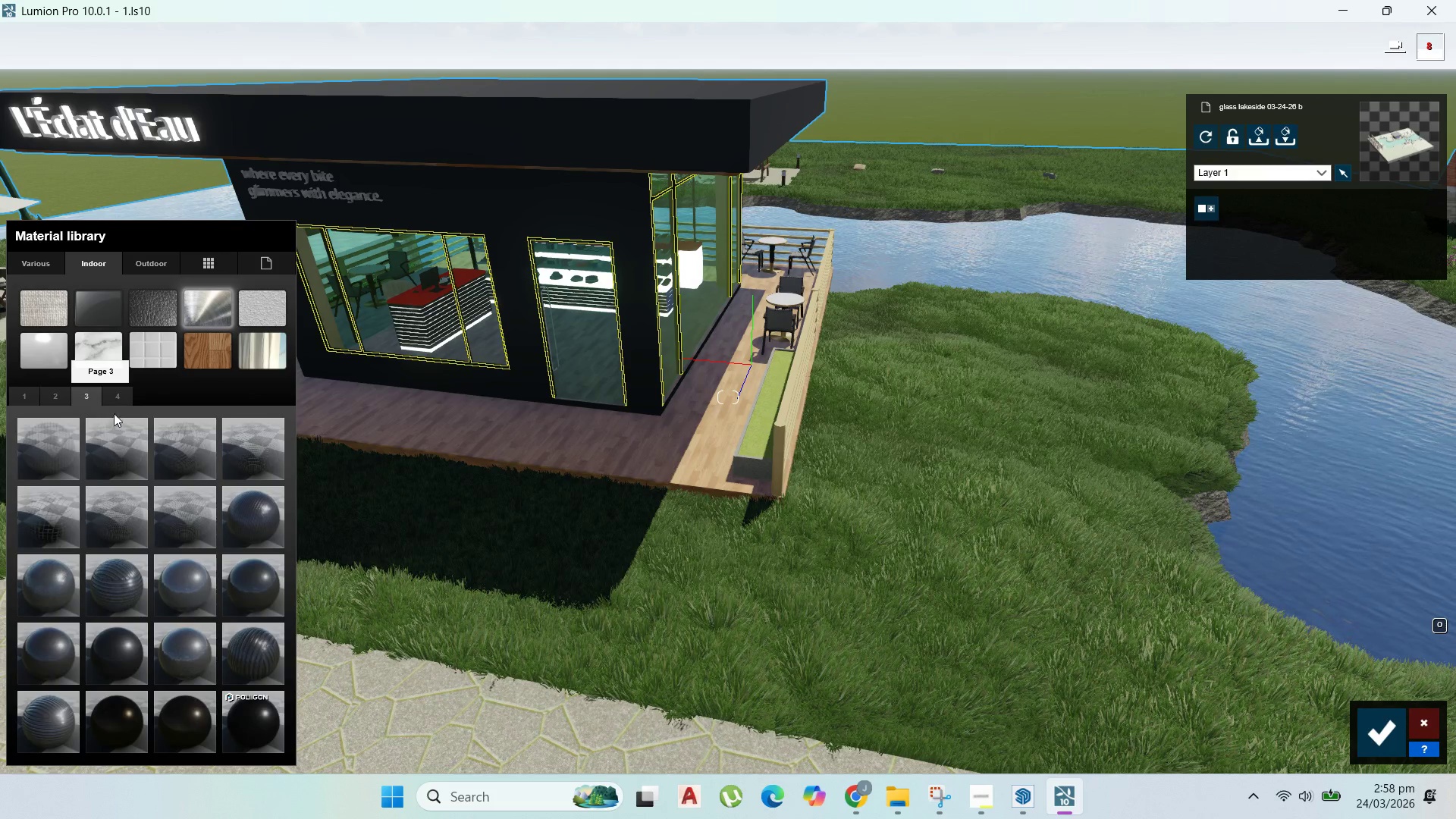 
left_click([115, 400])
 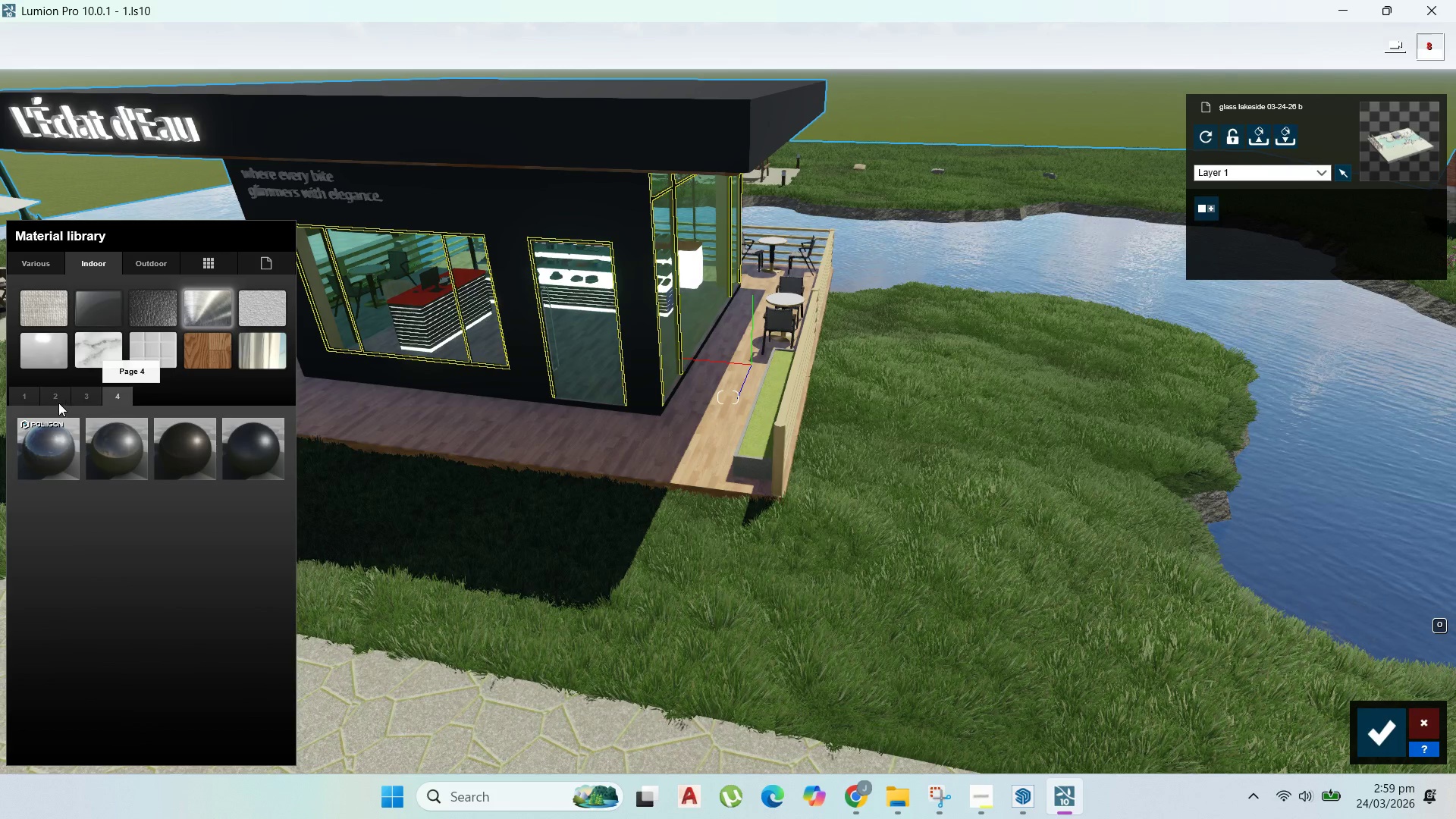 
left_click([53, 399])
 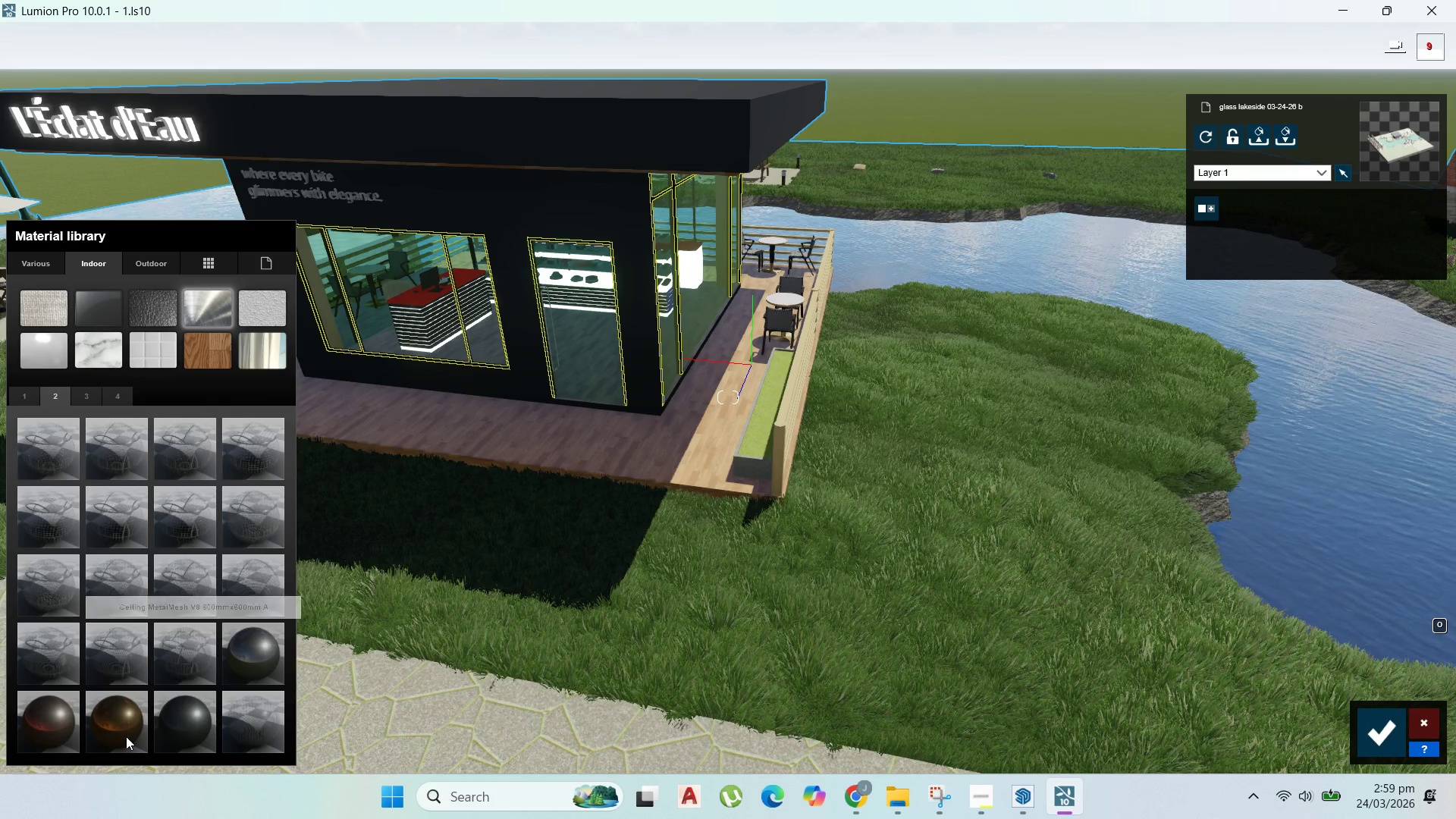 
mouse_move([33, 401])
 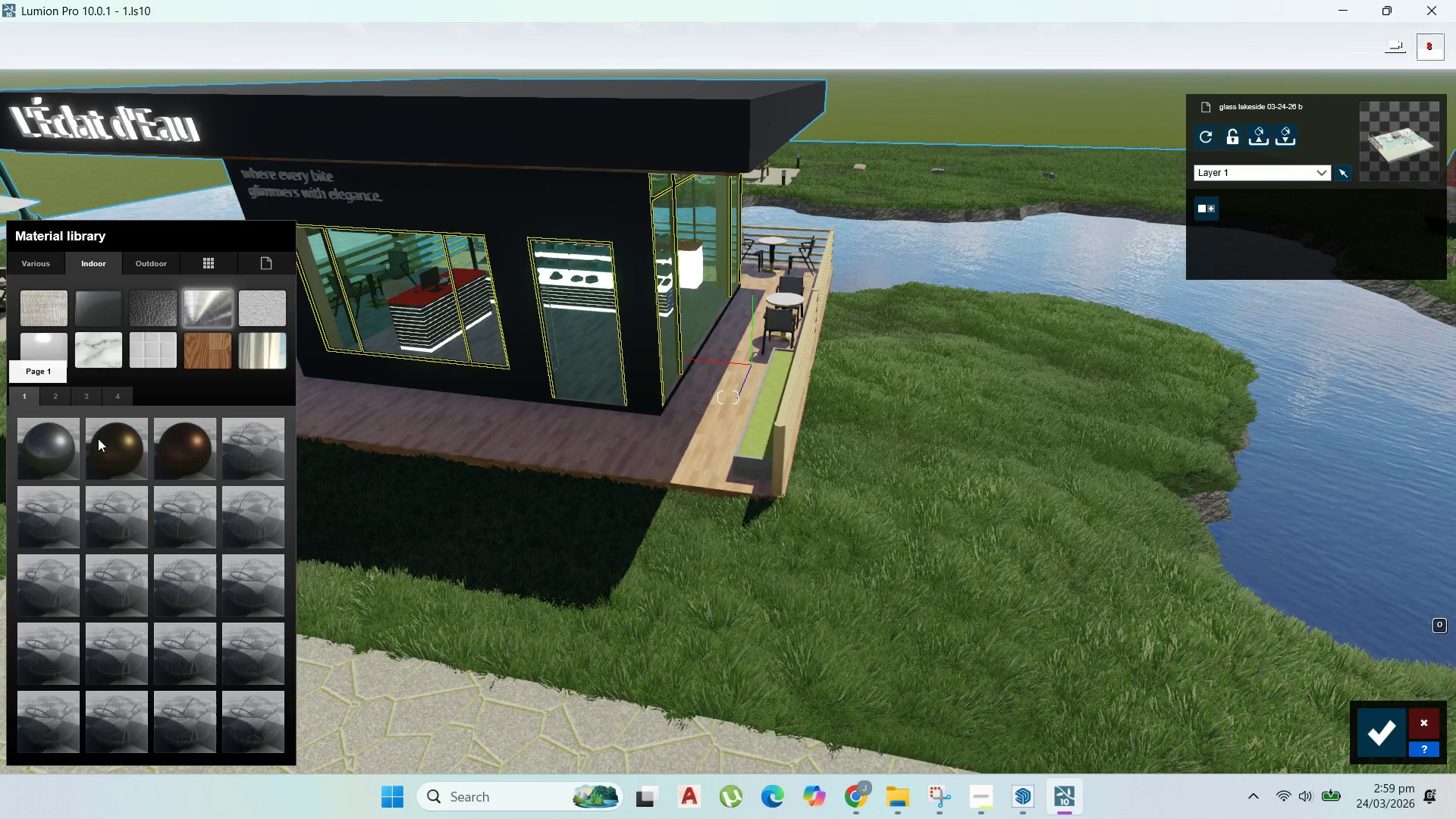 
mouse_move([140, 454])
 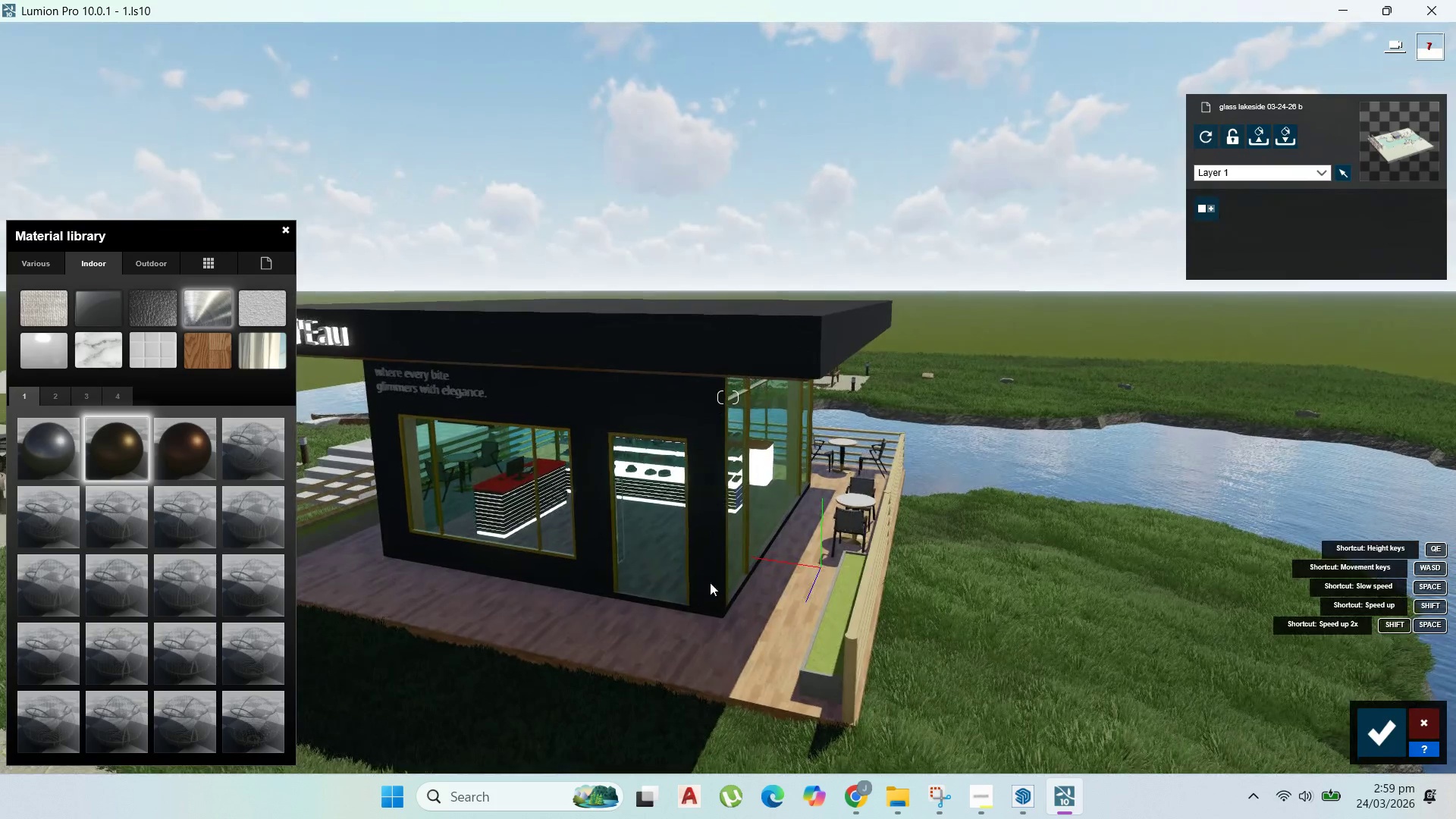 
scroll: coordinate [730, 621], scroll_direction: up, amount: 5.0
 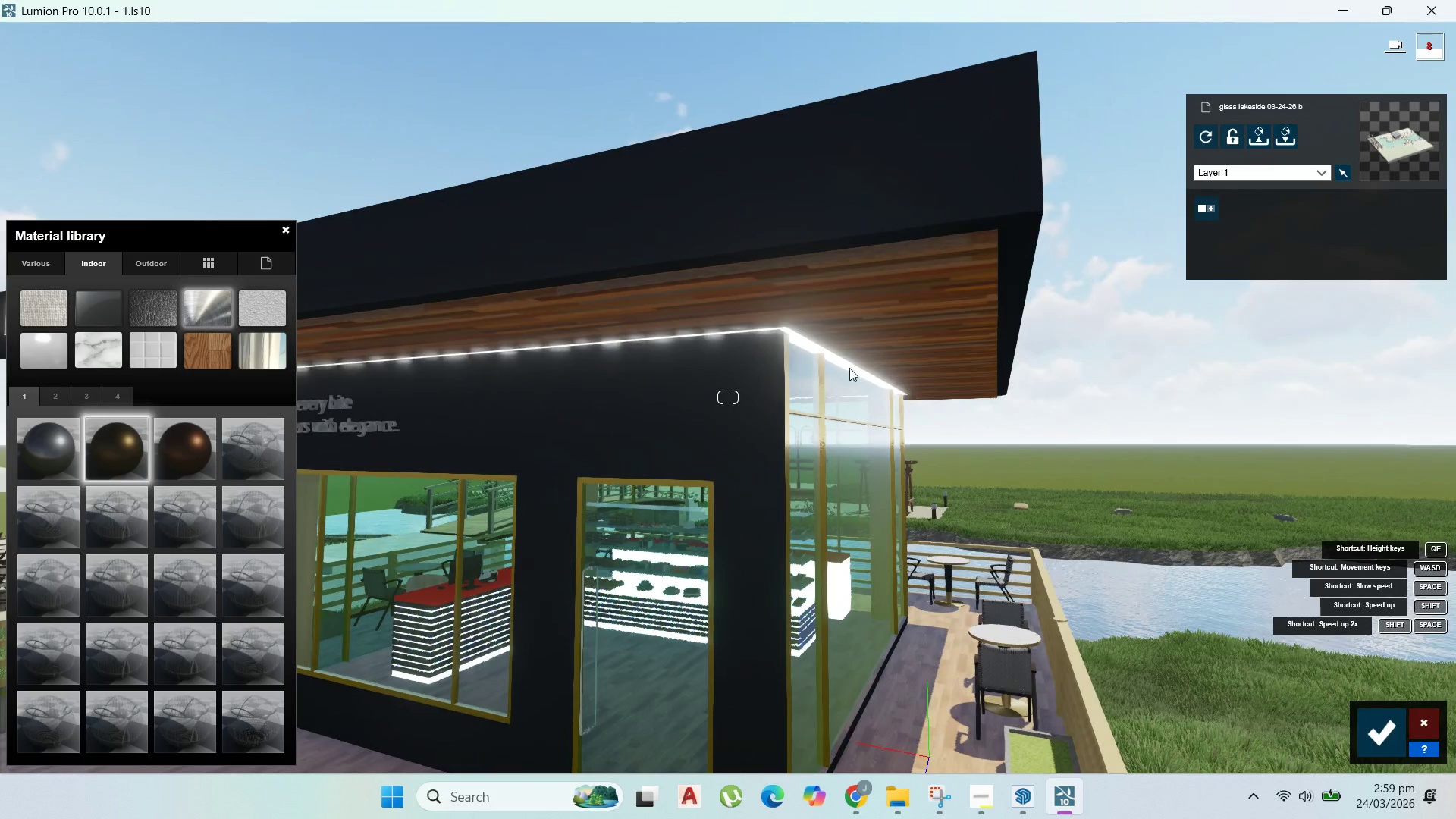 
left_click([896, 301])
 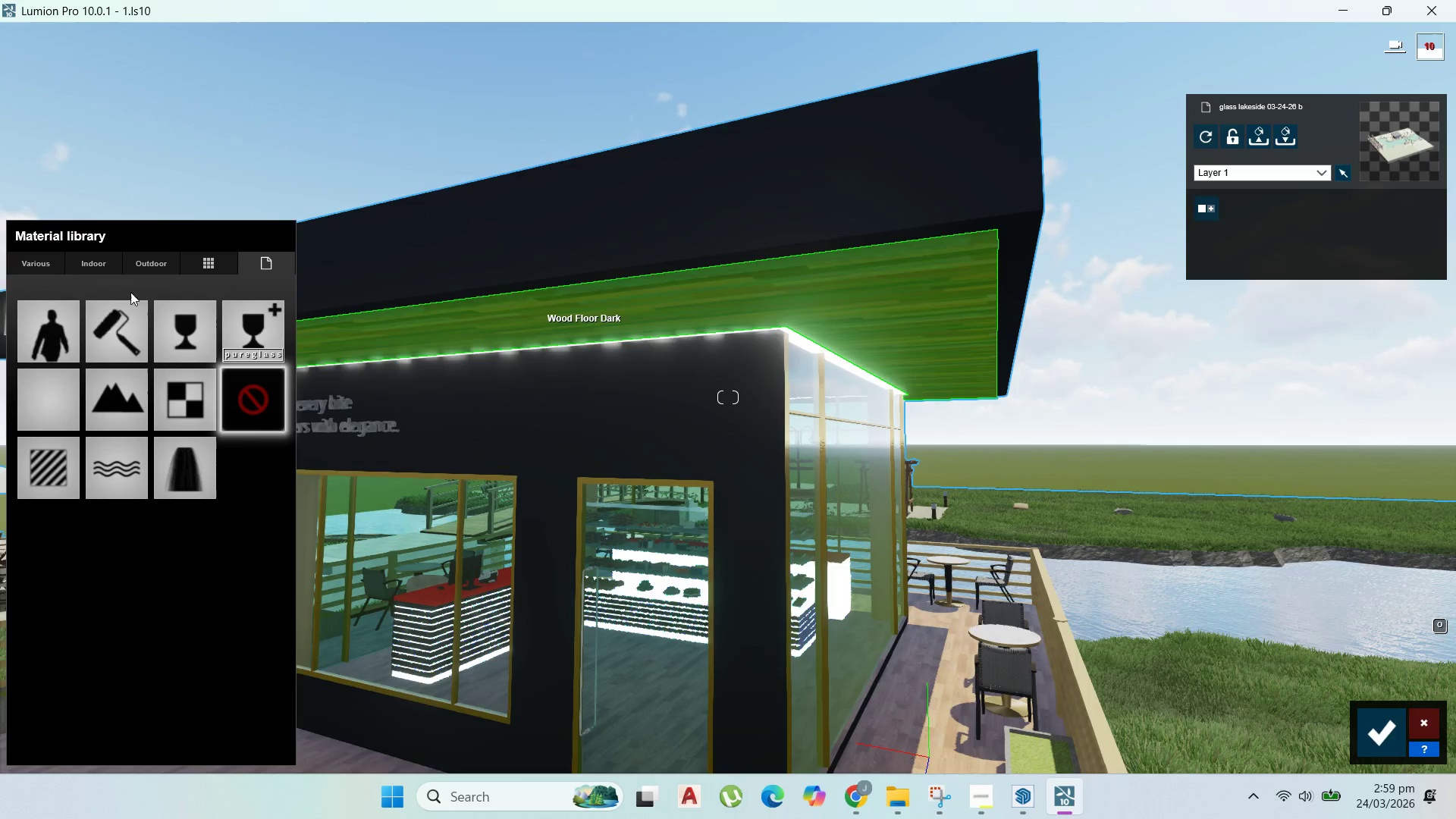 
left_click([155, 269])
 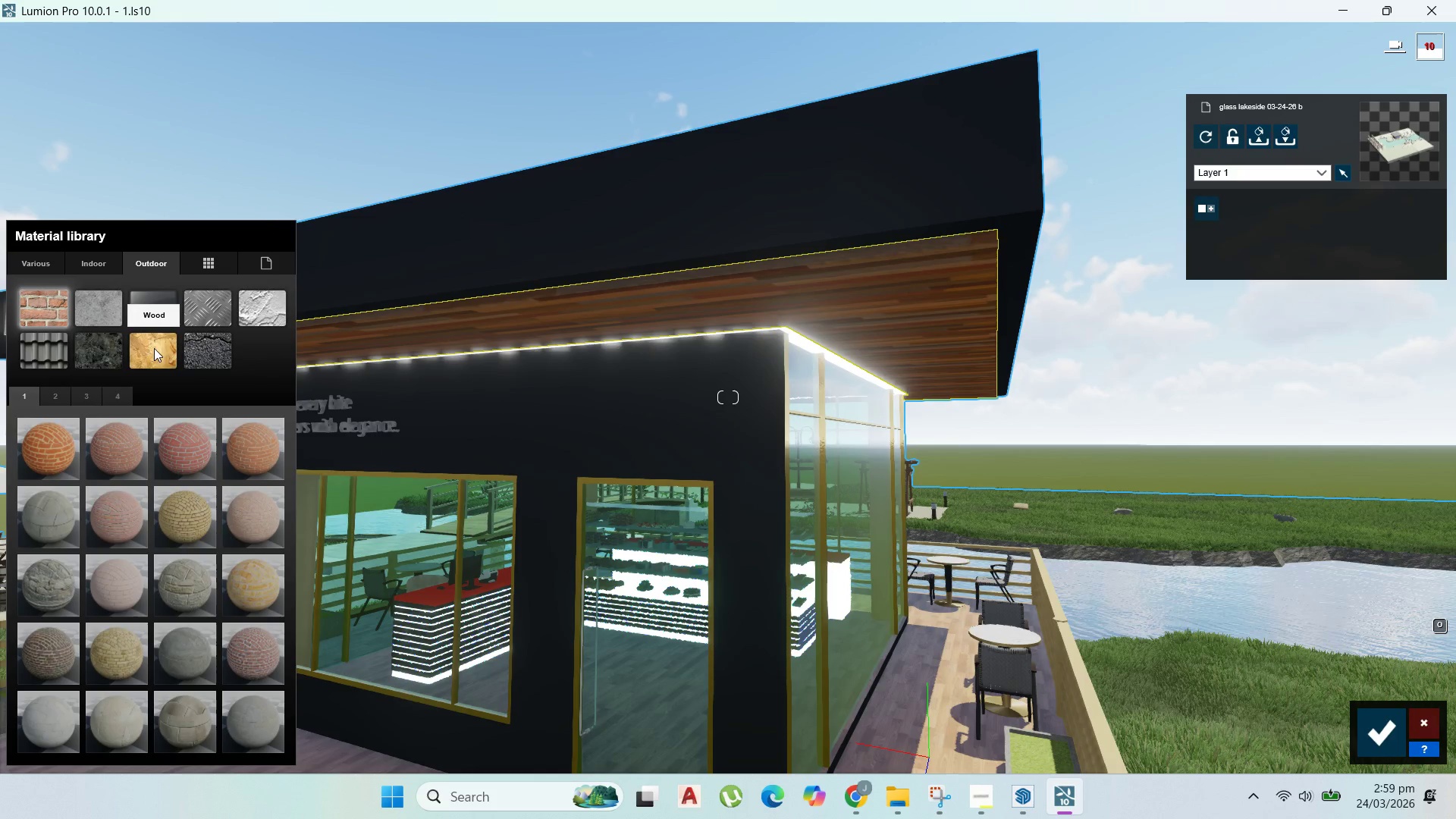 
left_click([95, 265])
 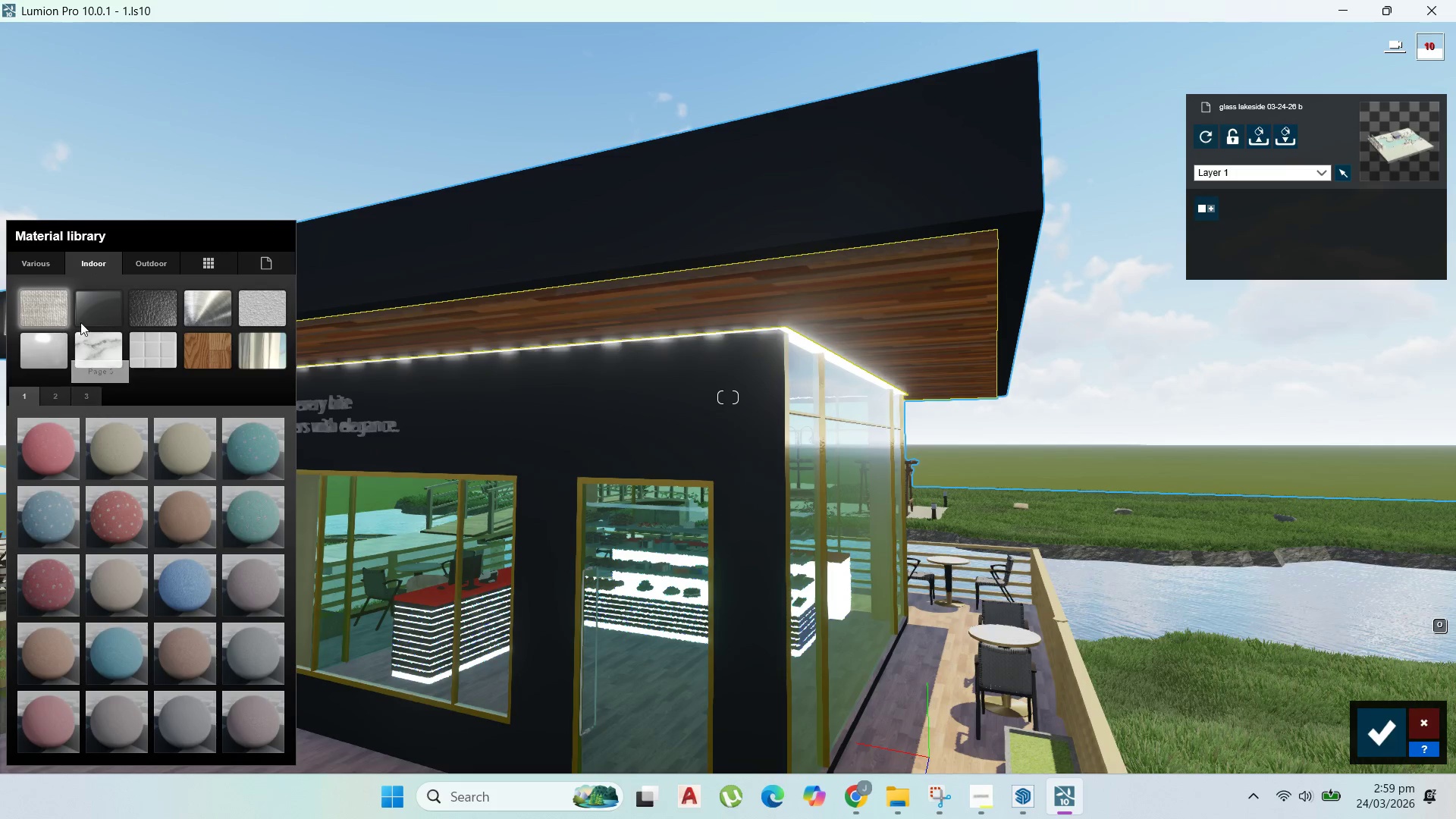 
wait(5.28)
 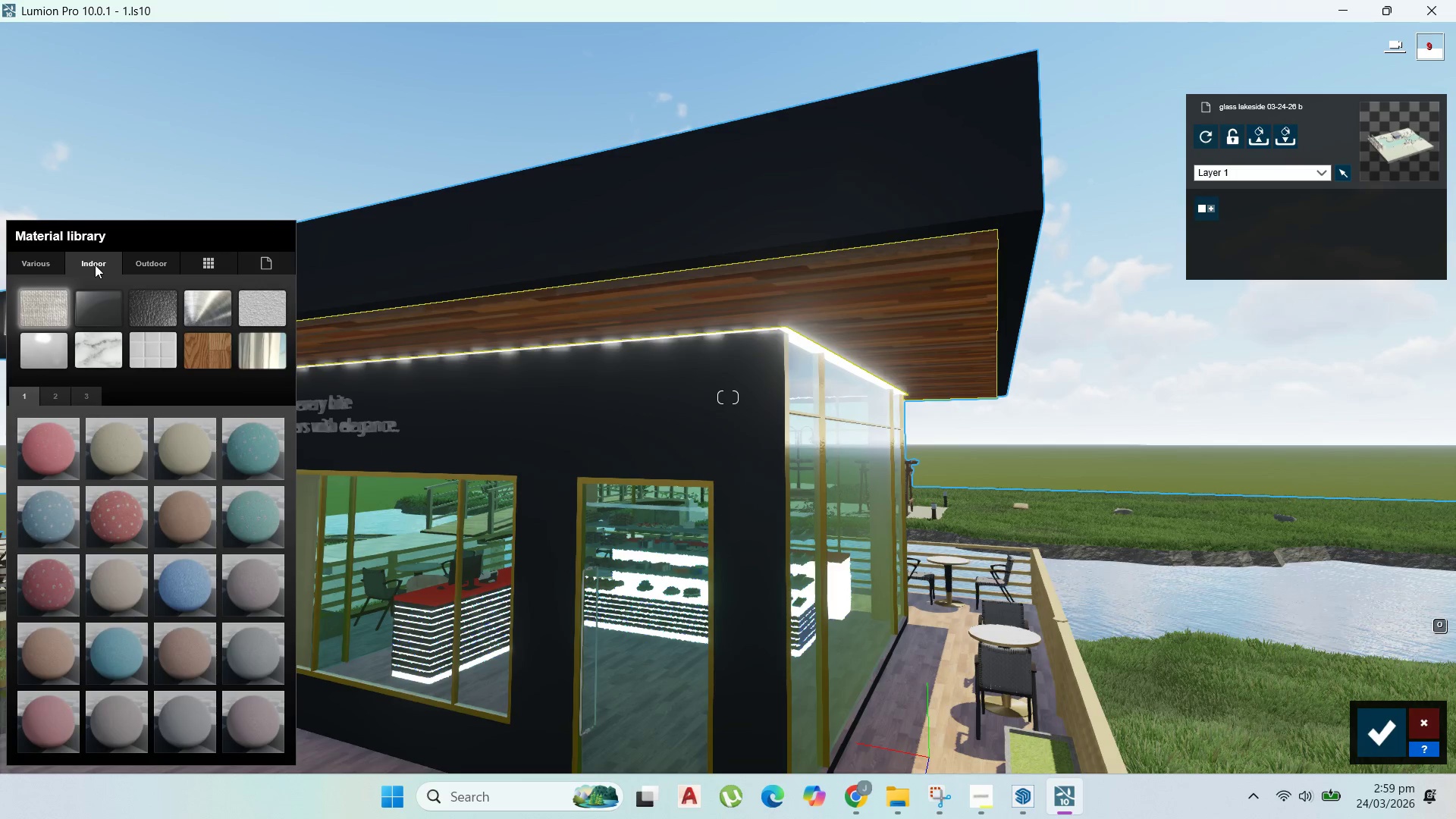 
left_click([136, 256])
 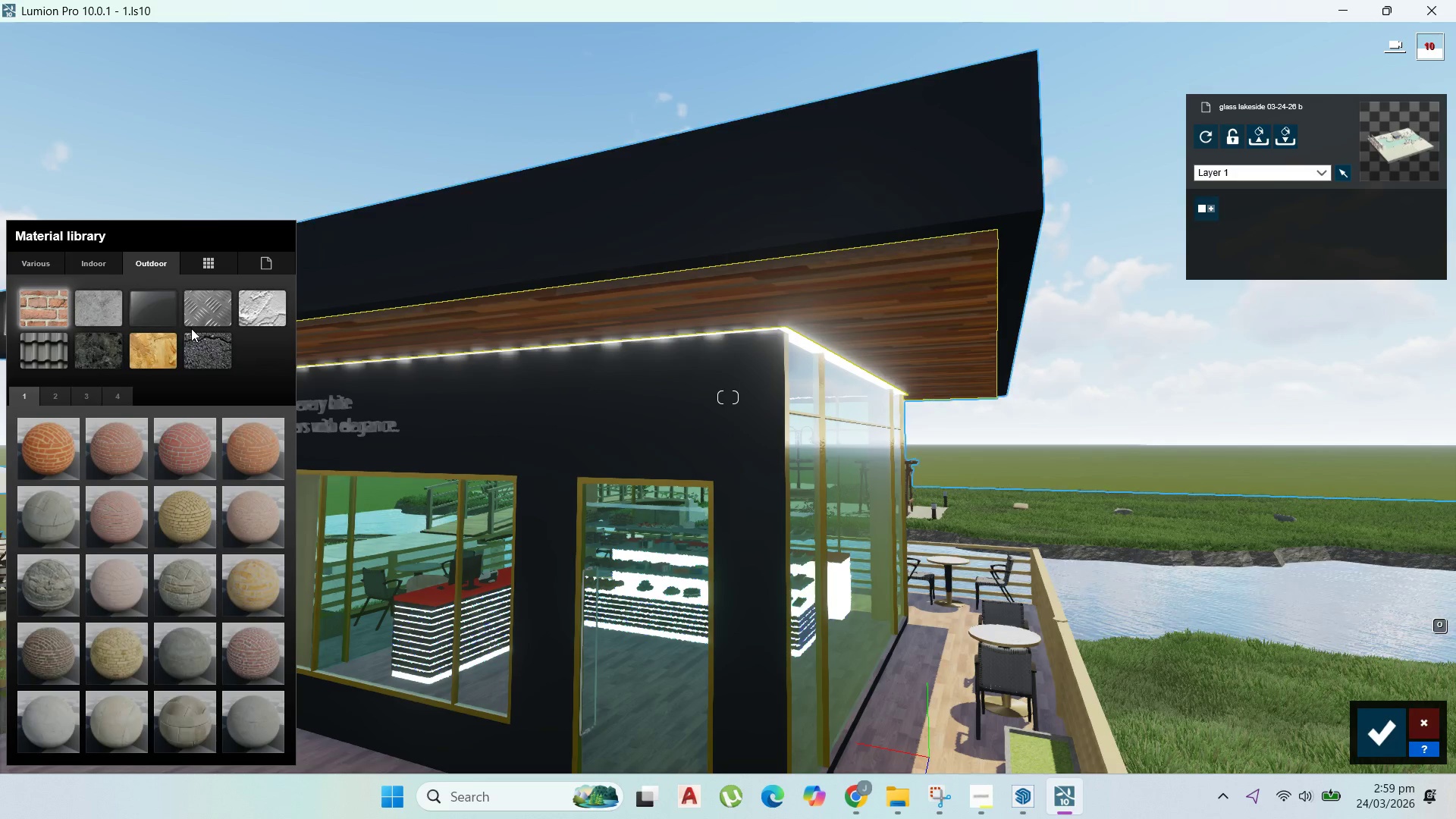 
left_click([165, 334])
 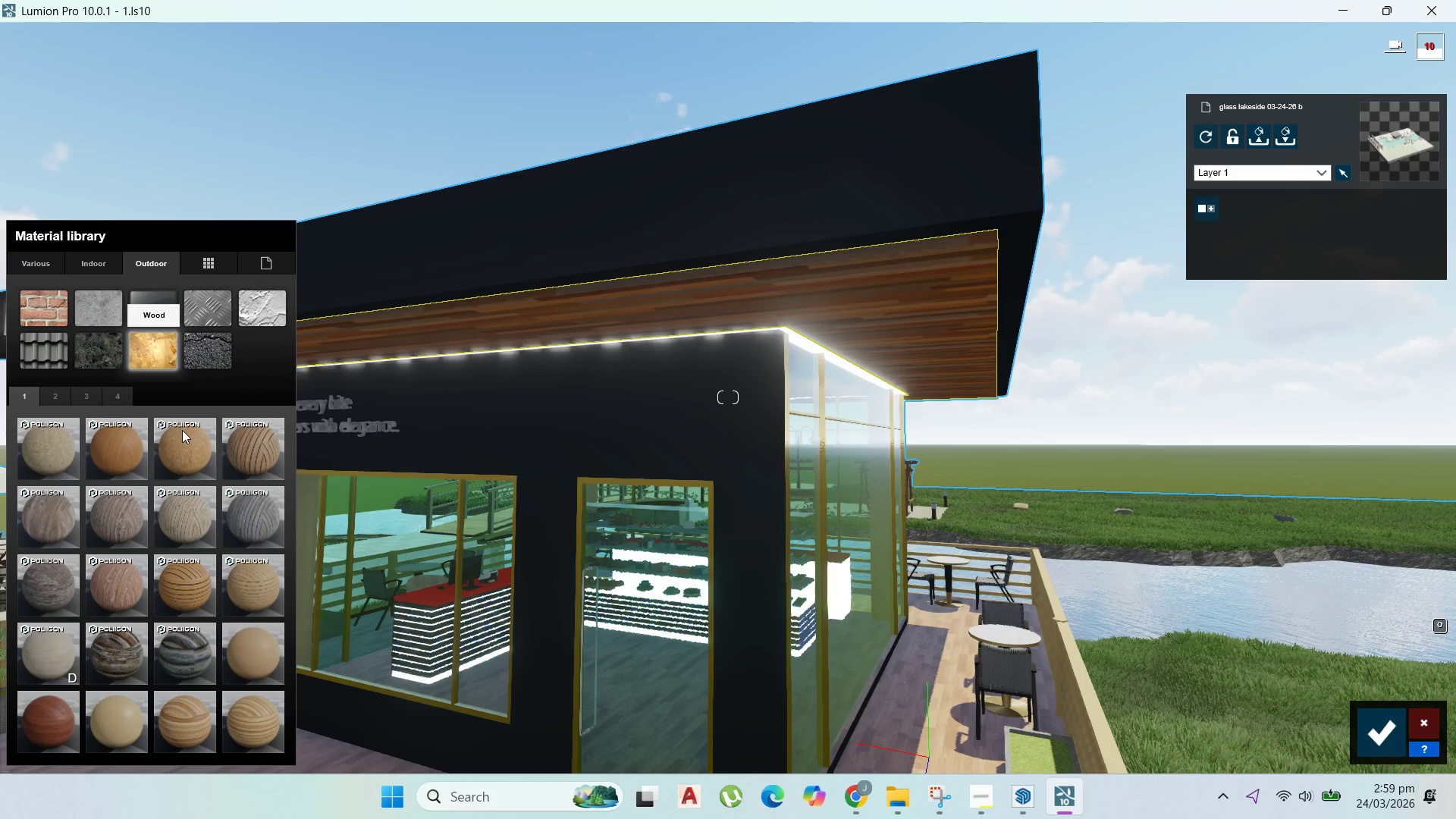 
left_click([125, 456])
 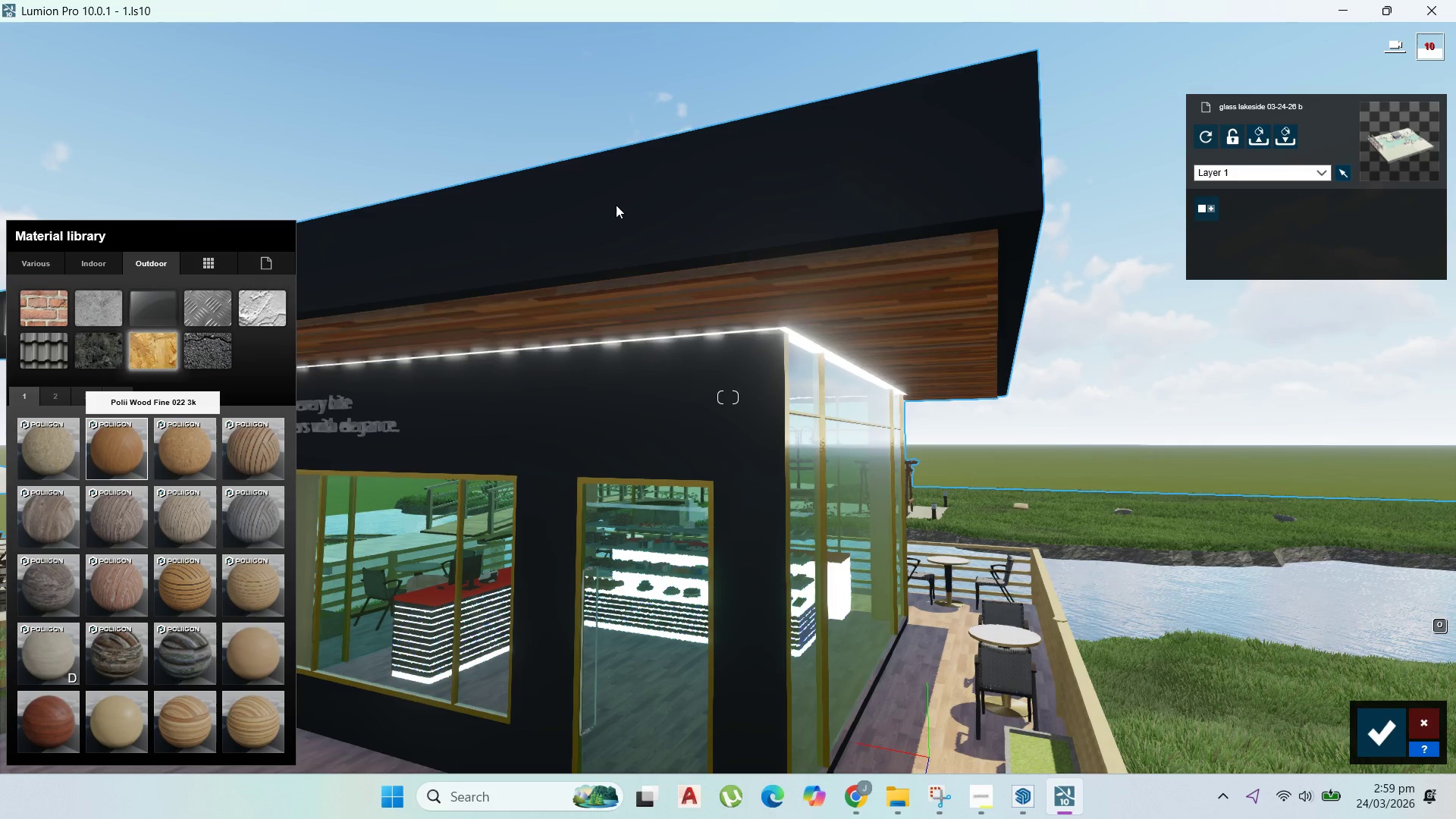 
scroll: coordinate [639, 265], scroll_direction: down, amount: 11.0
 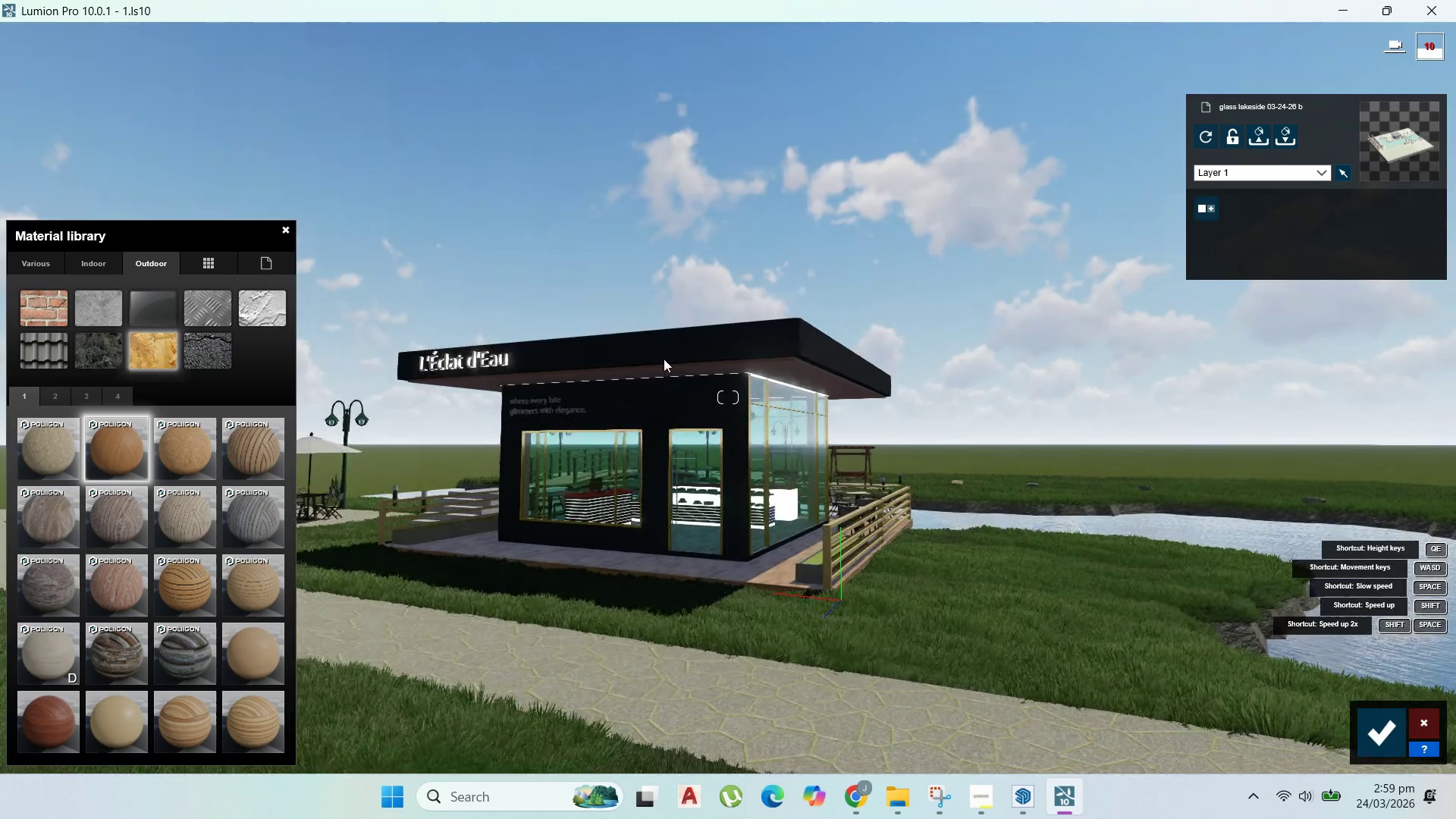 
scroll: coordinate [740, 516], scroll_direction: up, amount: 2.0
 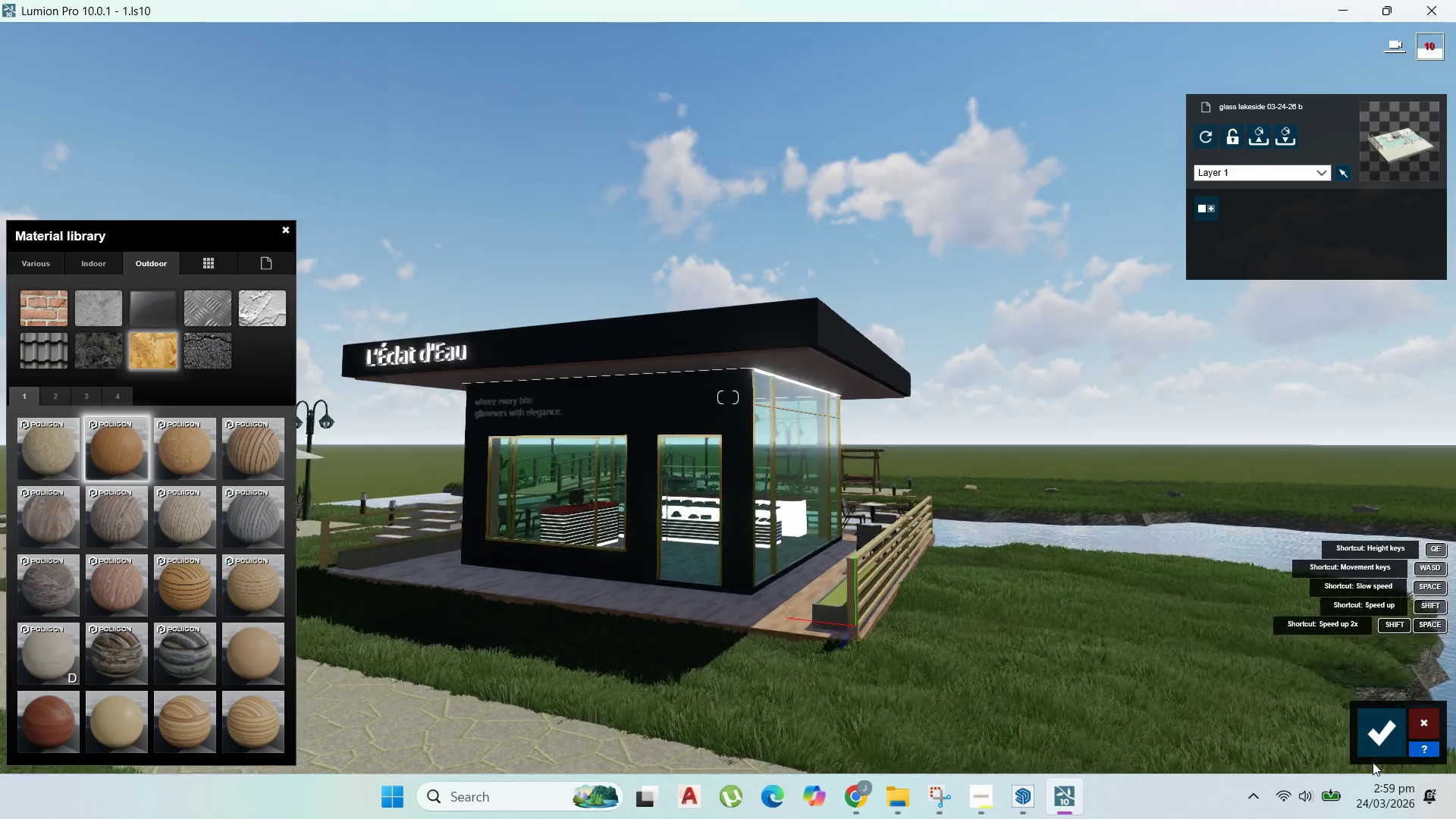 
left_click([1375, 745])
 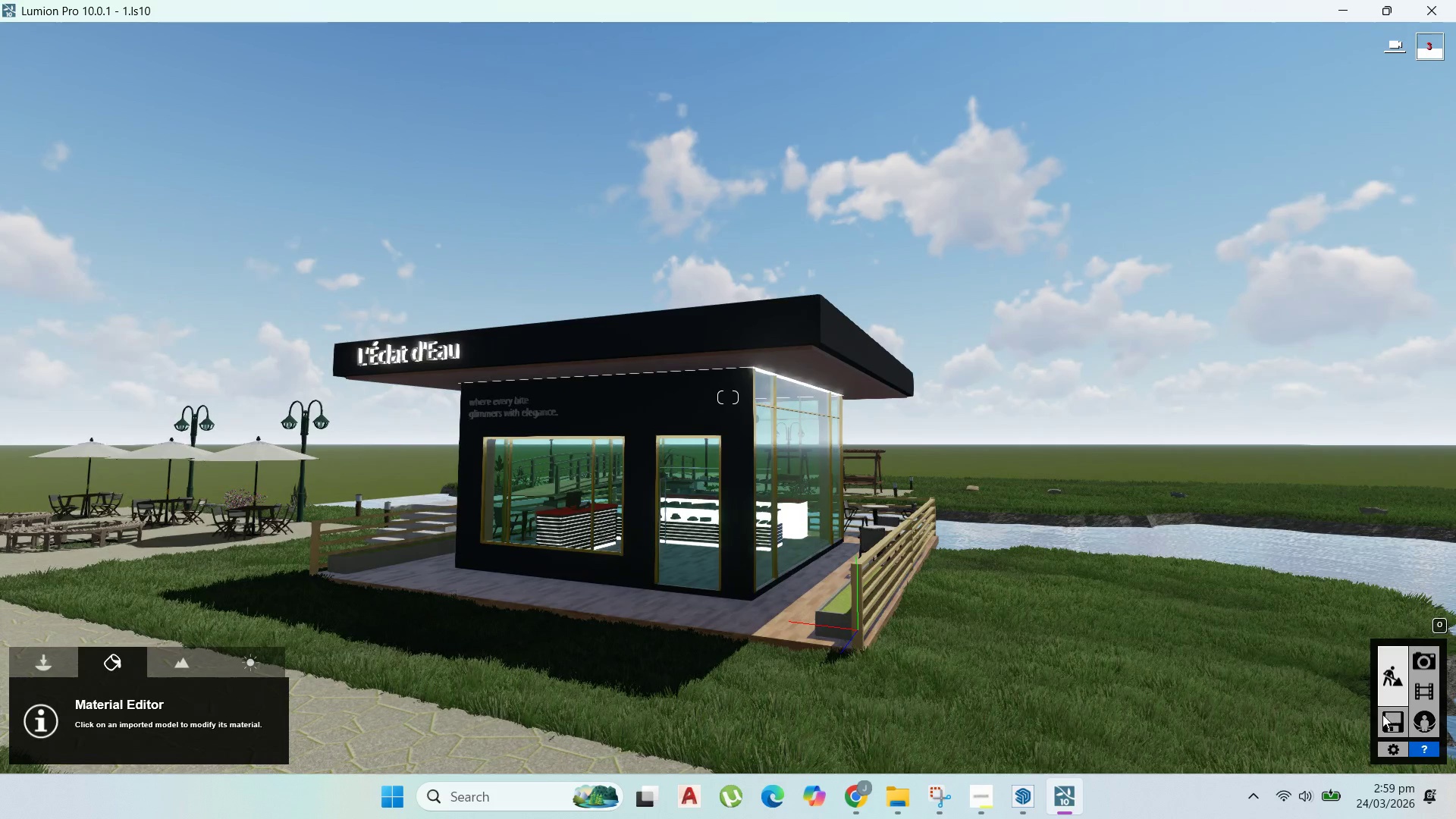 
scroll: coordinate [846, 632], scroll_direction: up, amount: 2.0
 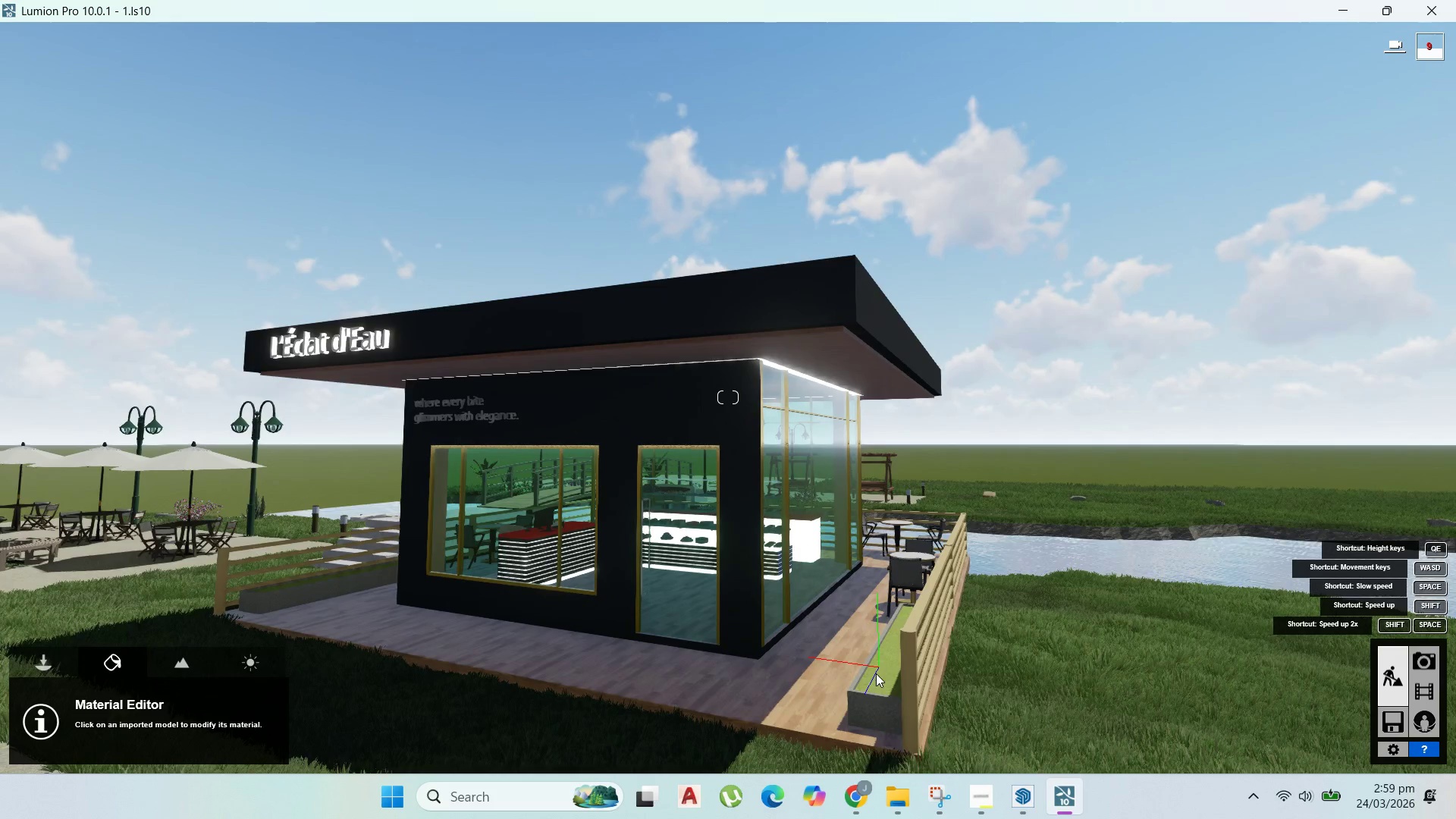 
left_click([876, 670])
 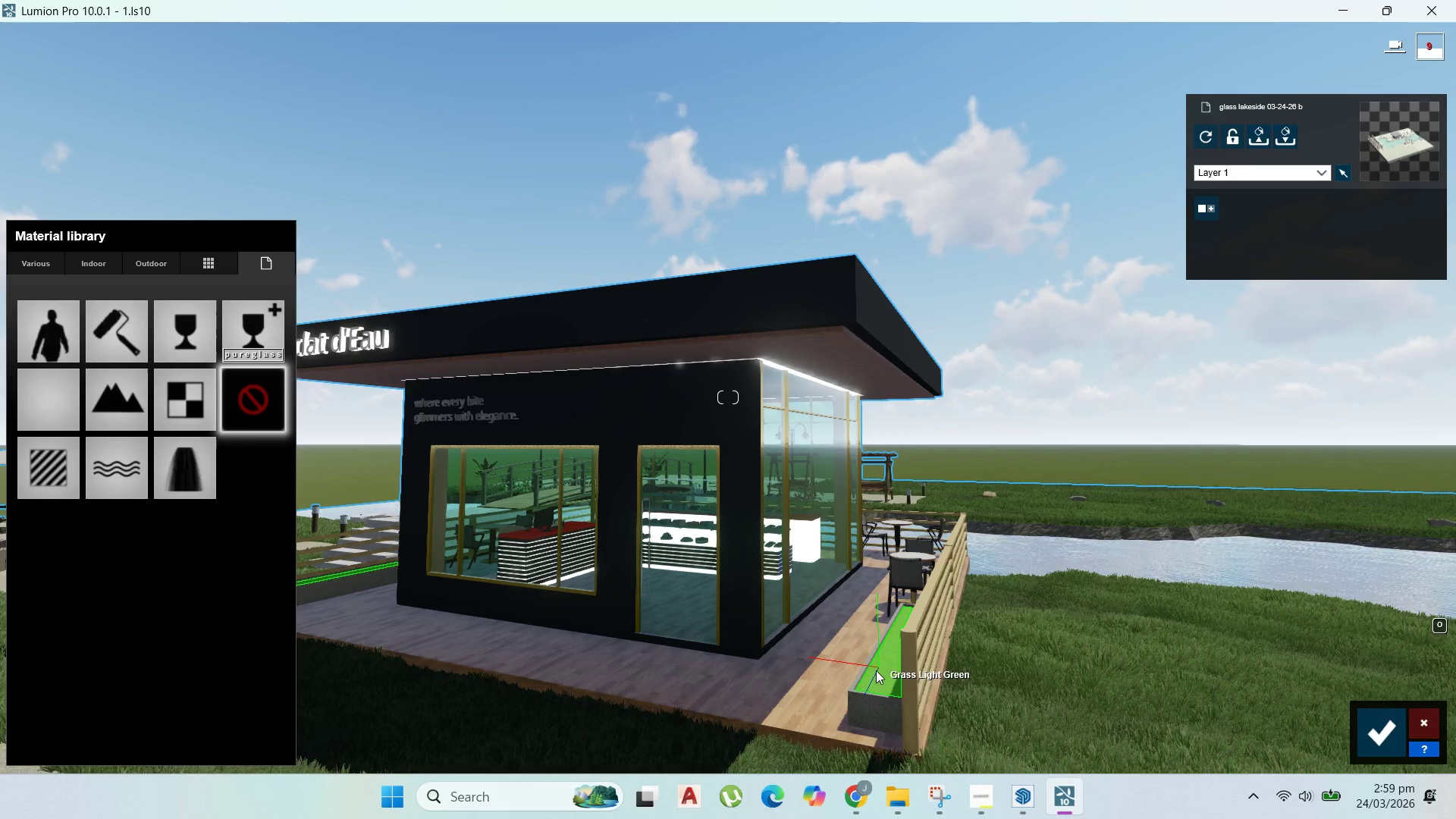 
wait(7.25)
 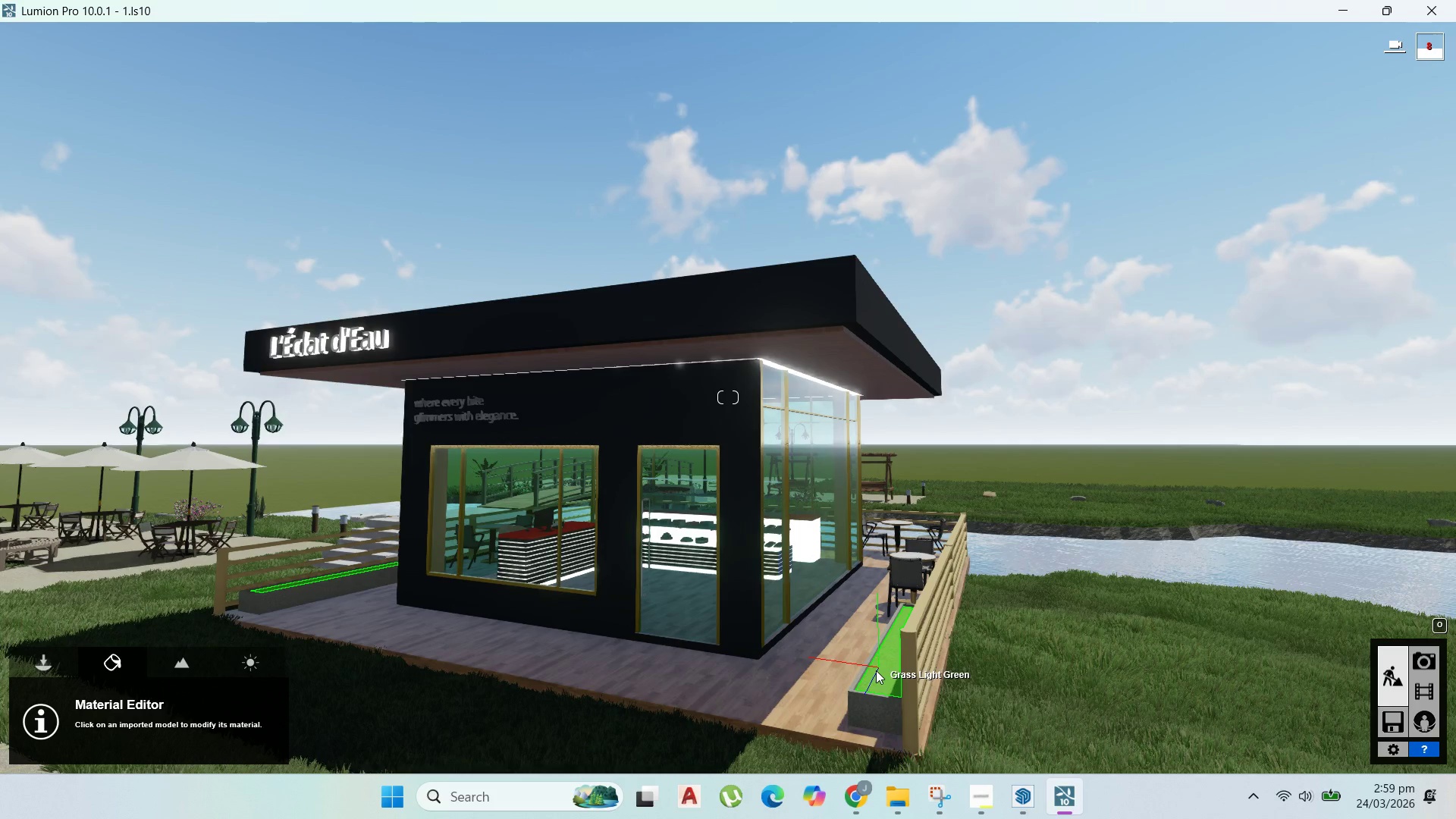 
mouse_move([69, 457])
 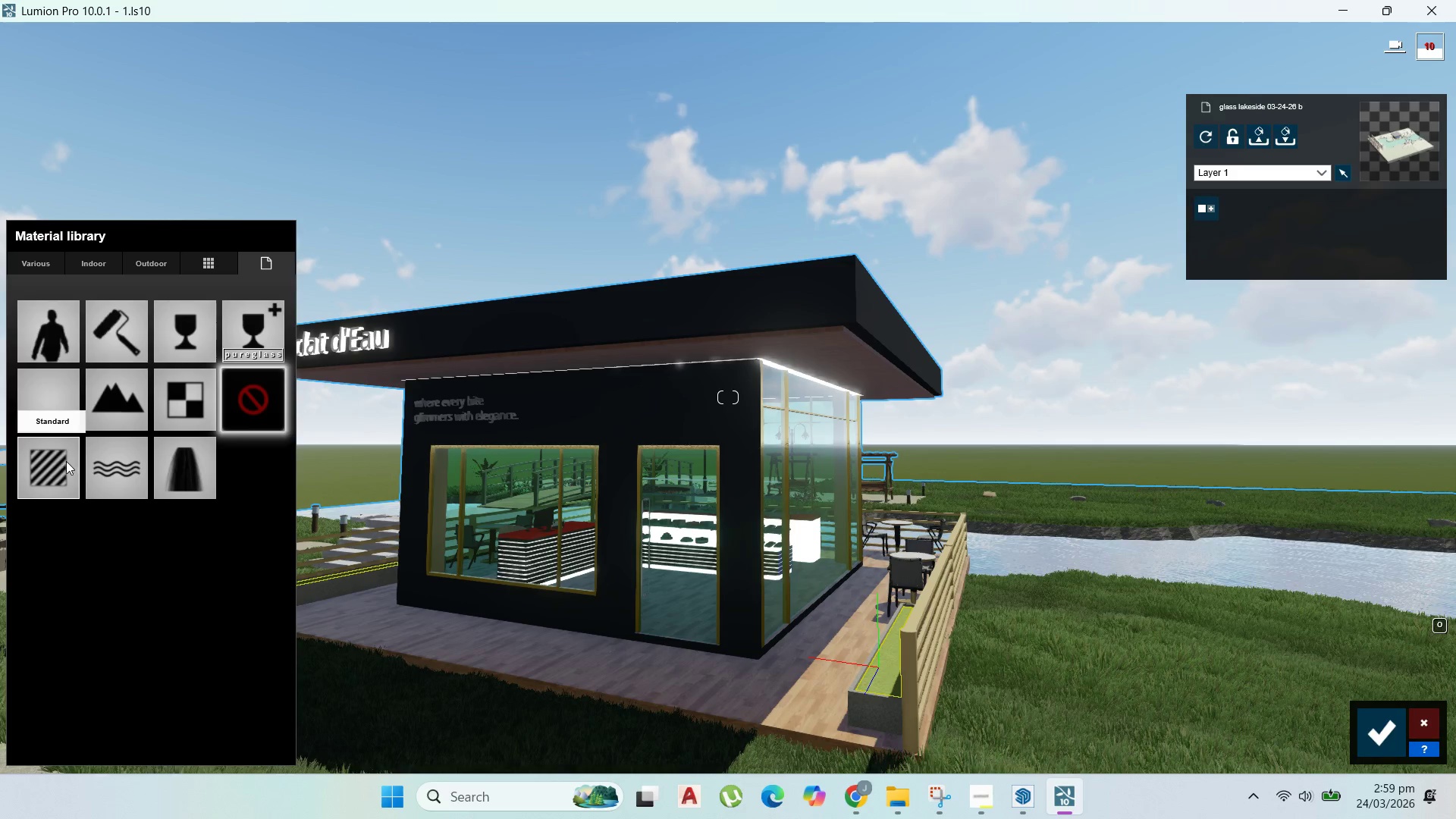 
left_click([64, 463])
 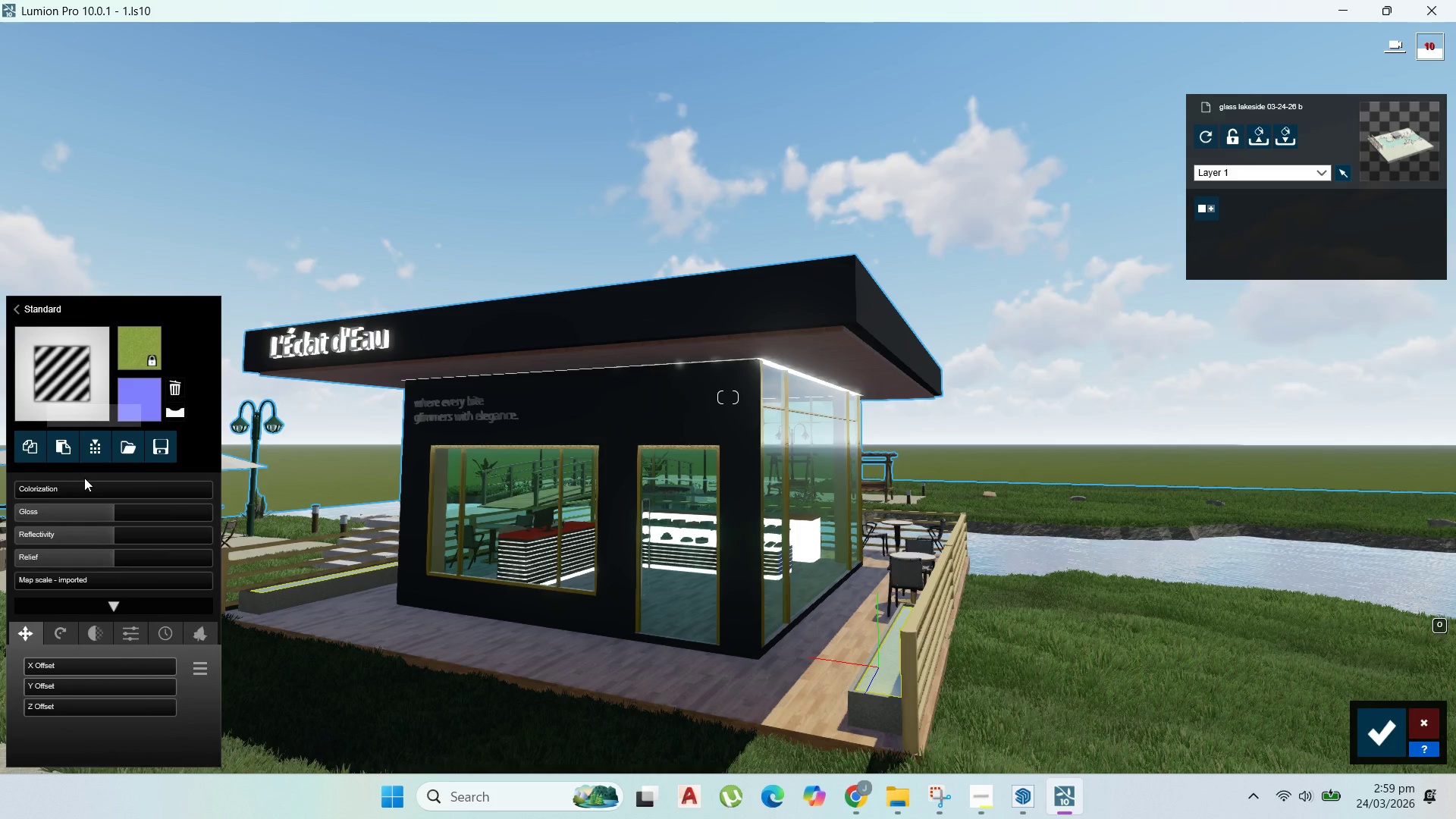 
left_click([124, 637])
 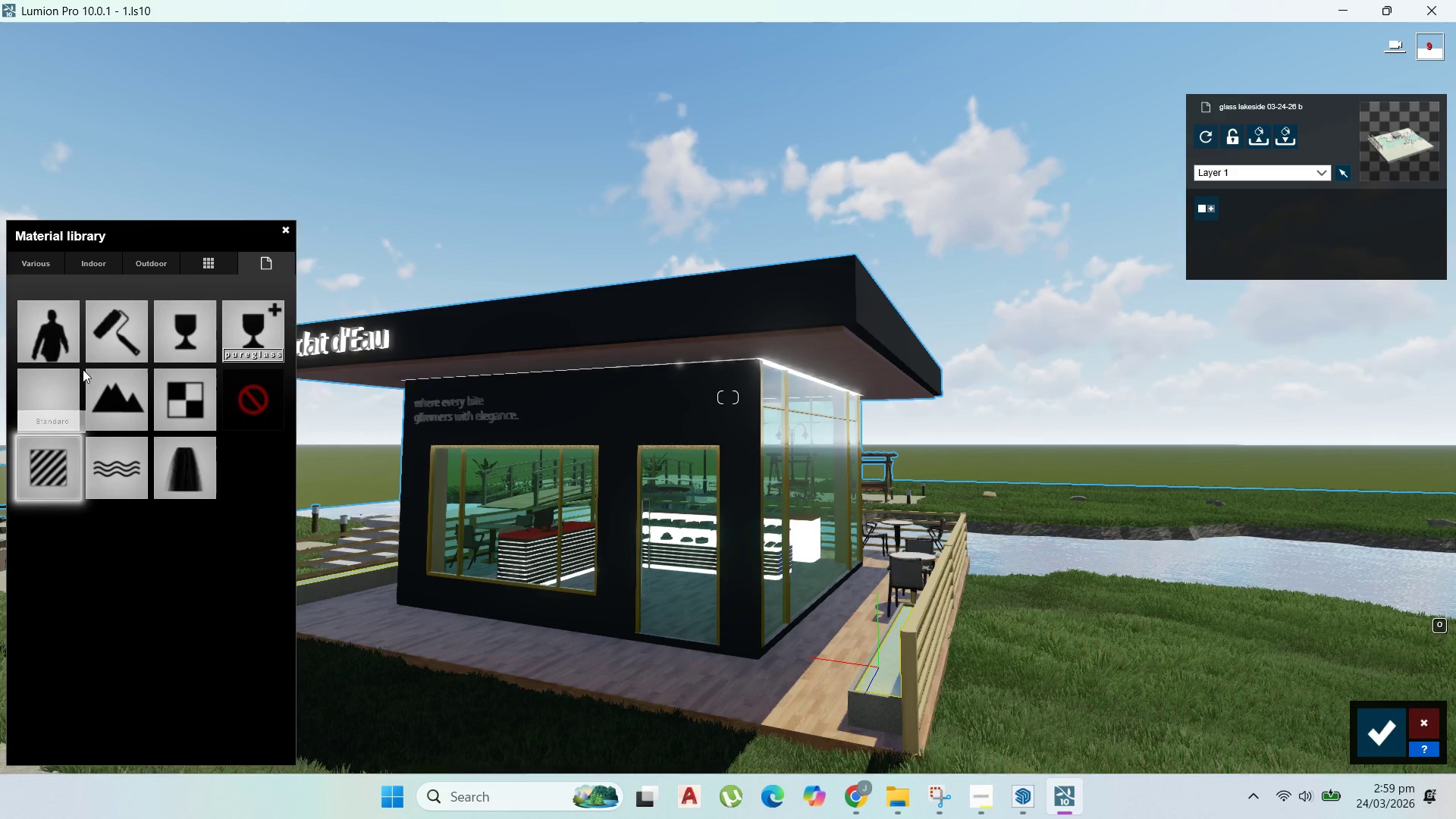 
left_click([44, 261])
 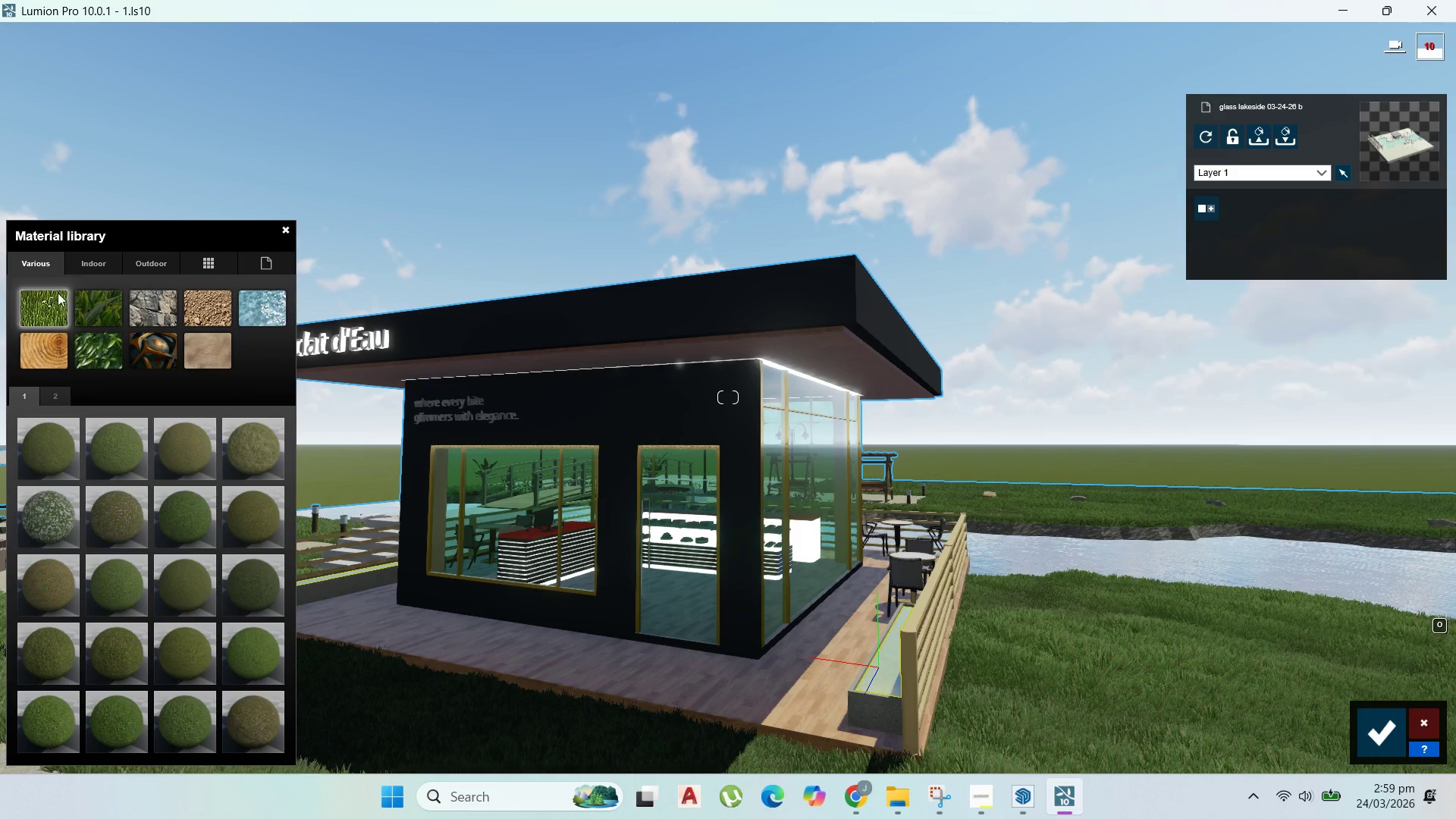 
left_click([87, 313])
 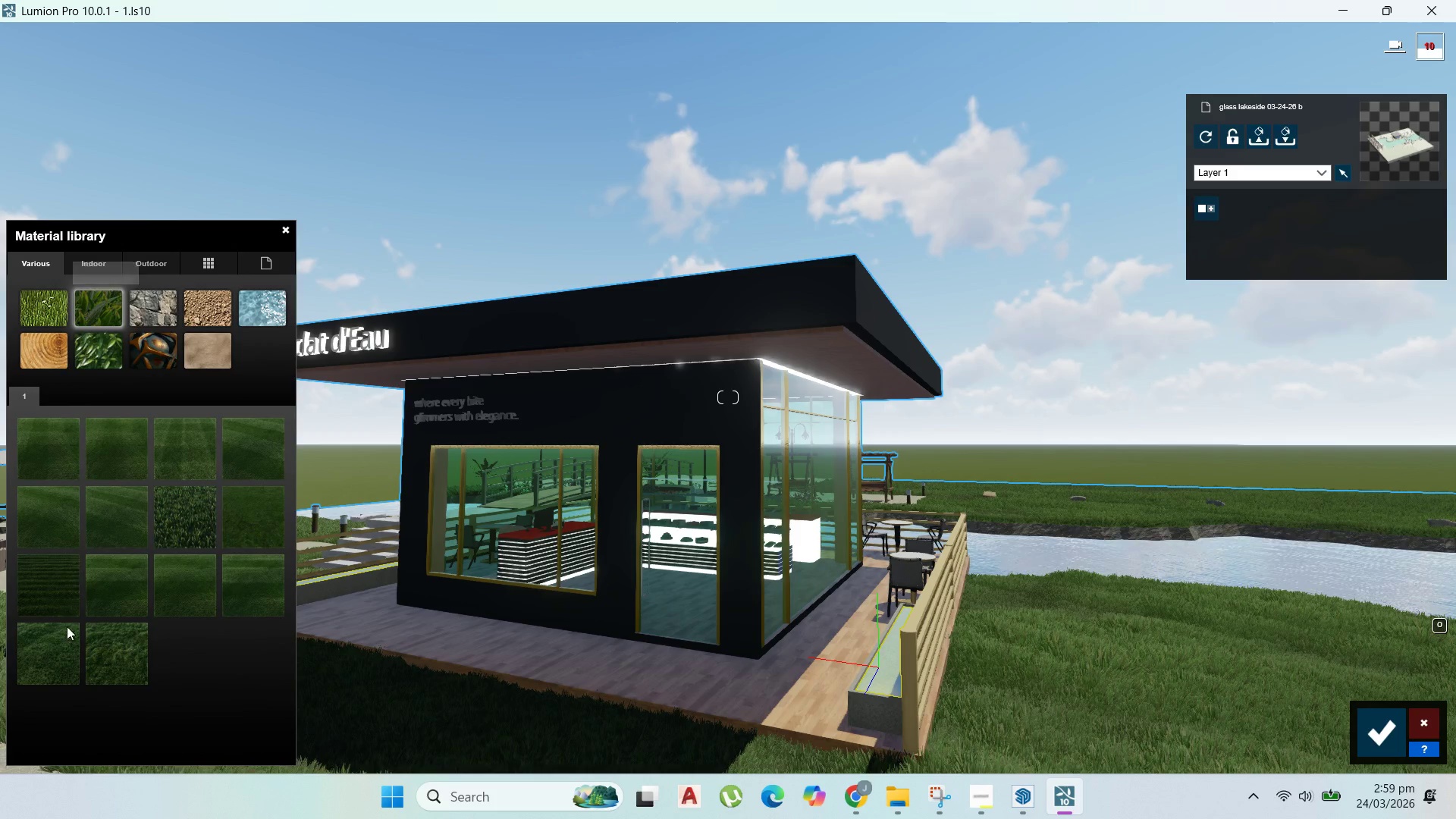 
left_click([47, 647])
 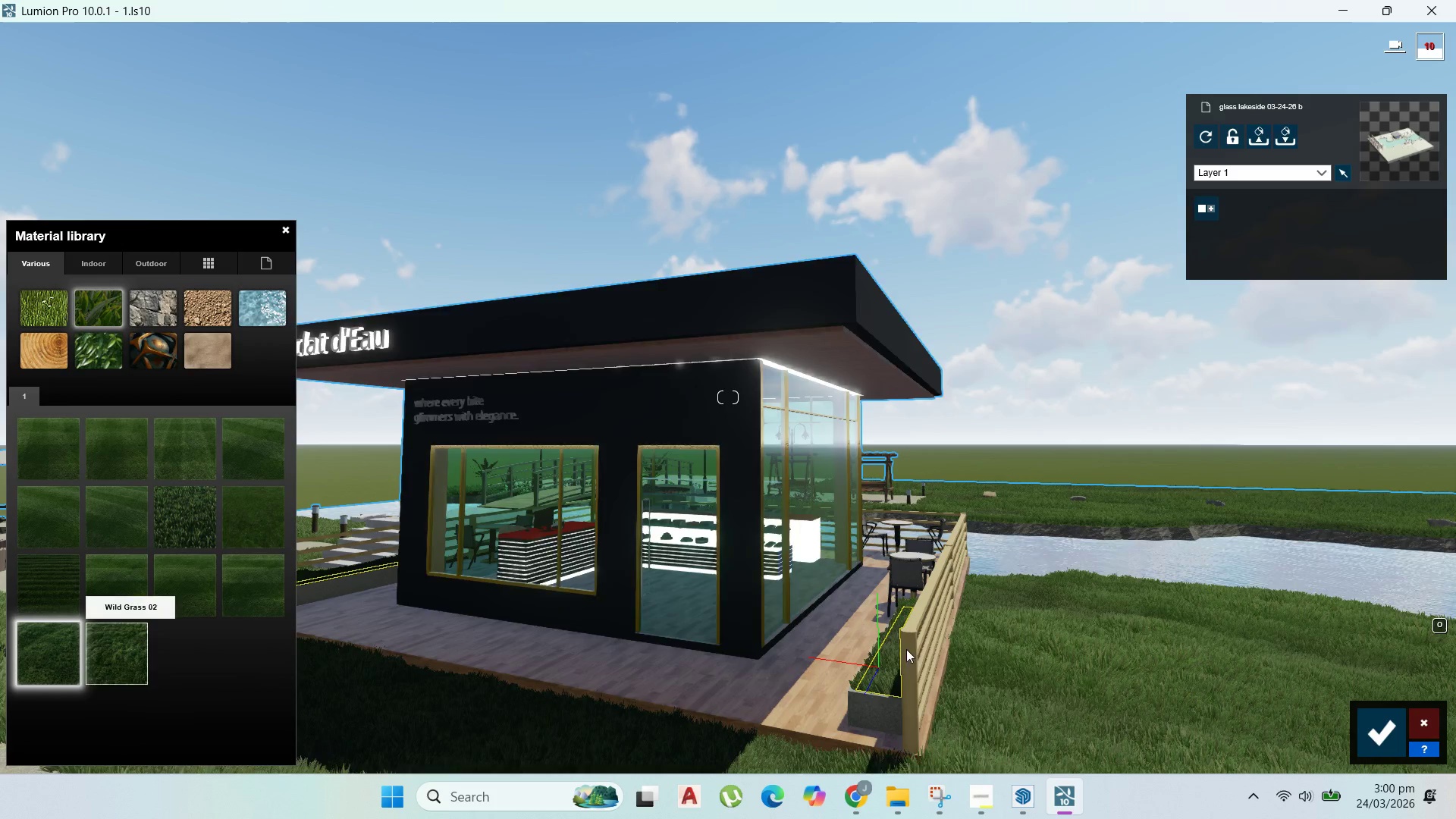 
left_click([883, 666])
 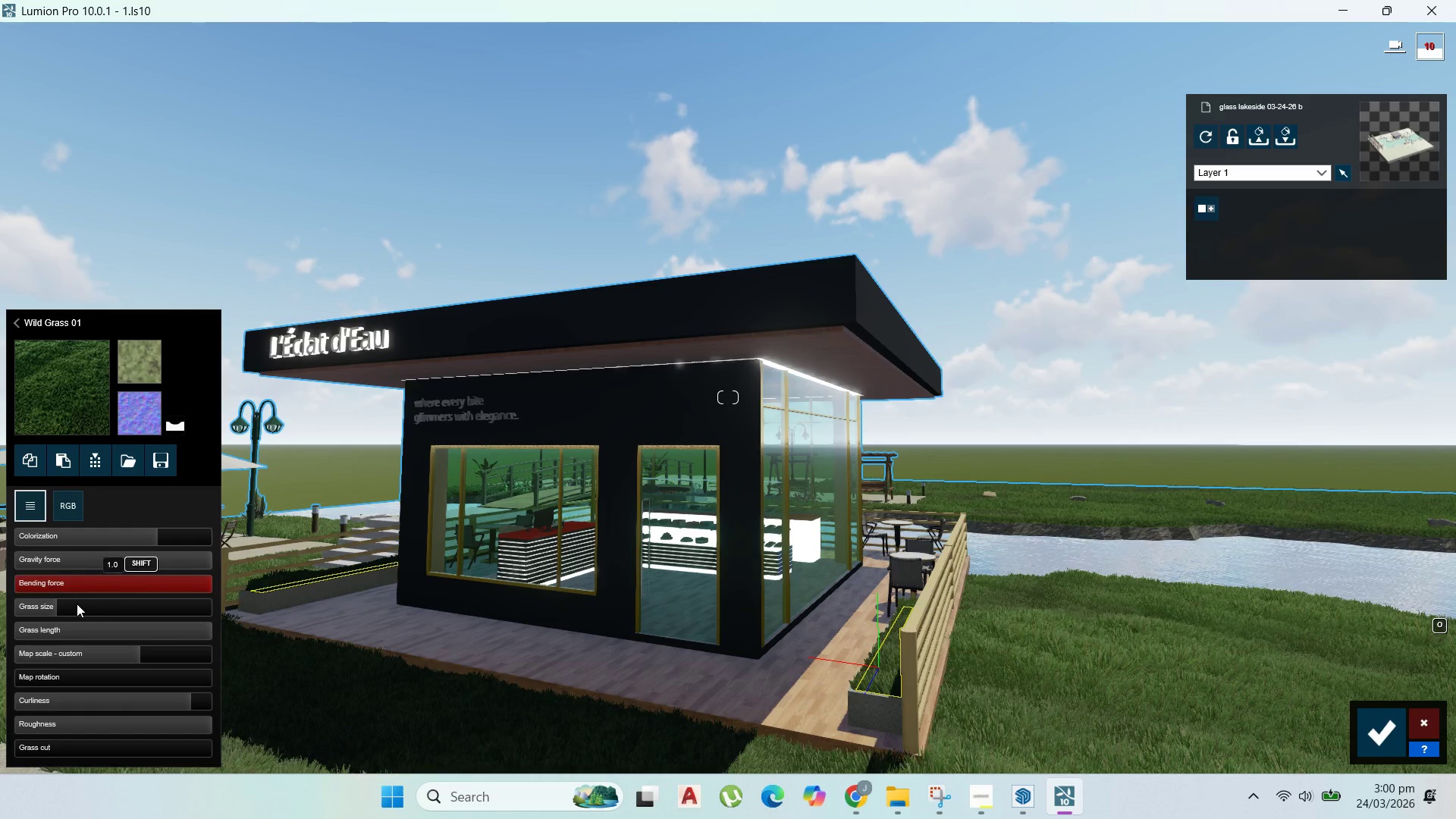 
left_click_drag(start_coordinate=[84, 630], to_coordinate=[52, 638])
 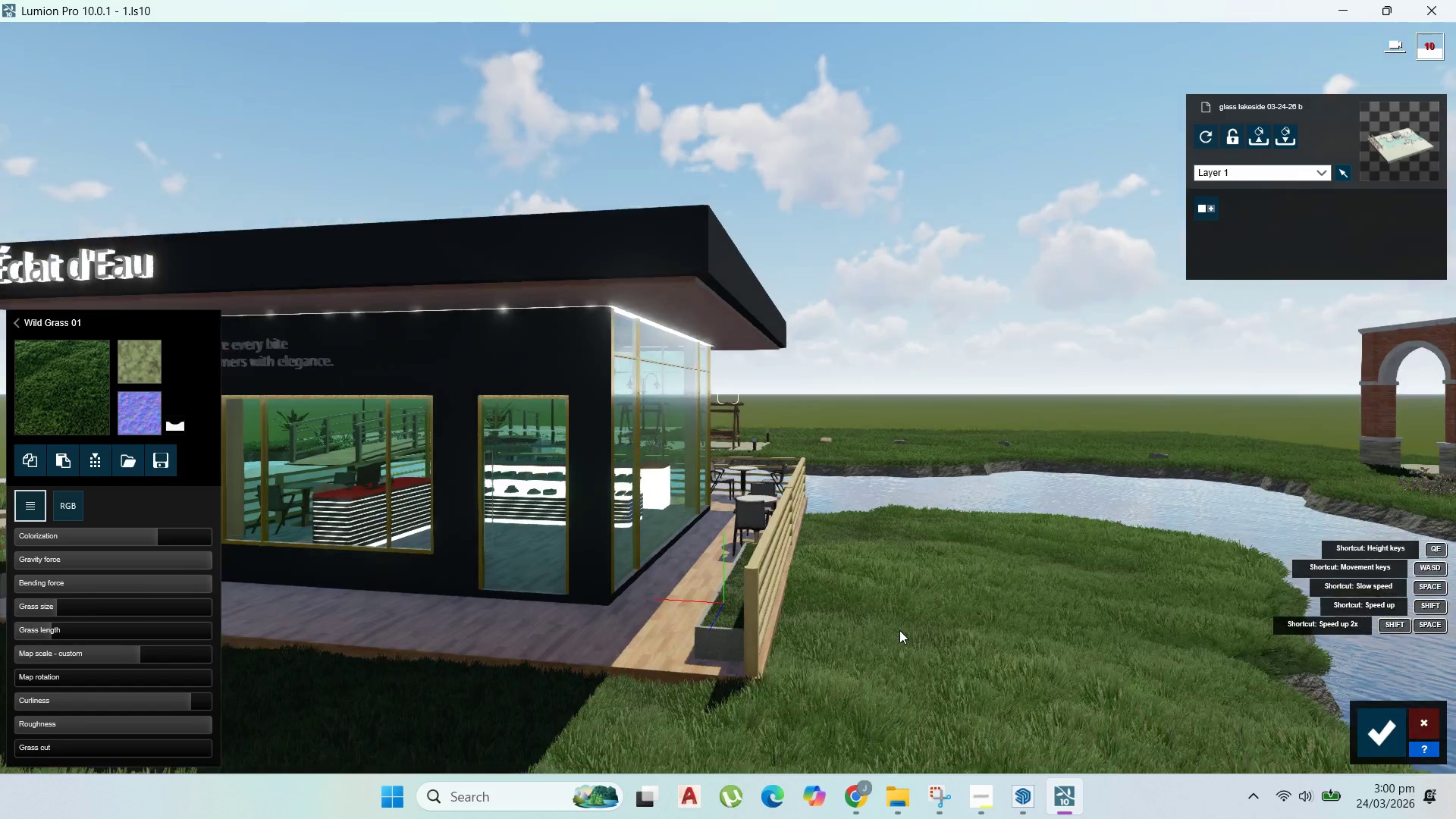 
scroll: coordinate [1091, 513], scroll_direction: up, amount: 41.0
 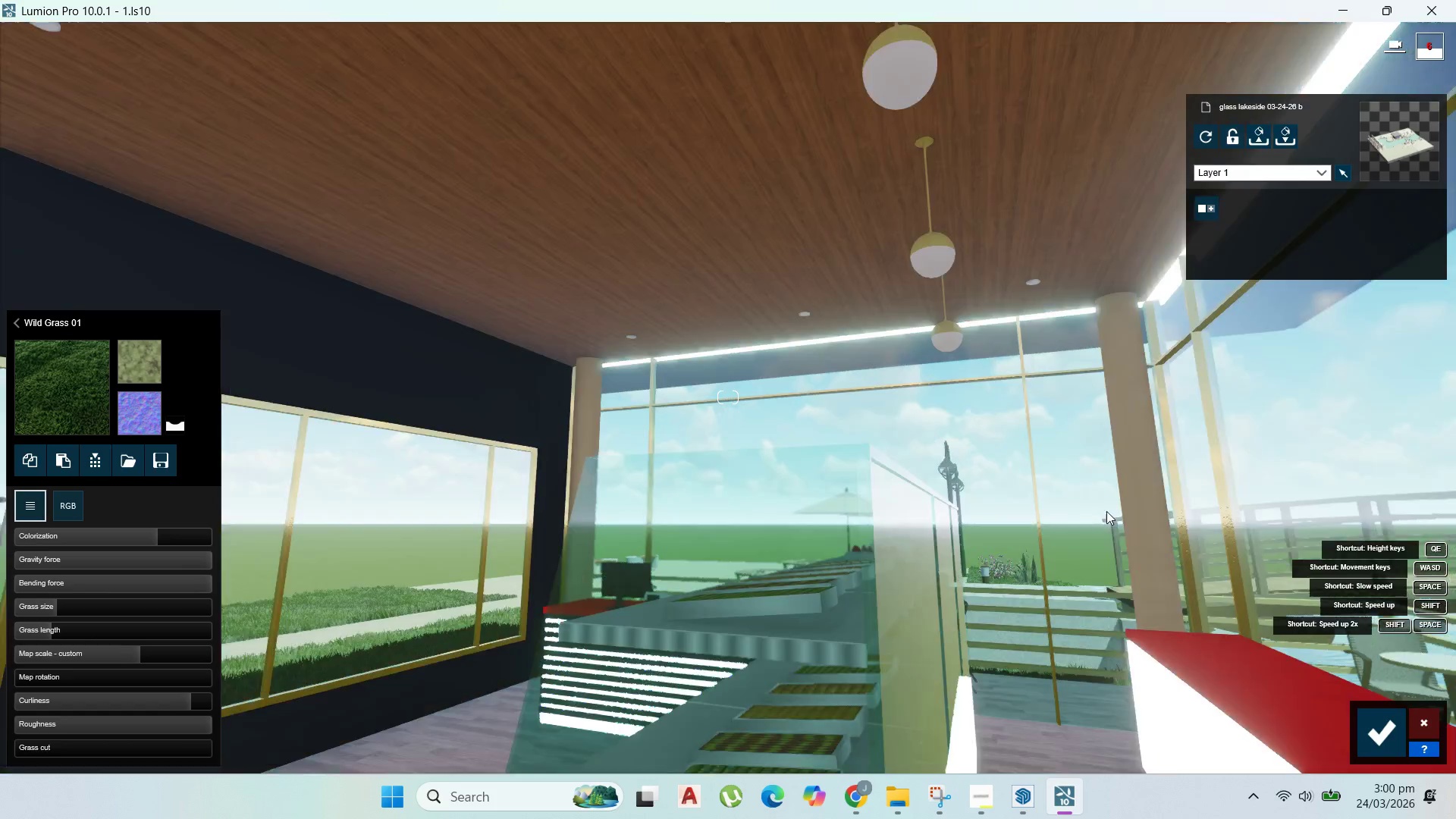 
scroll: coordinate [1107, 510], scroll_direction: up, amount: 1.0
 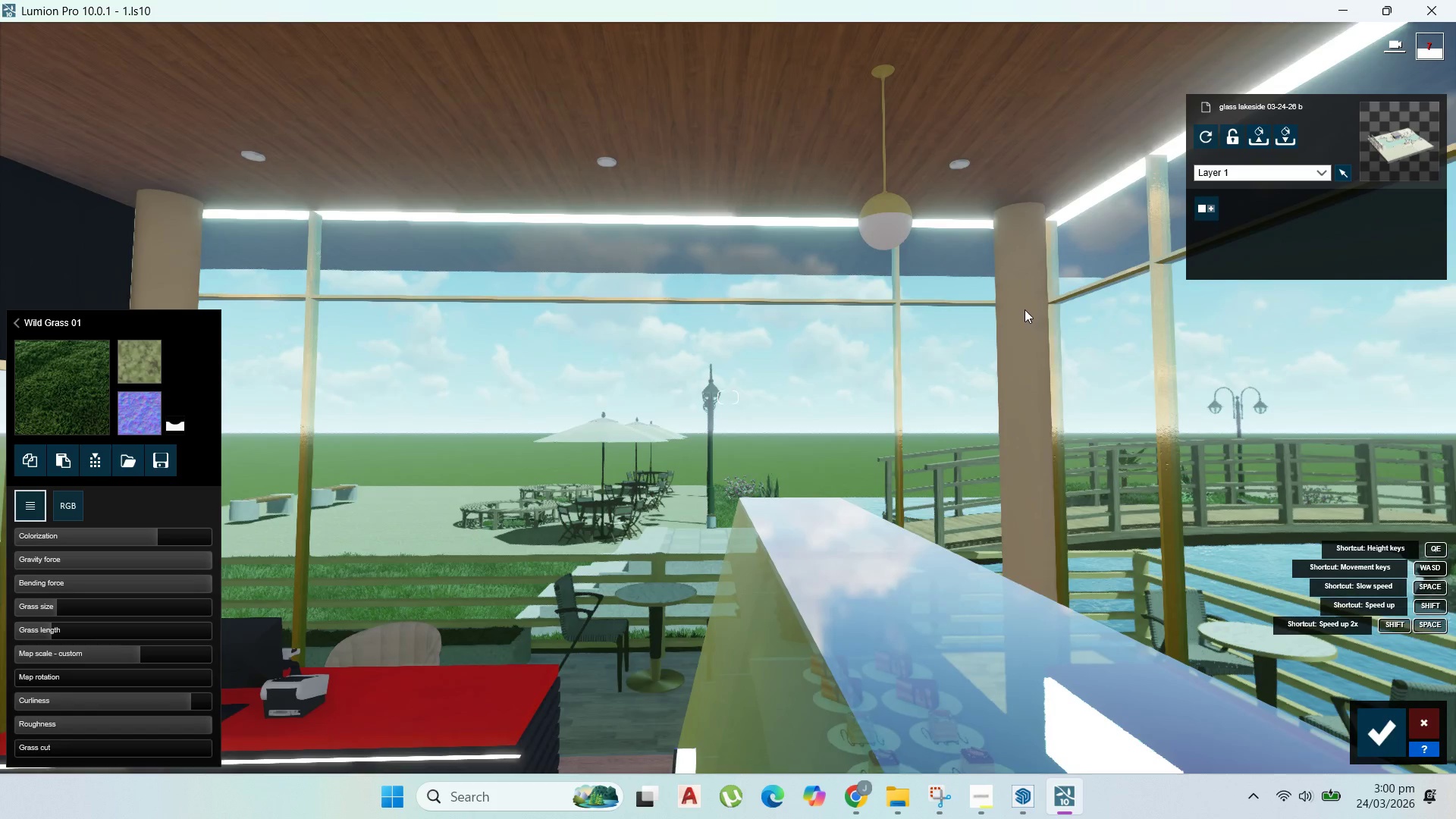 
left_click([1025, 311])
 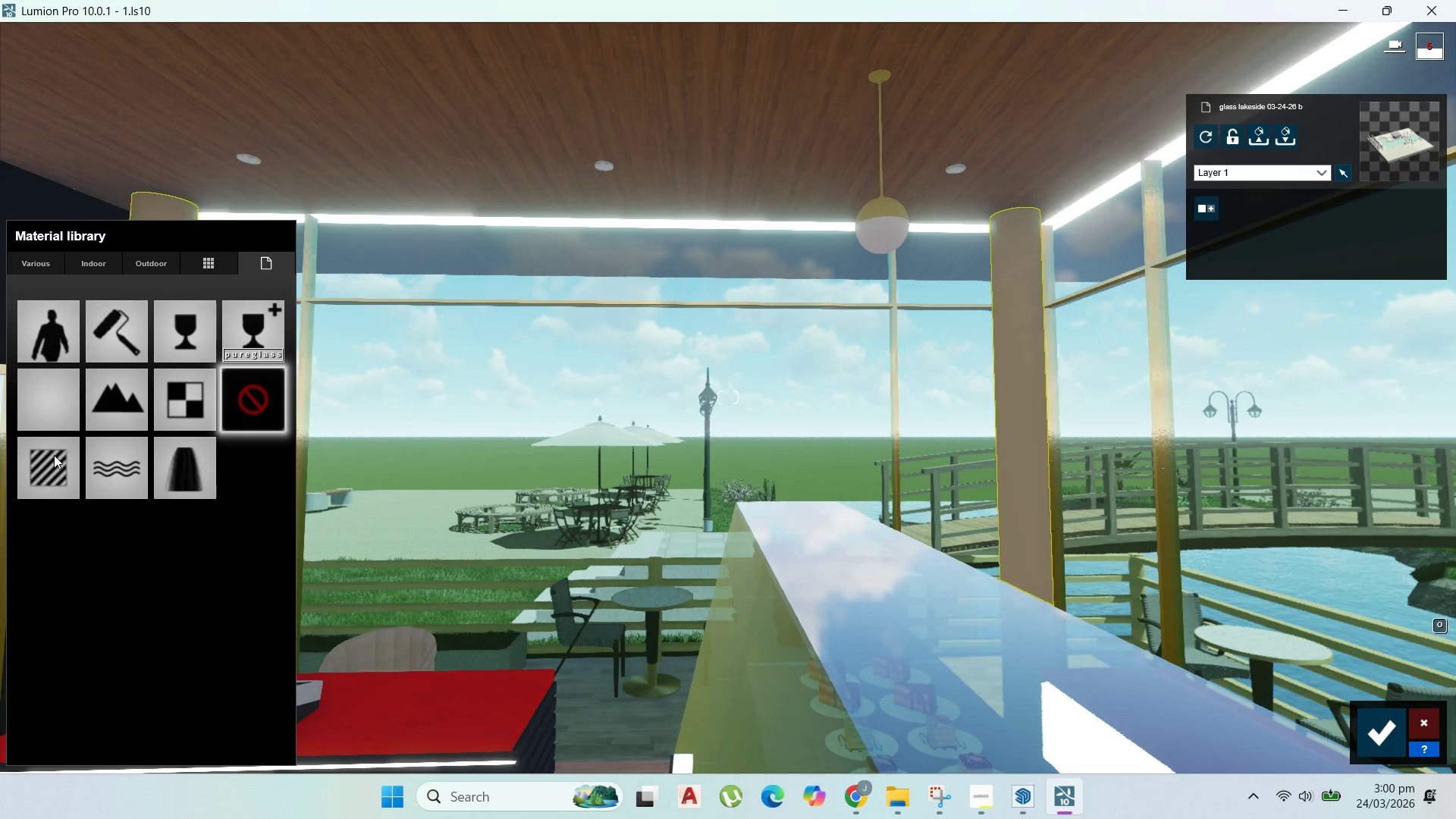 
left_click([54, 455])
 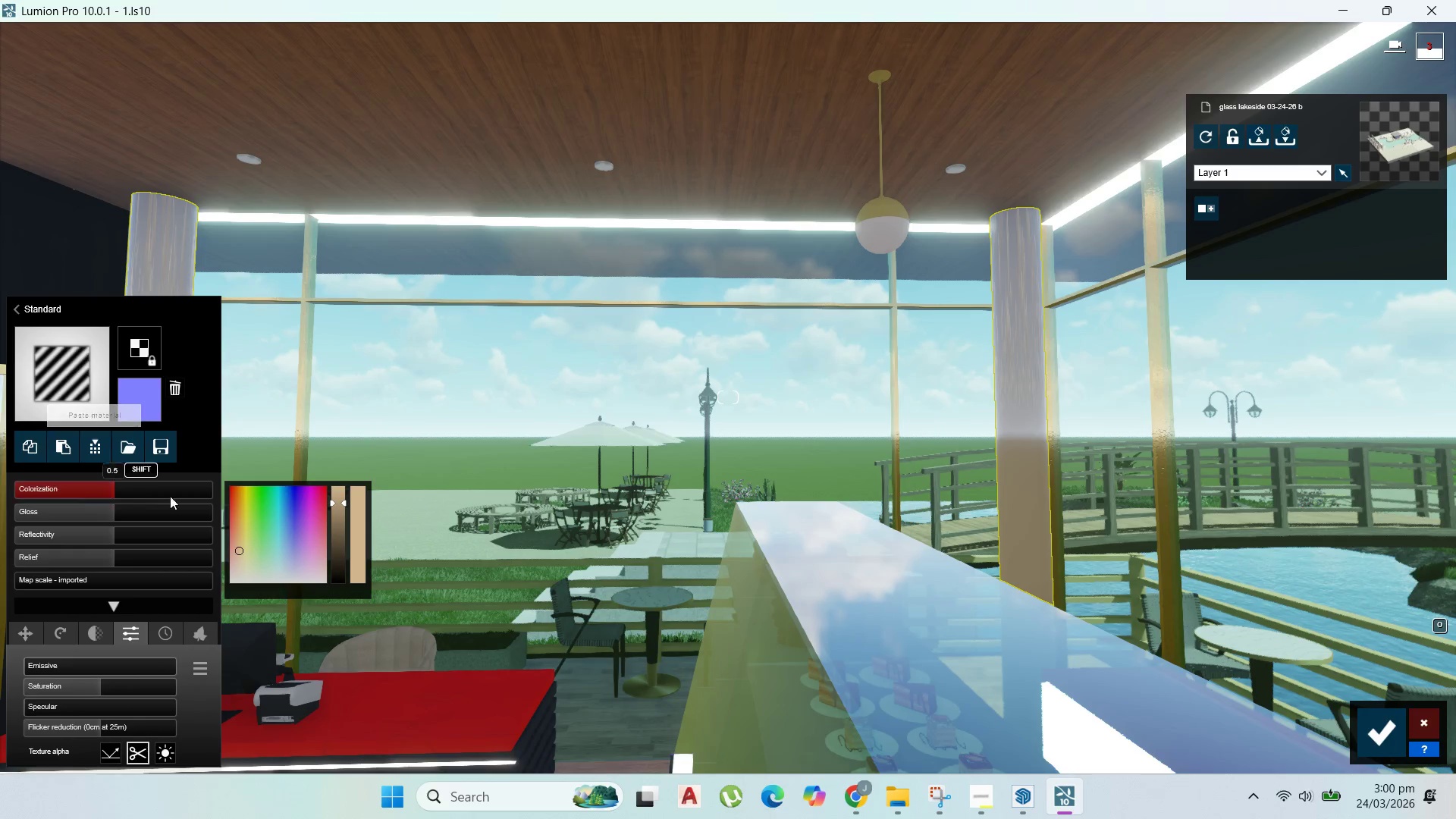 
left_click_drag(start_coordinate=[247, 567], to_coordinate=[221, 588])
 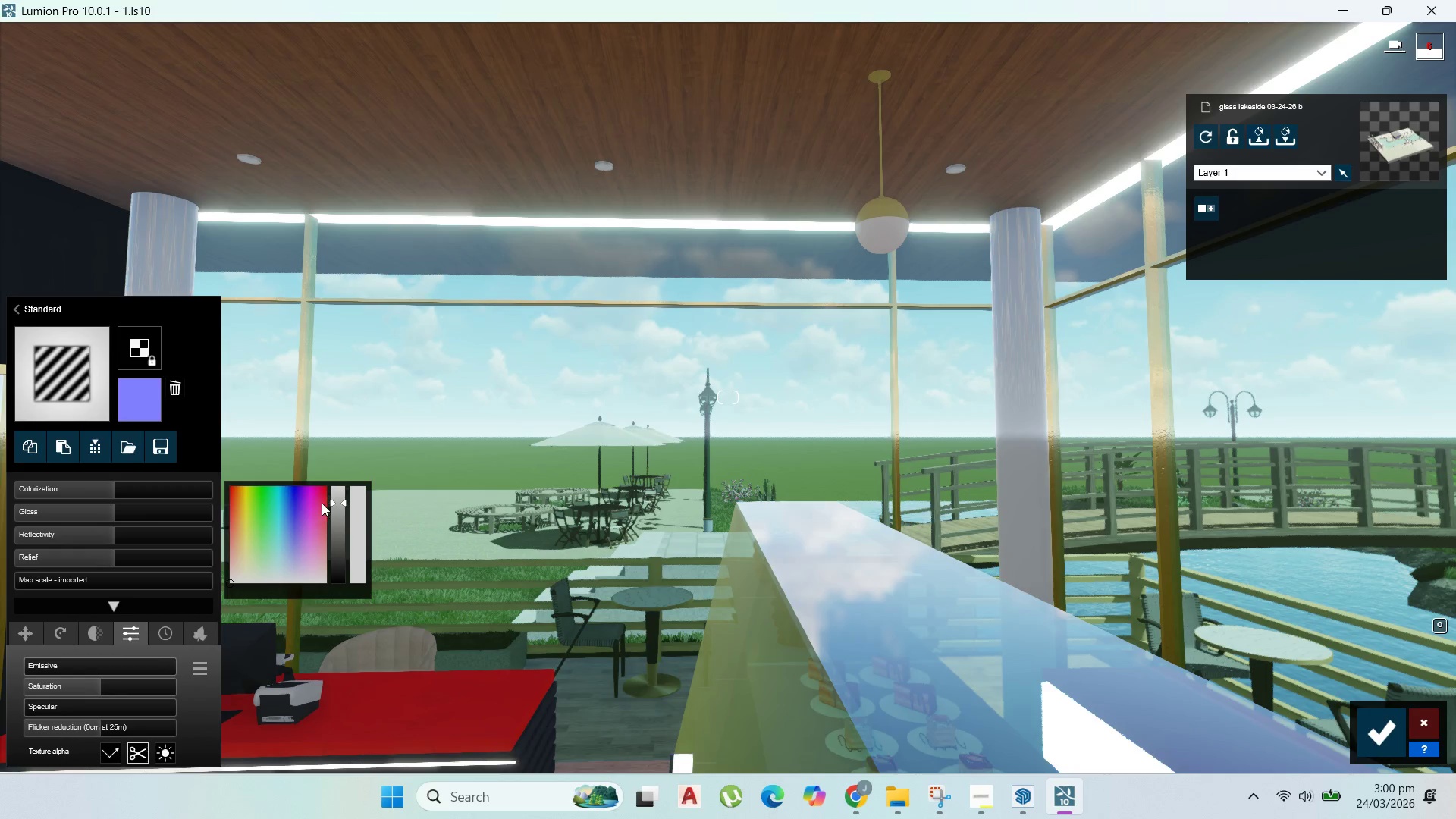 
left_click_drag(start_coordinate=[333, 503], to_coordinate=[340, 481])
 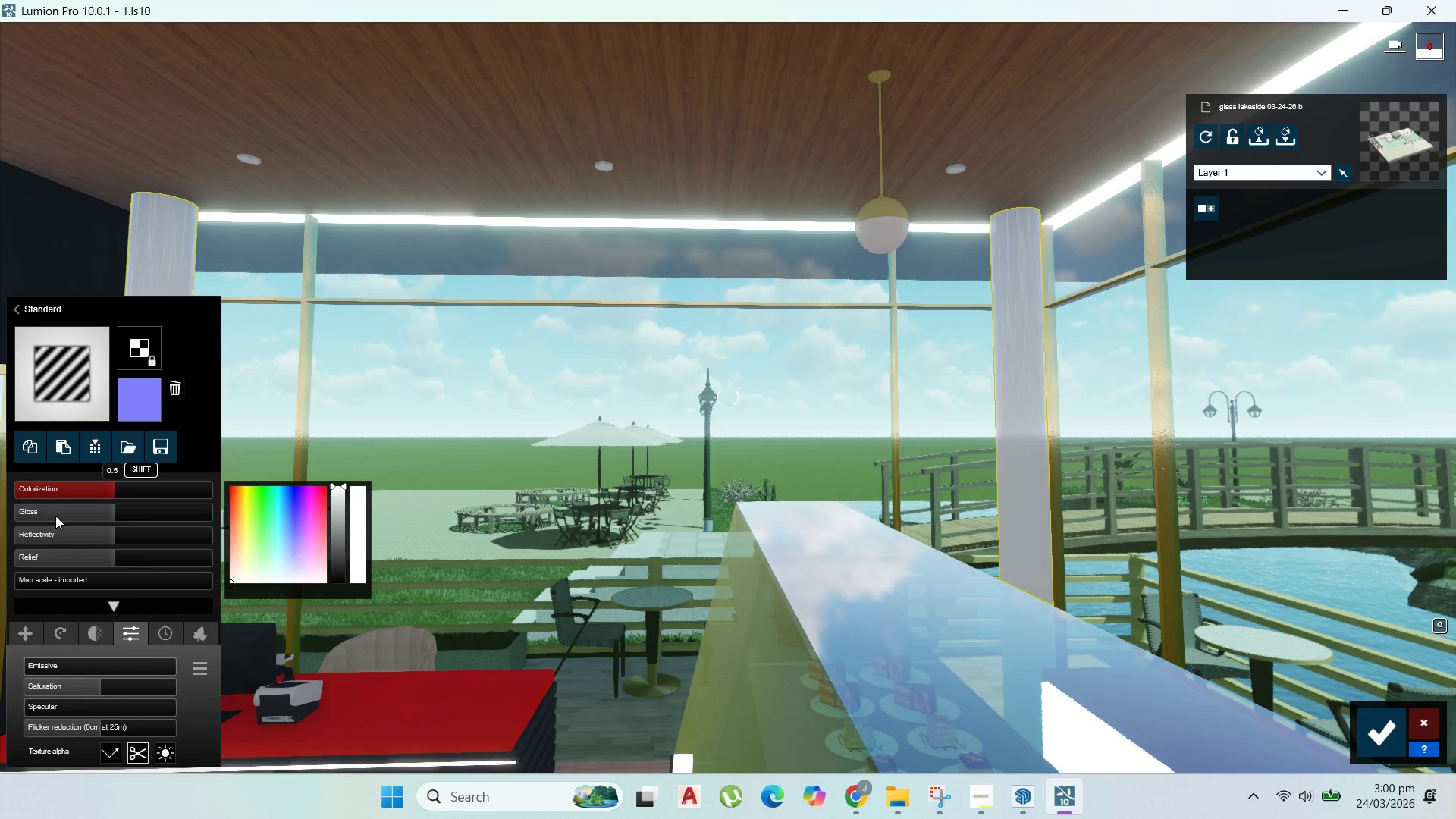 
left_click_drag(start_coordinate=[56, 515], to_coordinate=[33, 513])
 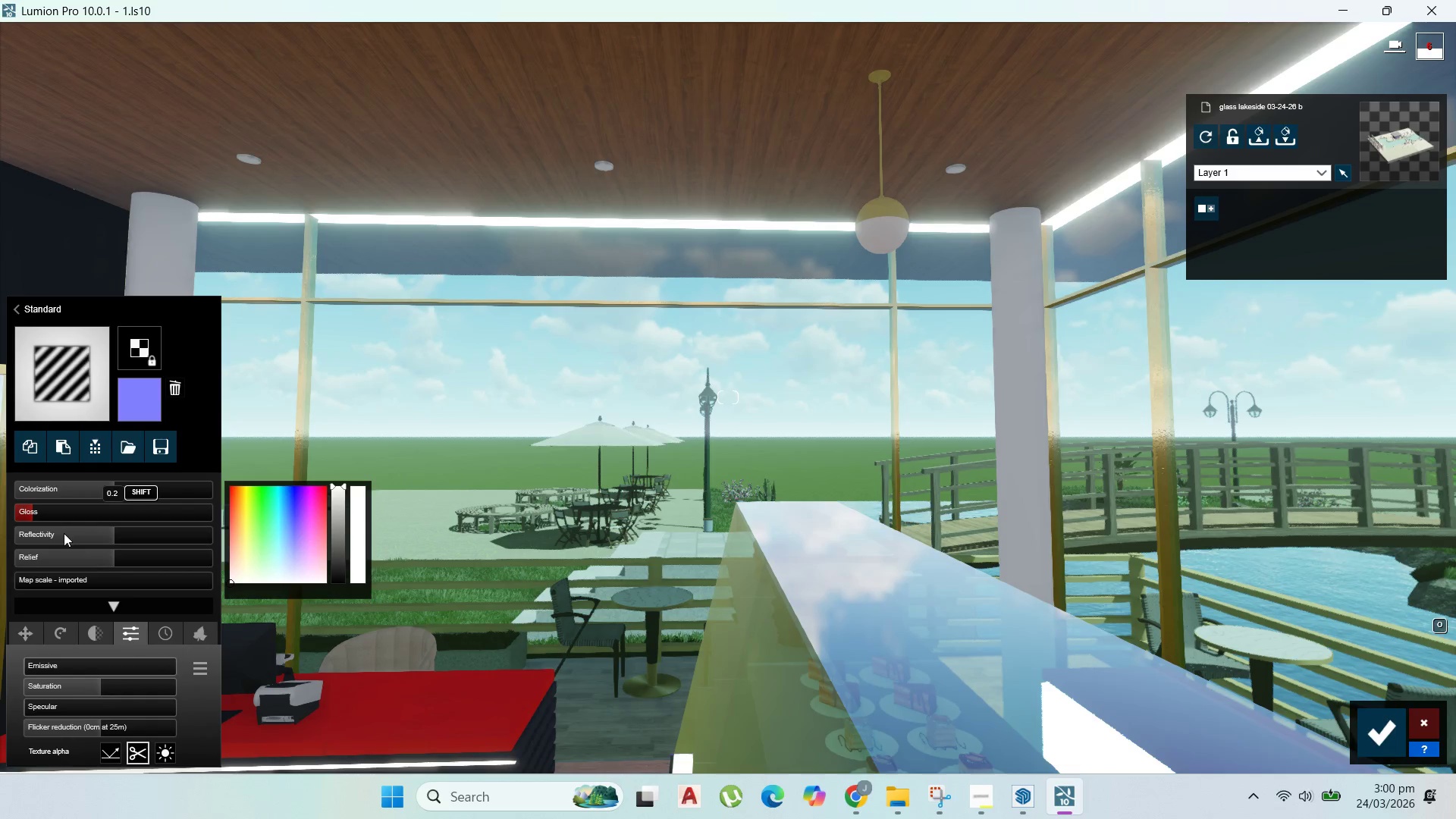 
left_click_drag(start_coordinate=[79, 535], to_coordinate=[52, 533])
 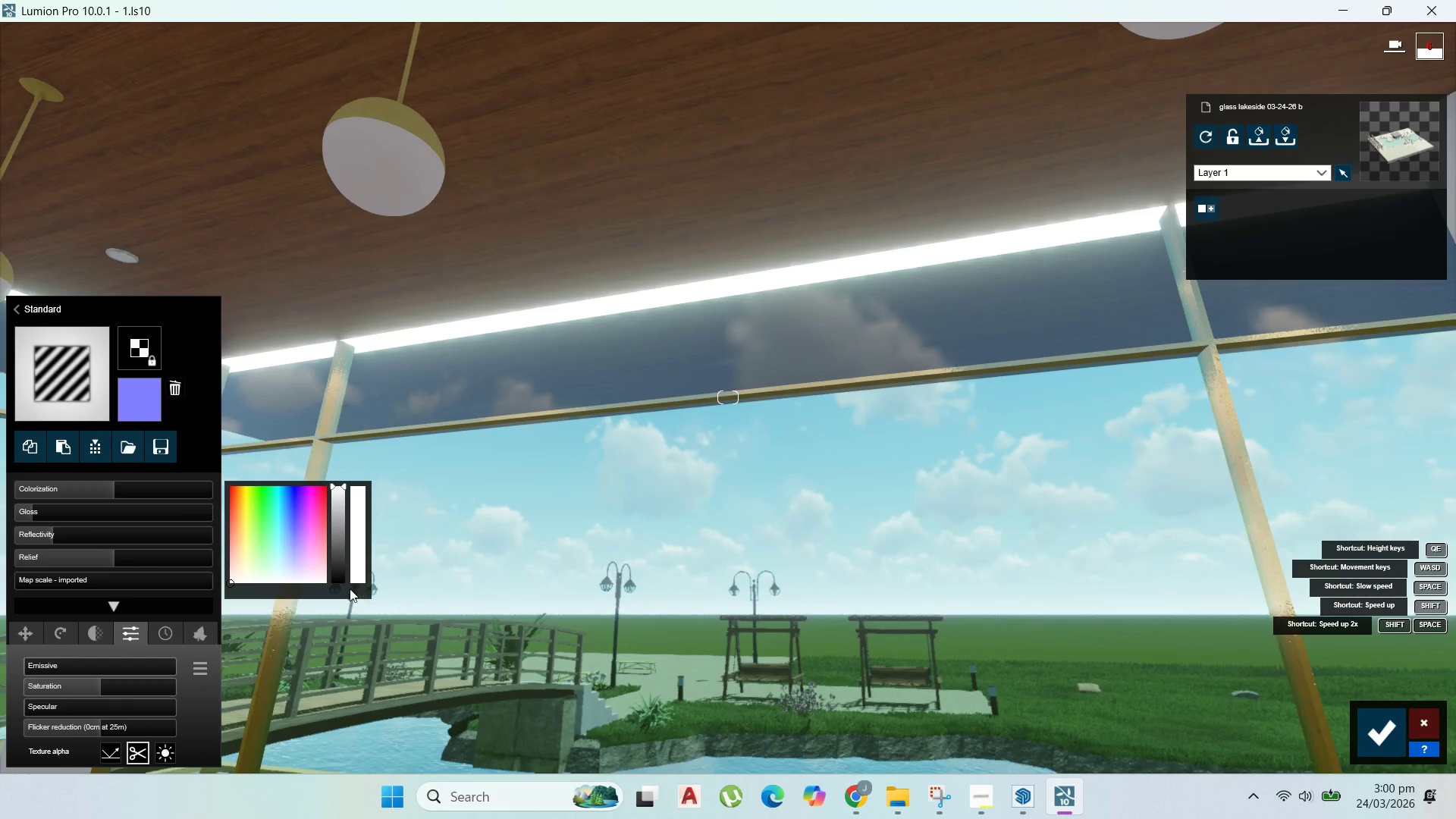 
wait(6.81)
 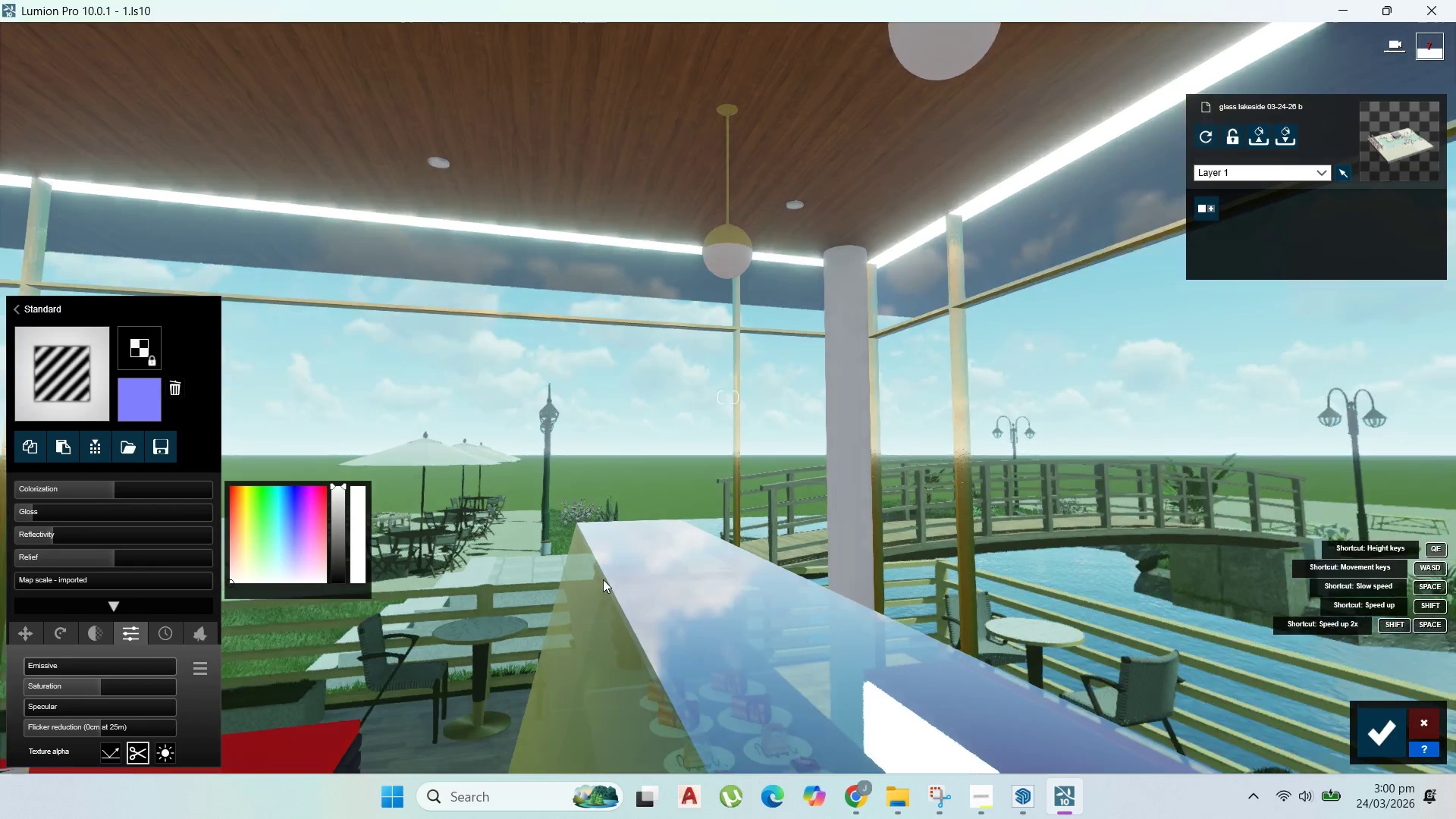 
left_click([419, 160])
 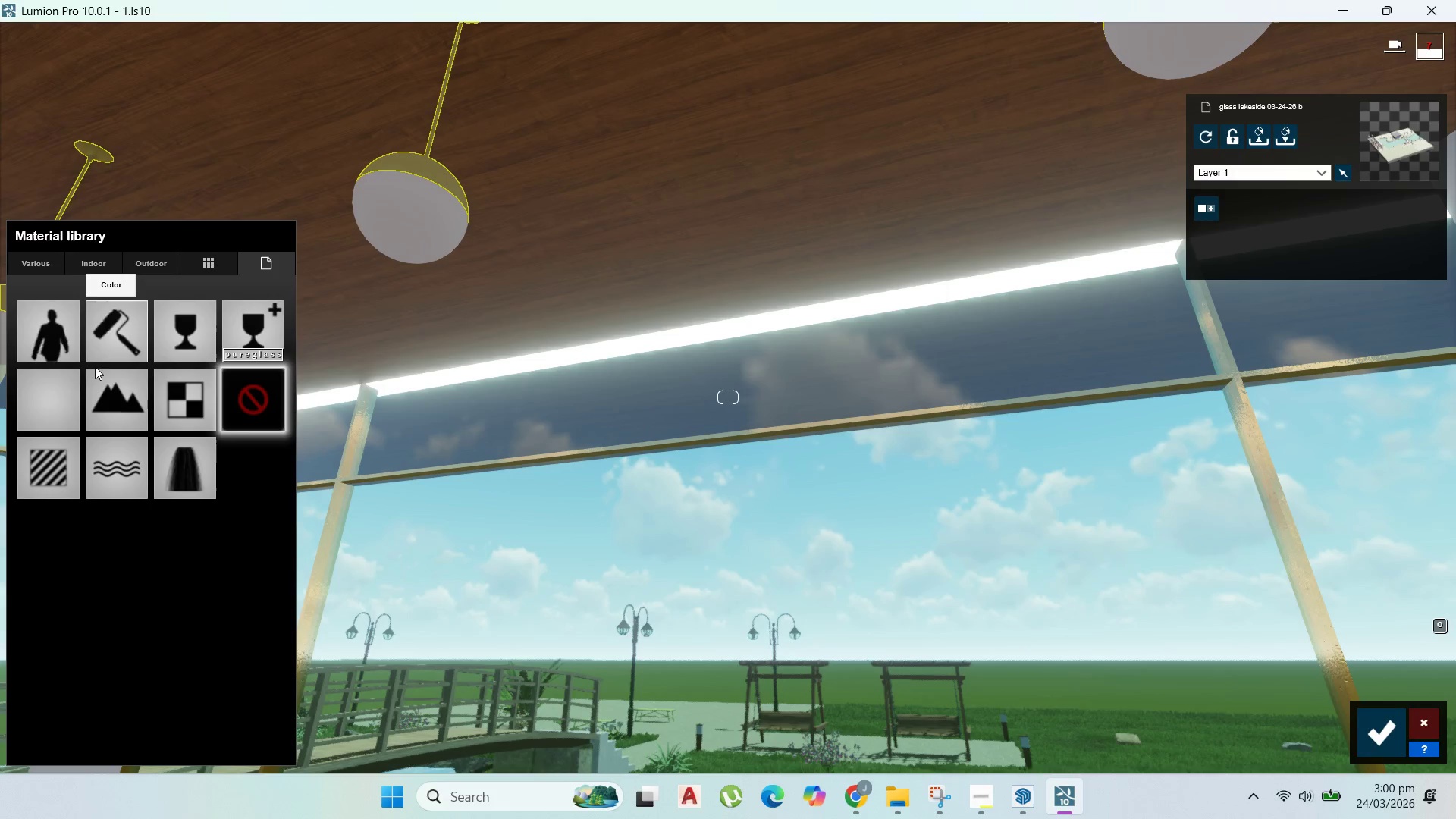 
mouse_move([128, 262])
 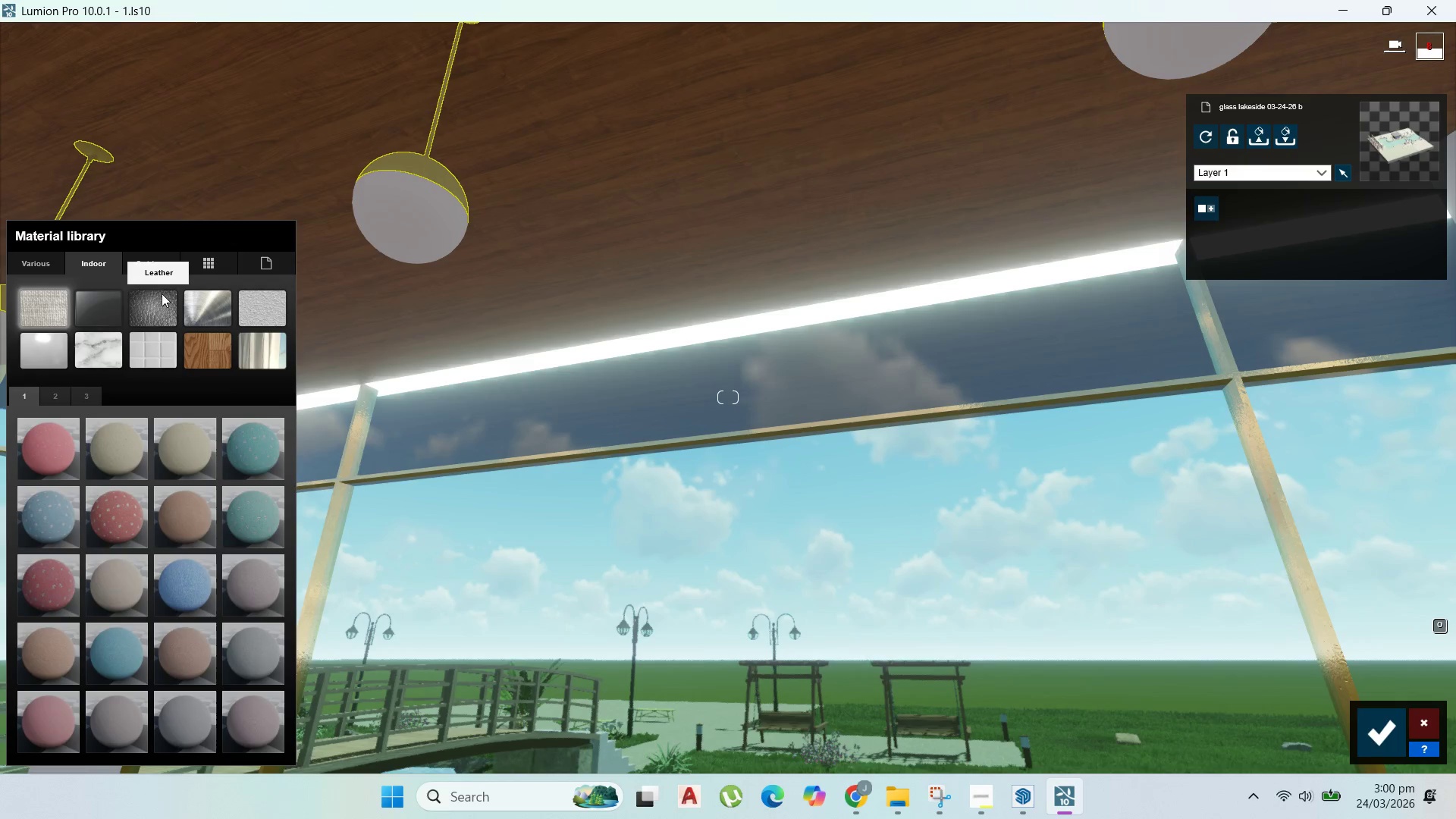 
left_click([160, 265])
 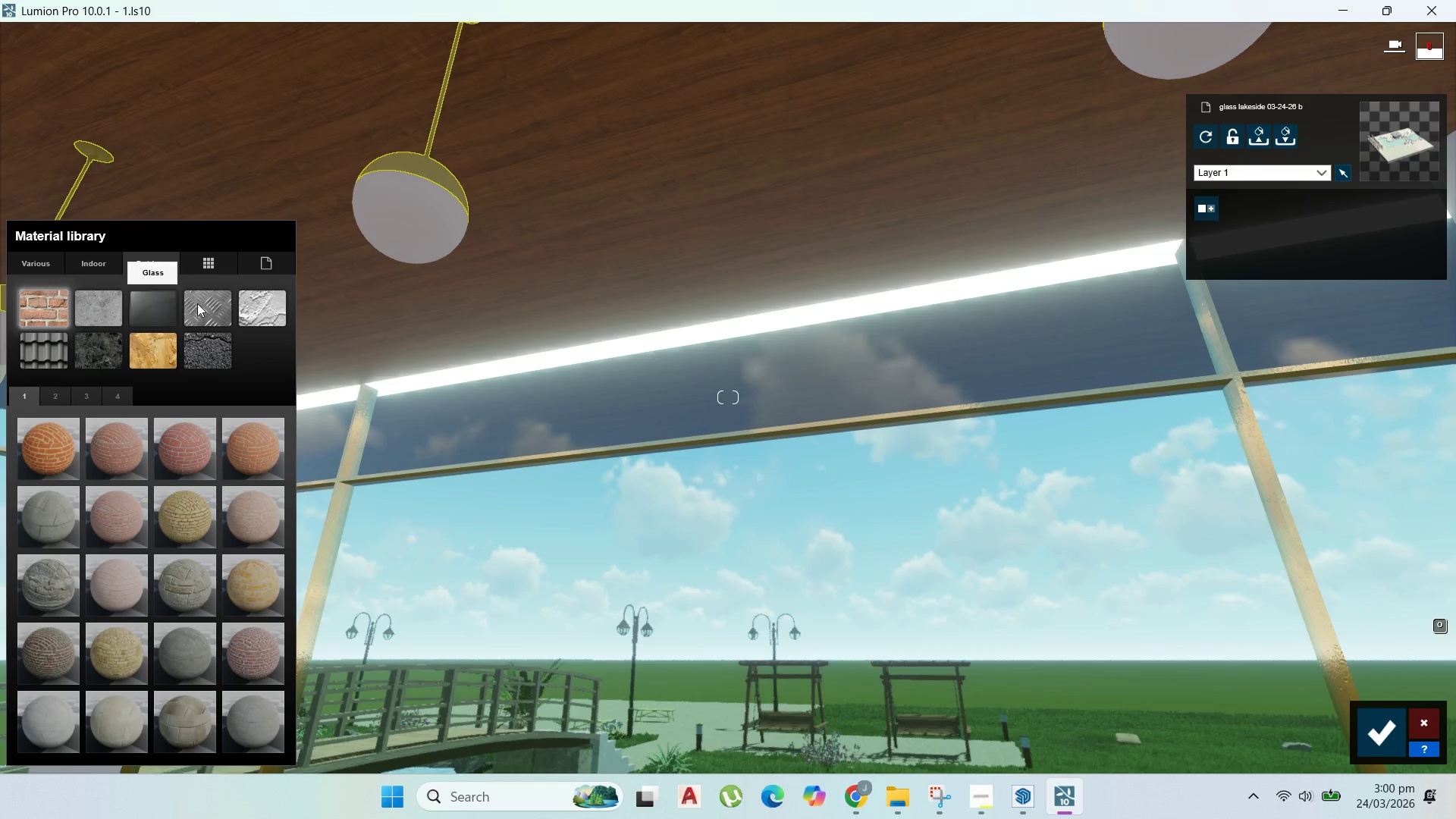 
left_click([200, 301])
 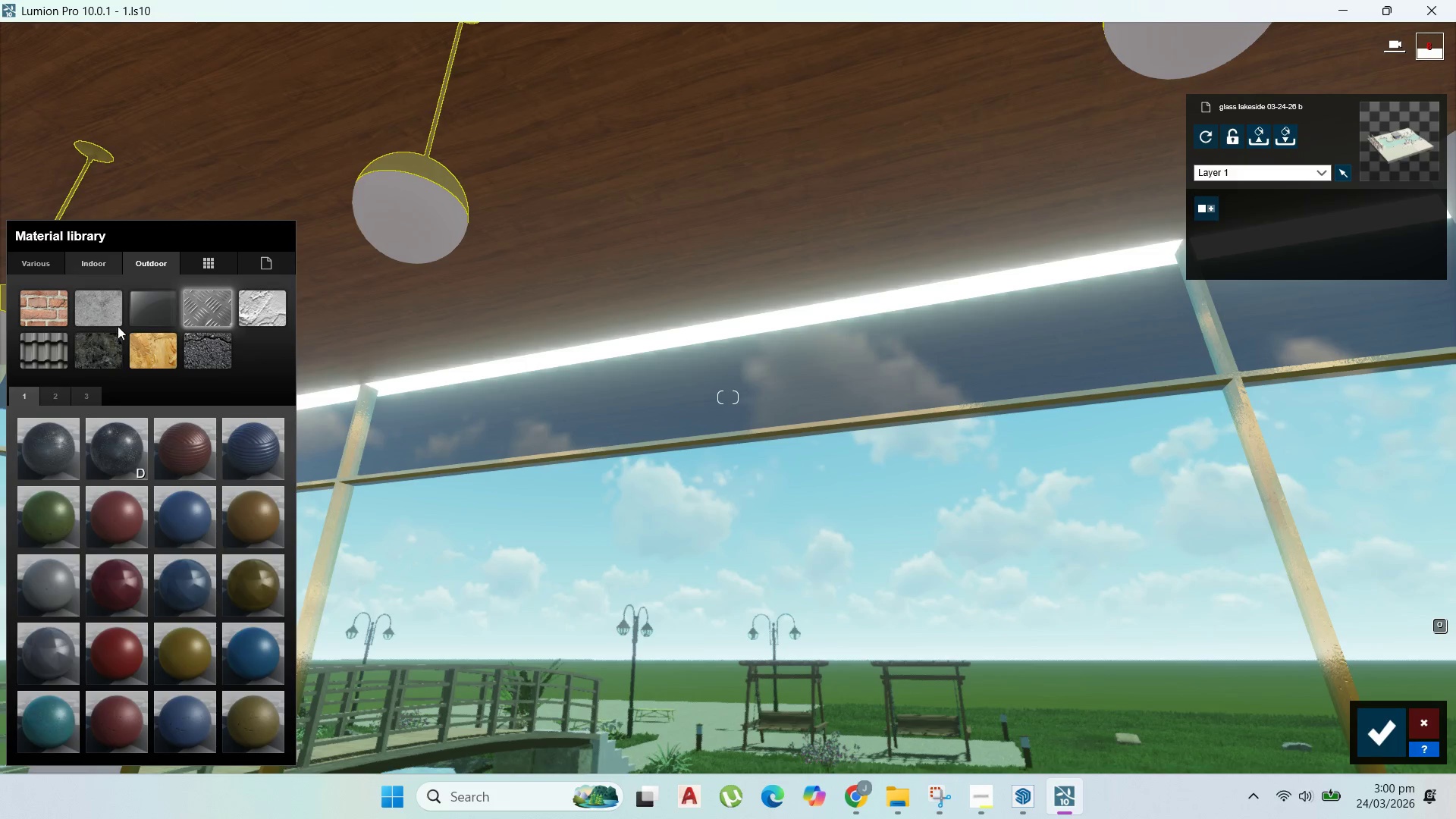 
left_click([63, 397])
 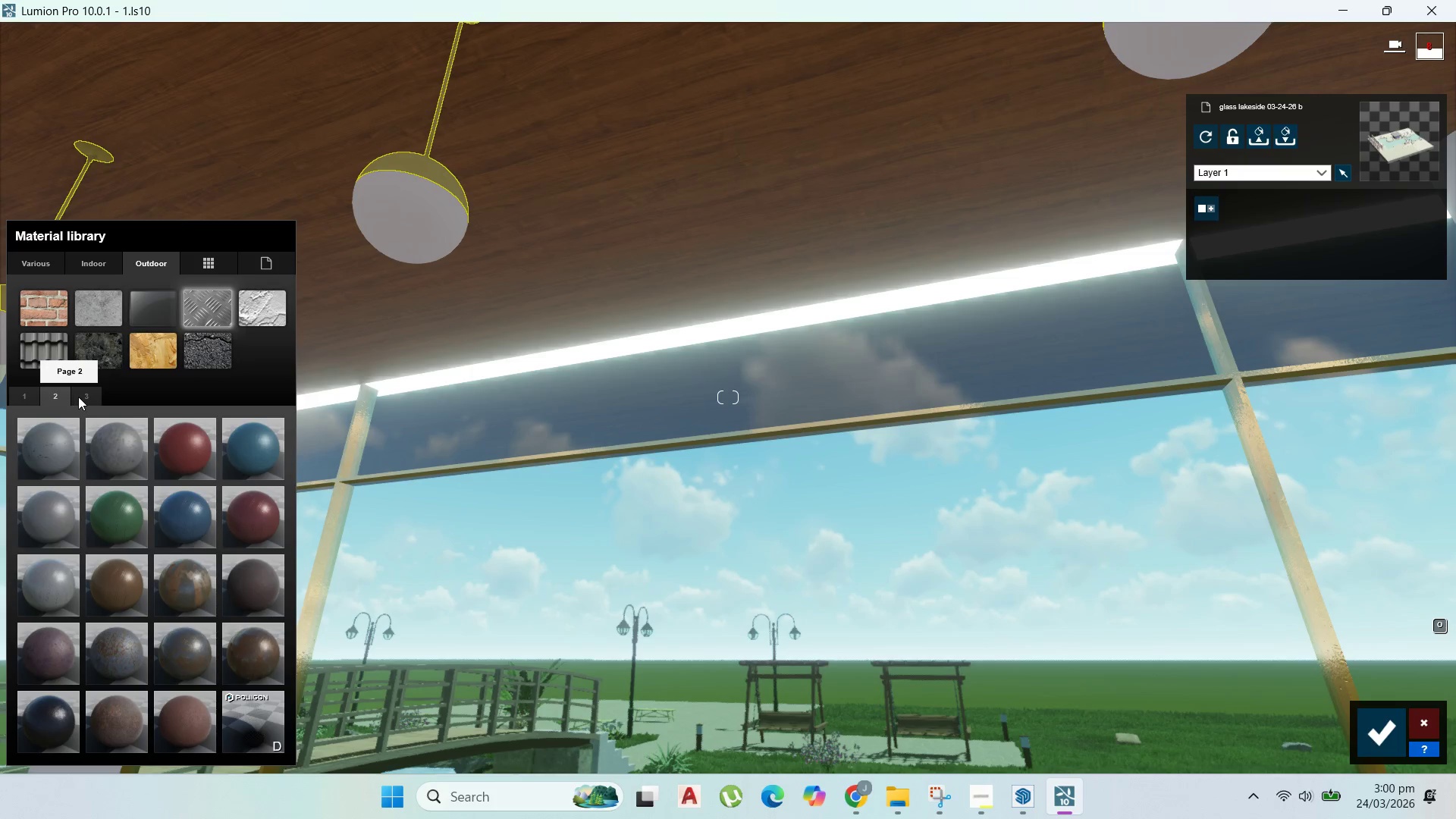 
left_click([84, 400])
 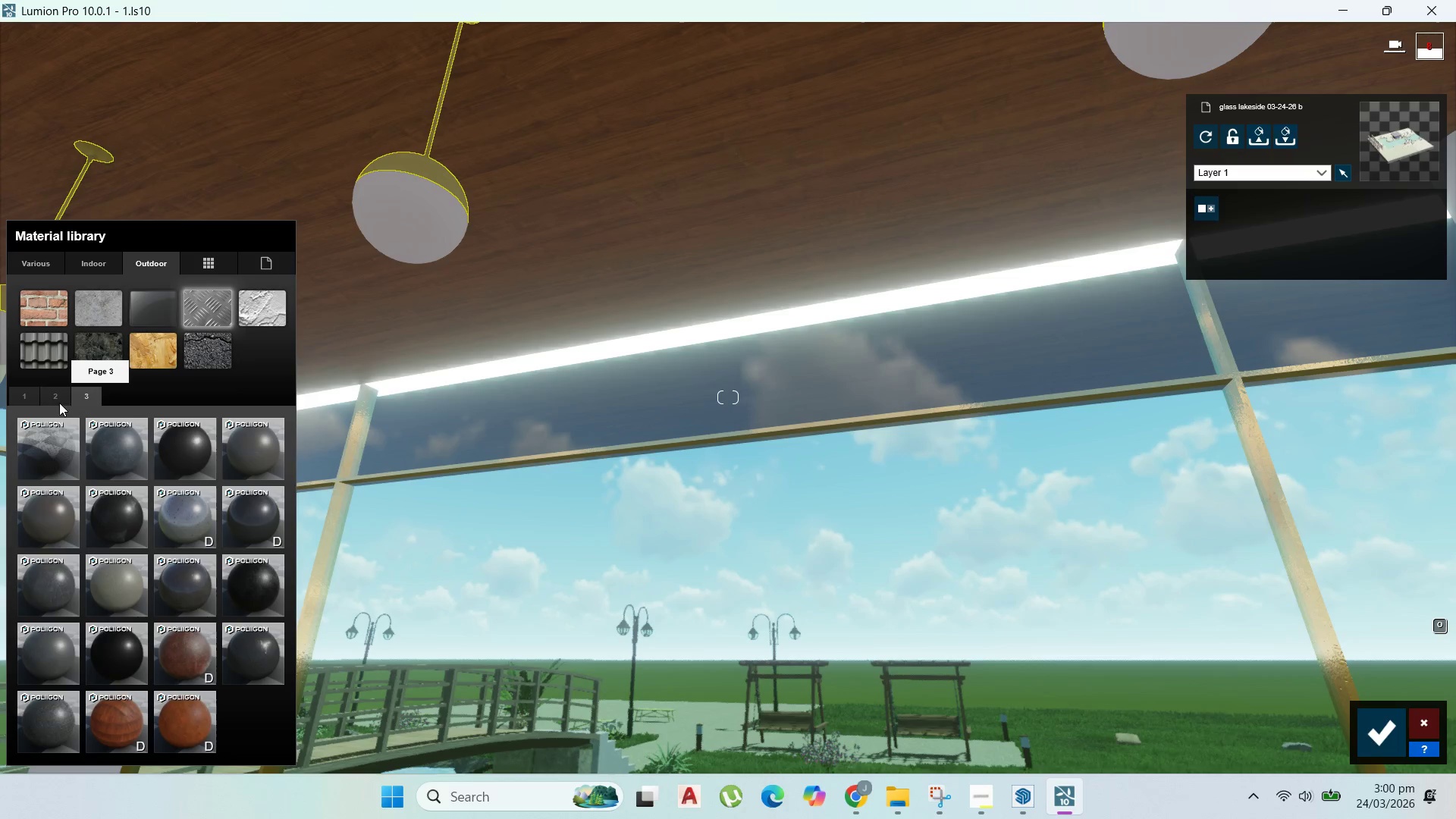 
left_click([49, 402])
 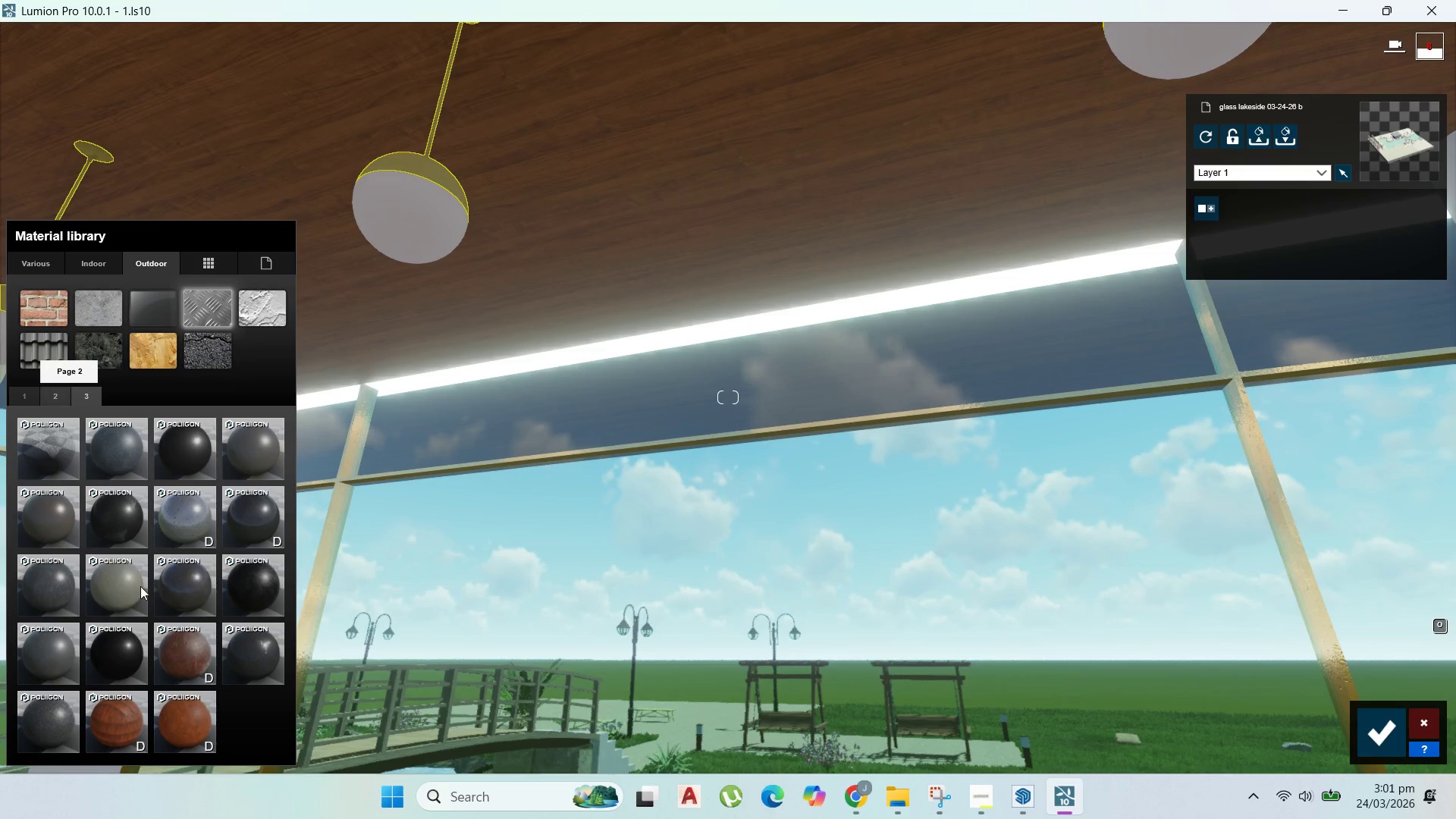 
mouse_move([144, 567])
 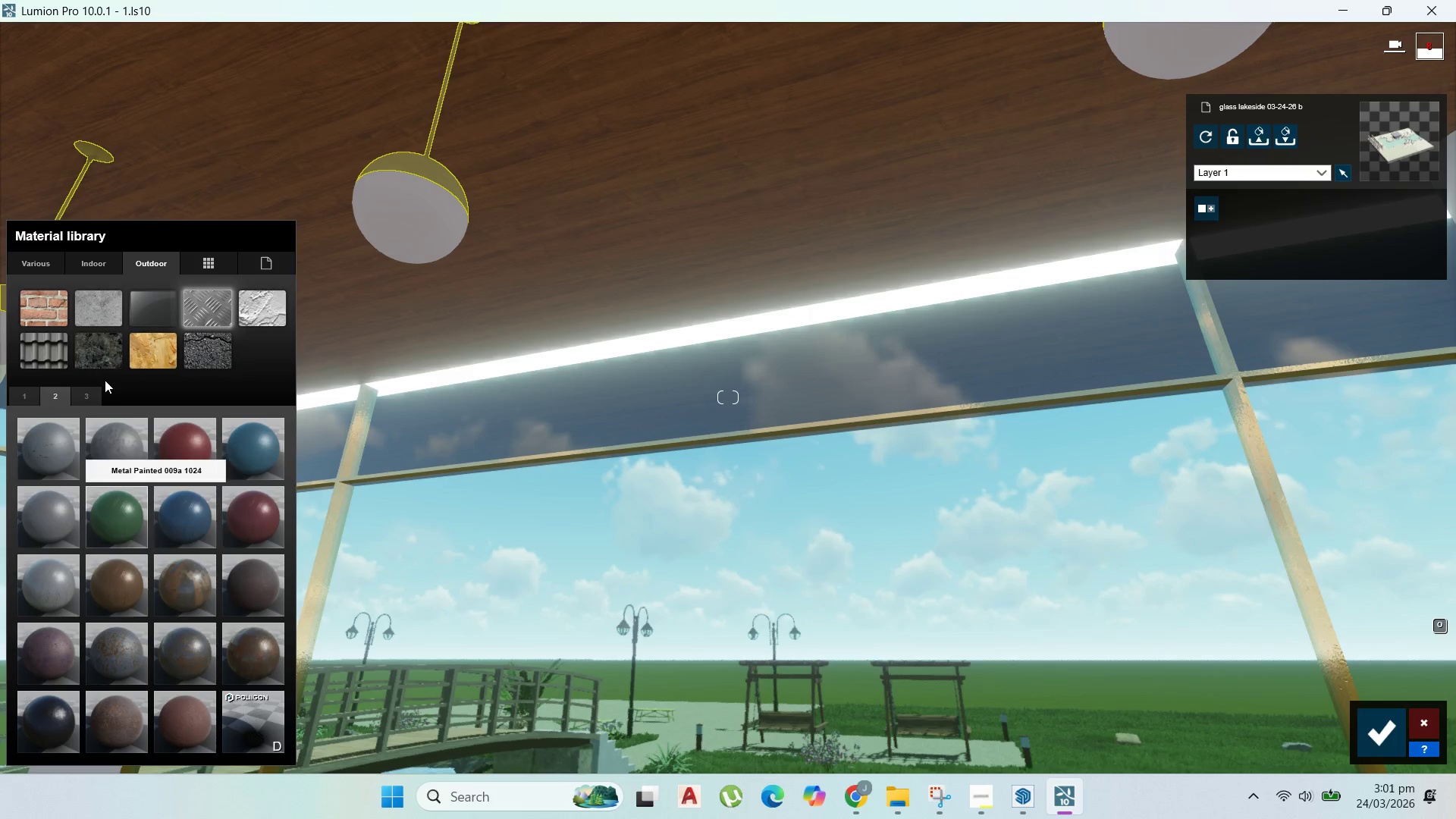 
left_click([82, 388])
 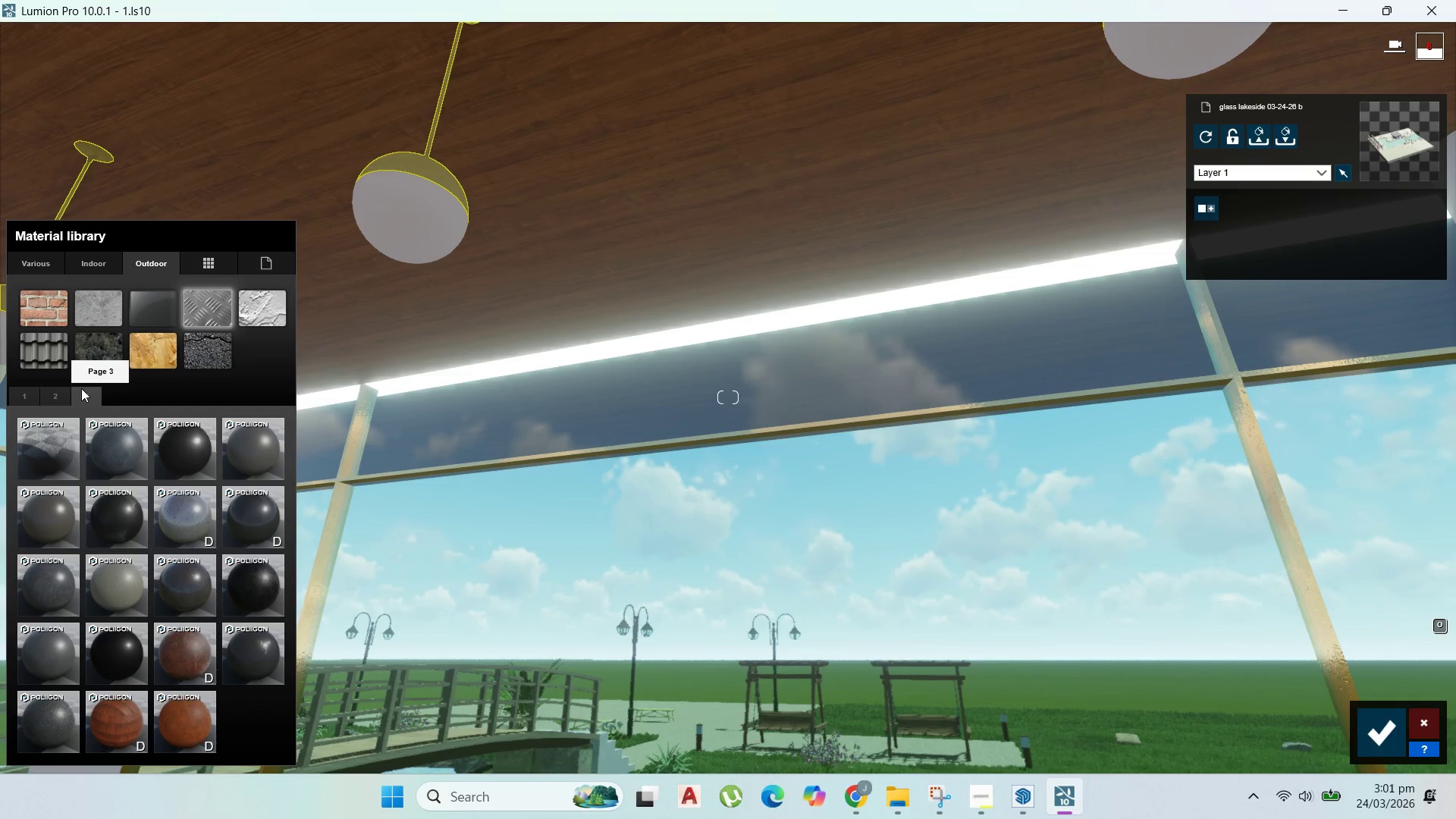 
left_click([35, 393])
 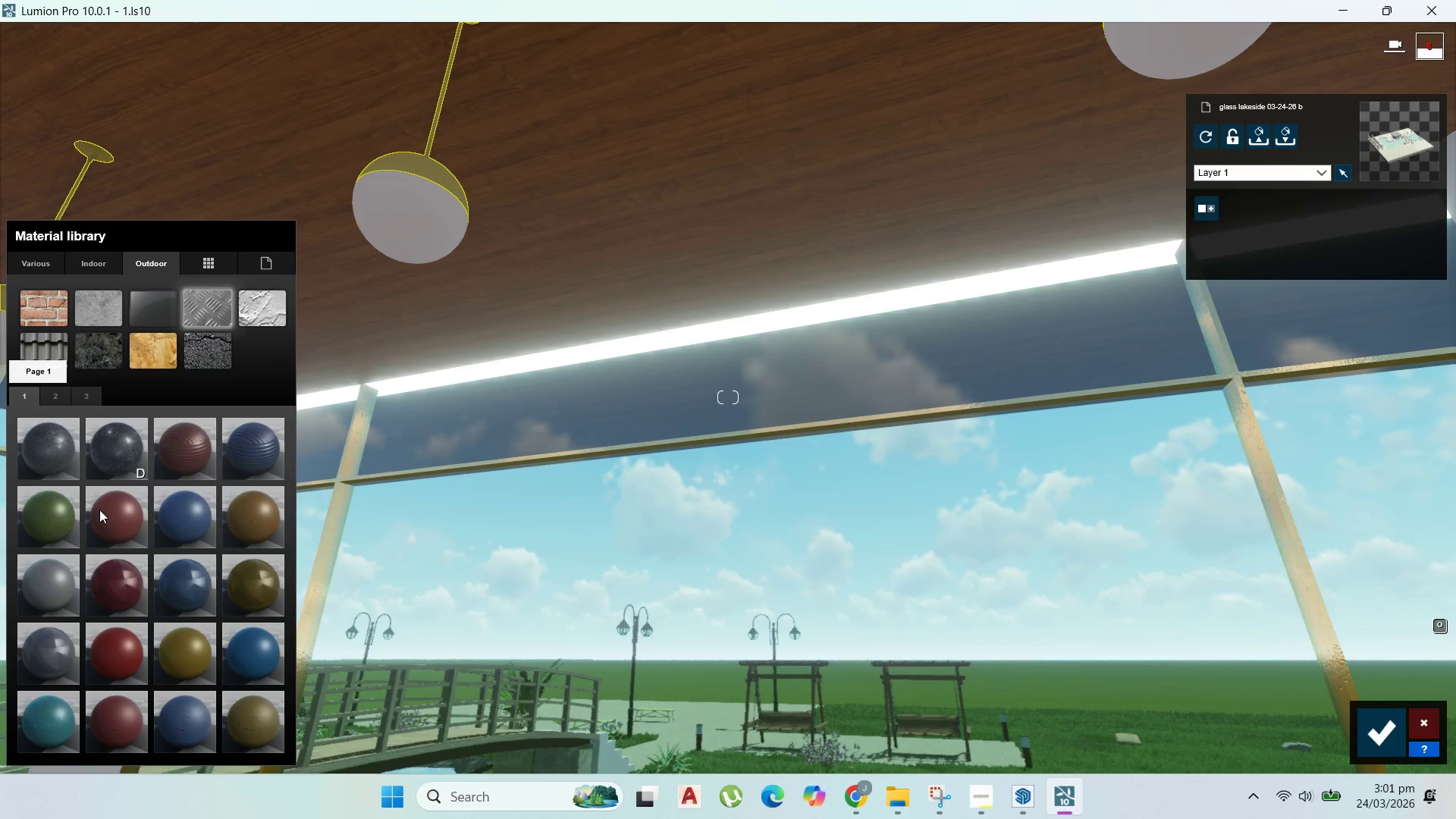 
left_click([108, 268])
 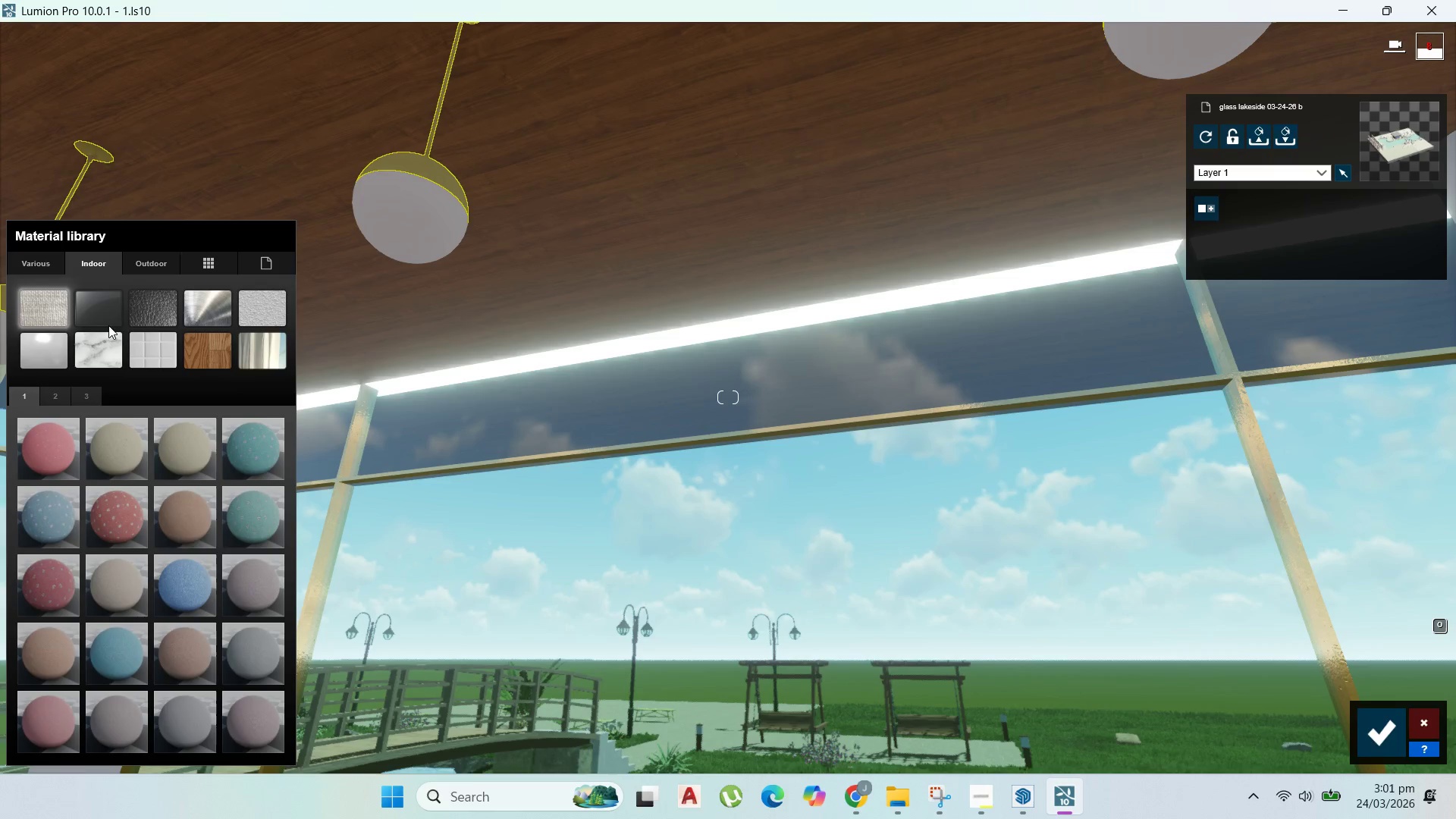 
left_click([204, 317])
 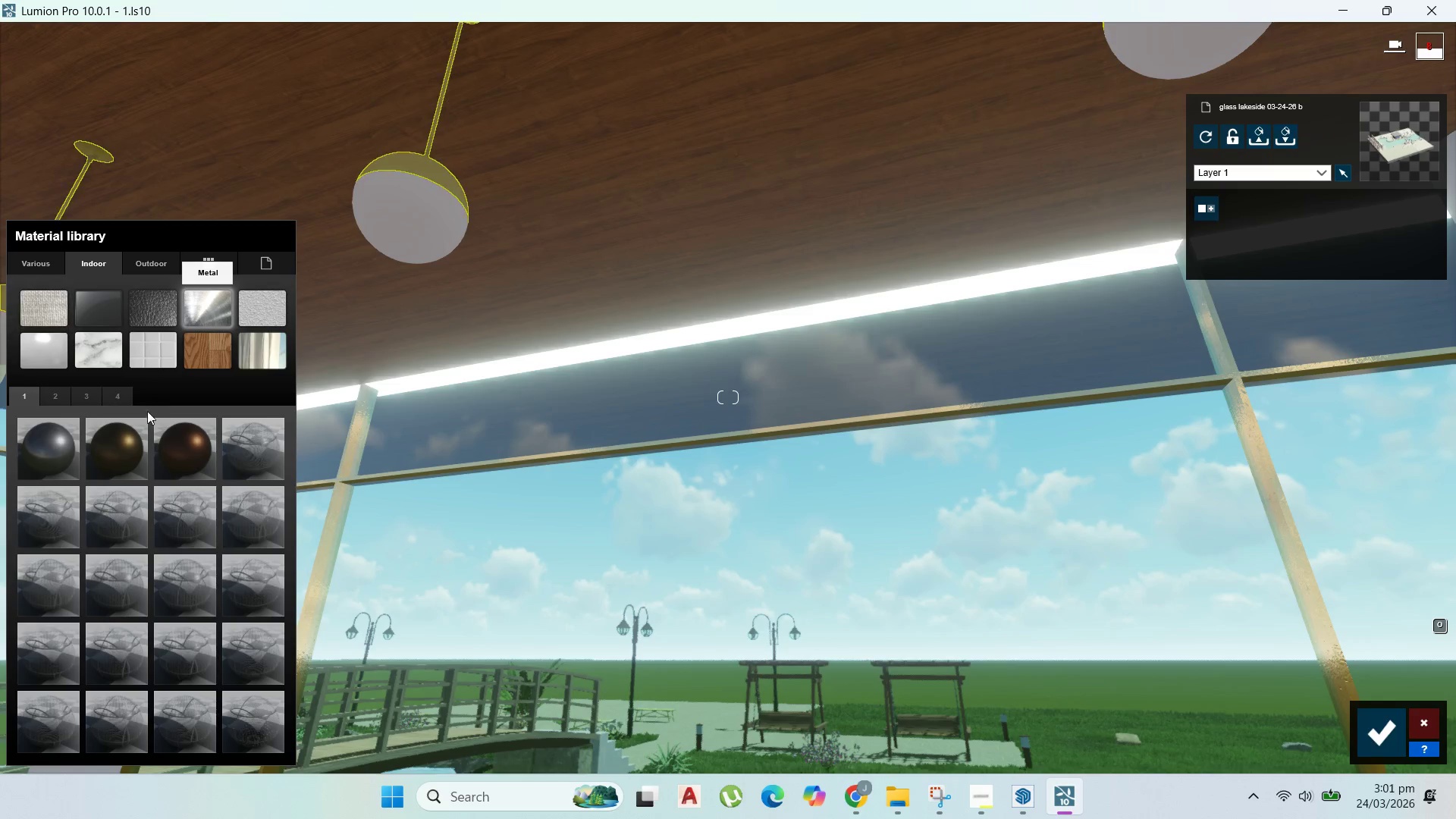 
left_click([114, 448])
 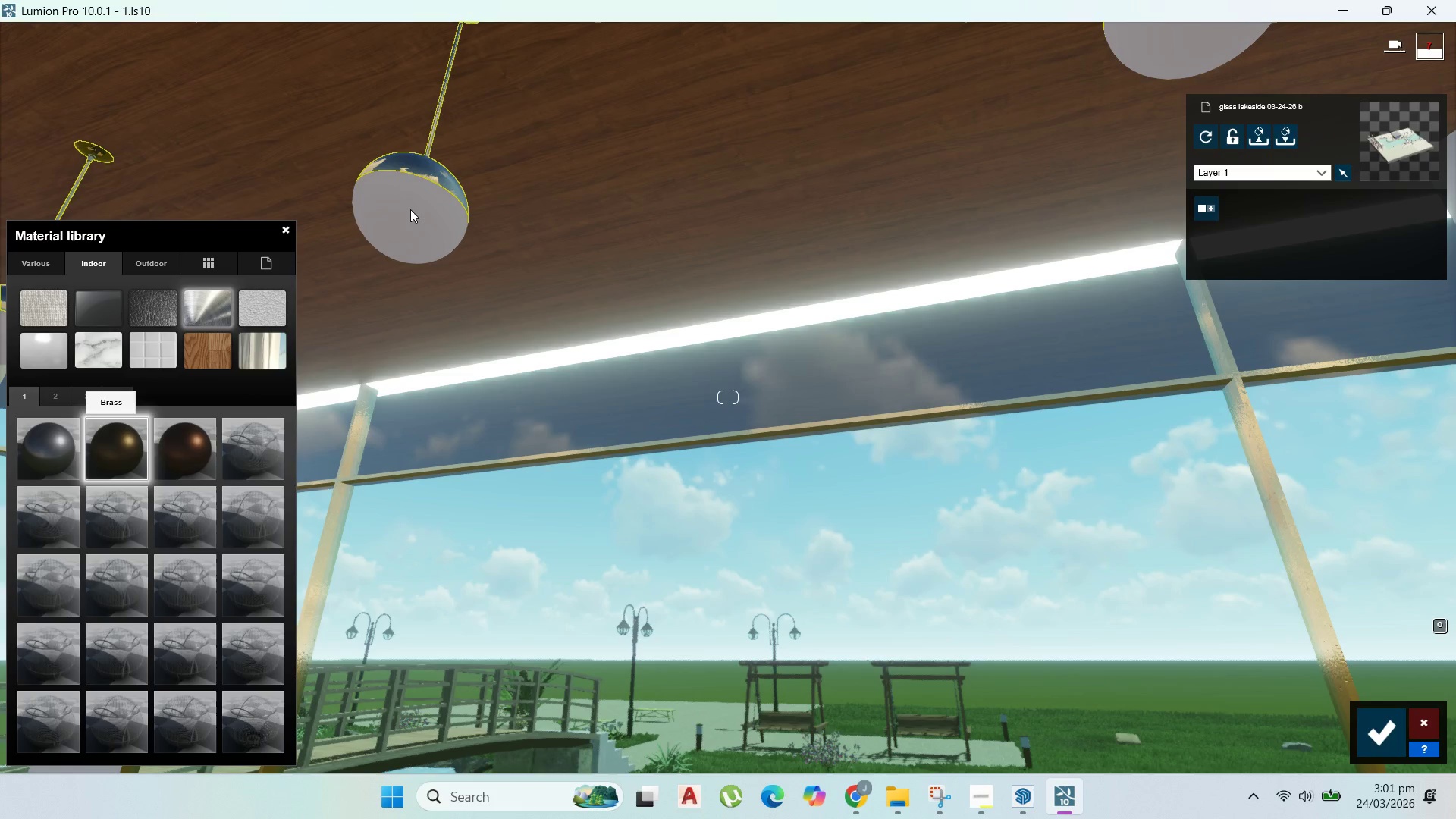 
left_click([410, 209])
 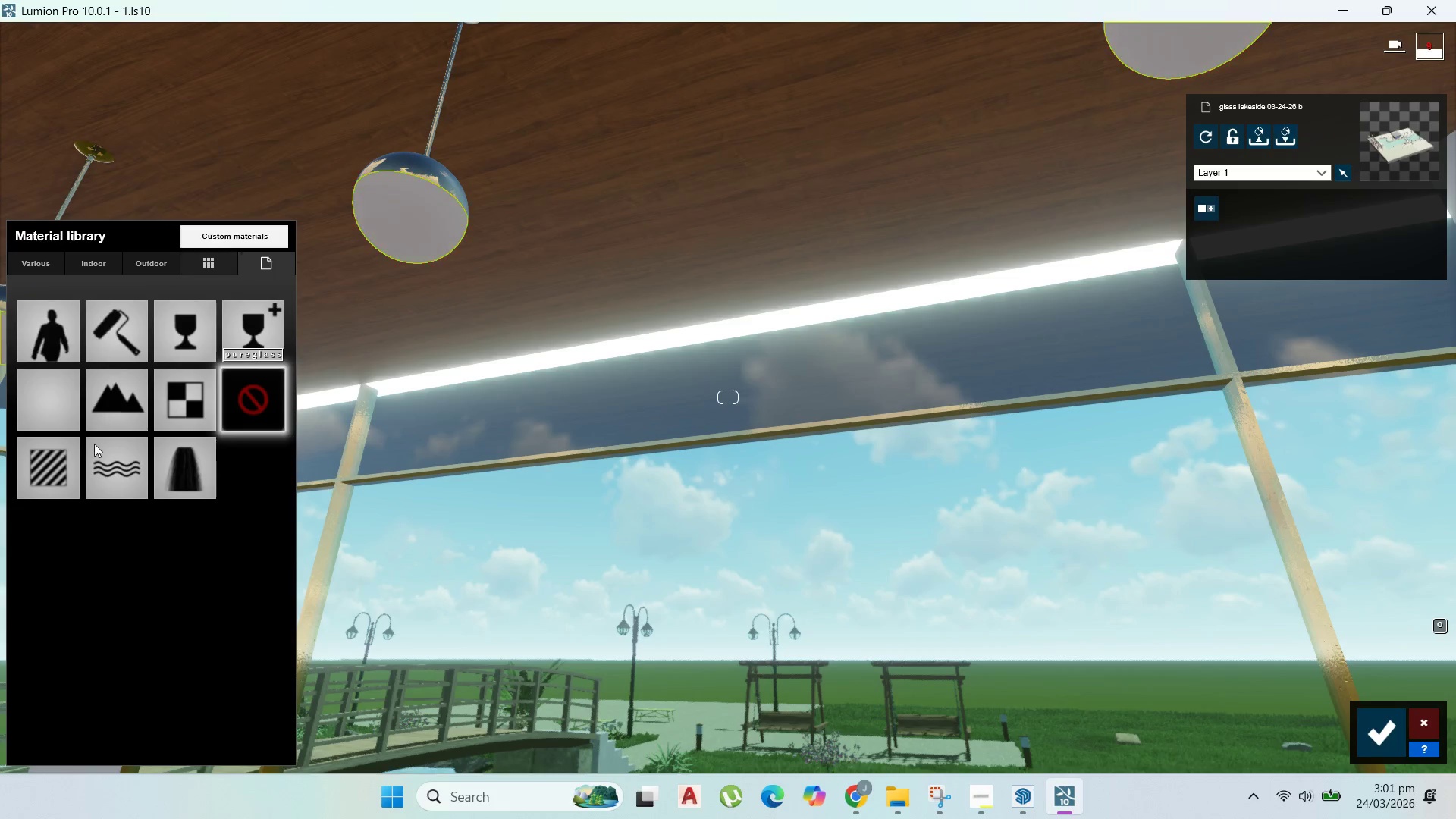 
left_click([64, 469])
 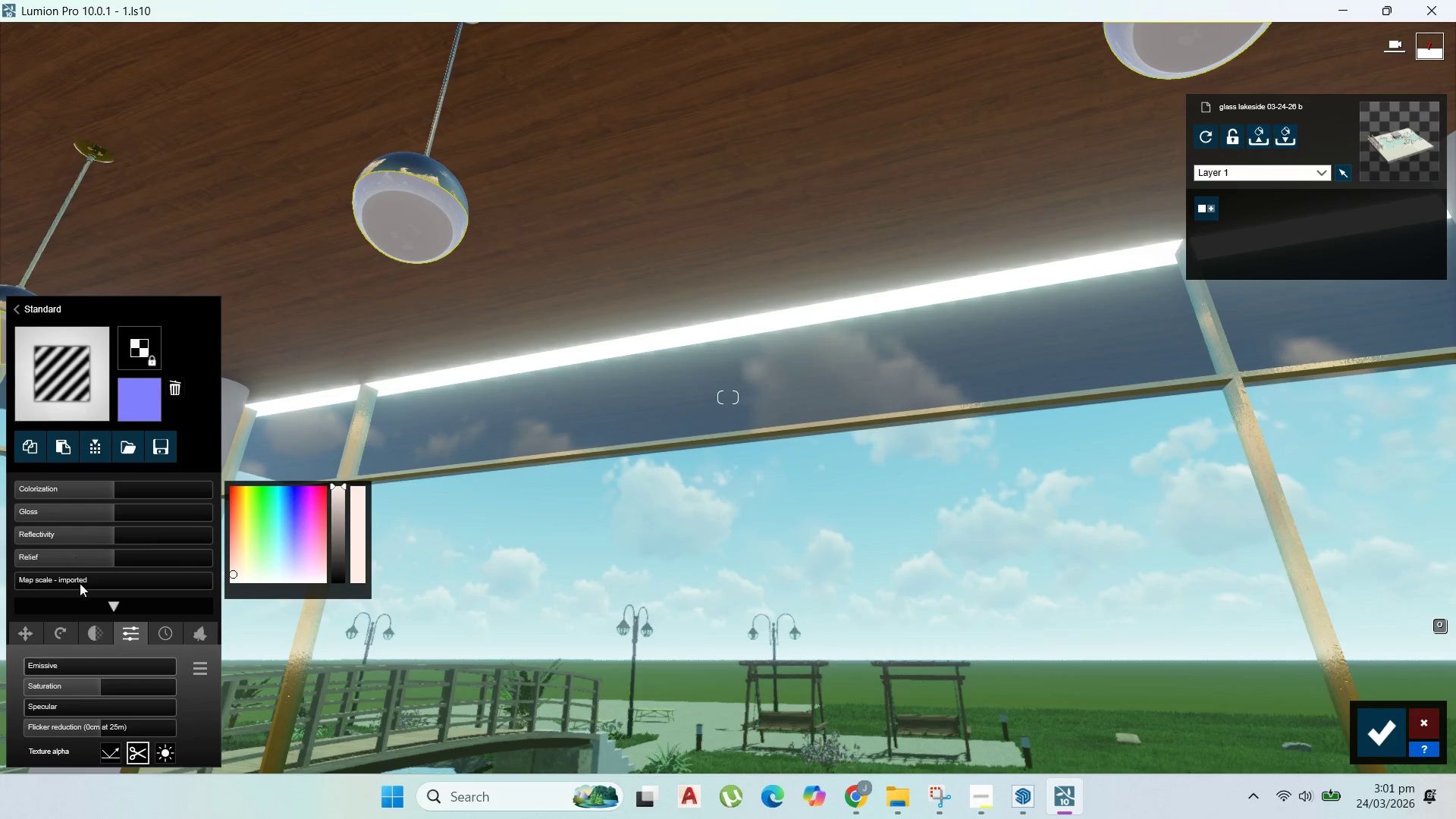 
left_click_drag(start_coordinate=[57, 661], to_coordinate=[105, 662])
 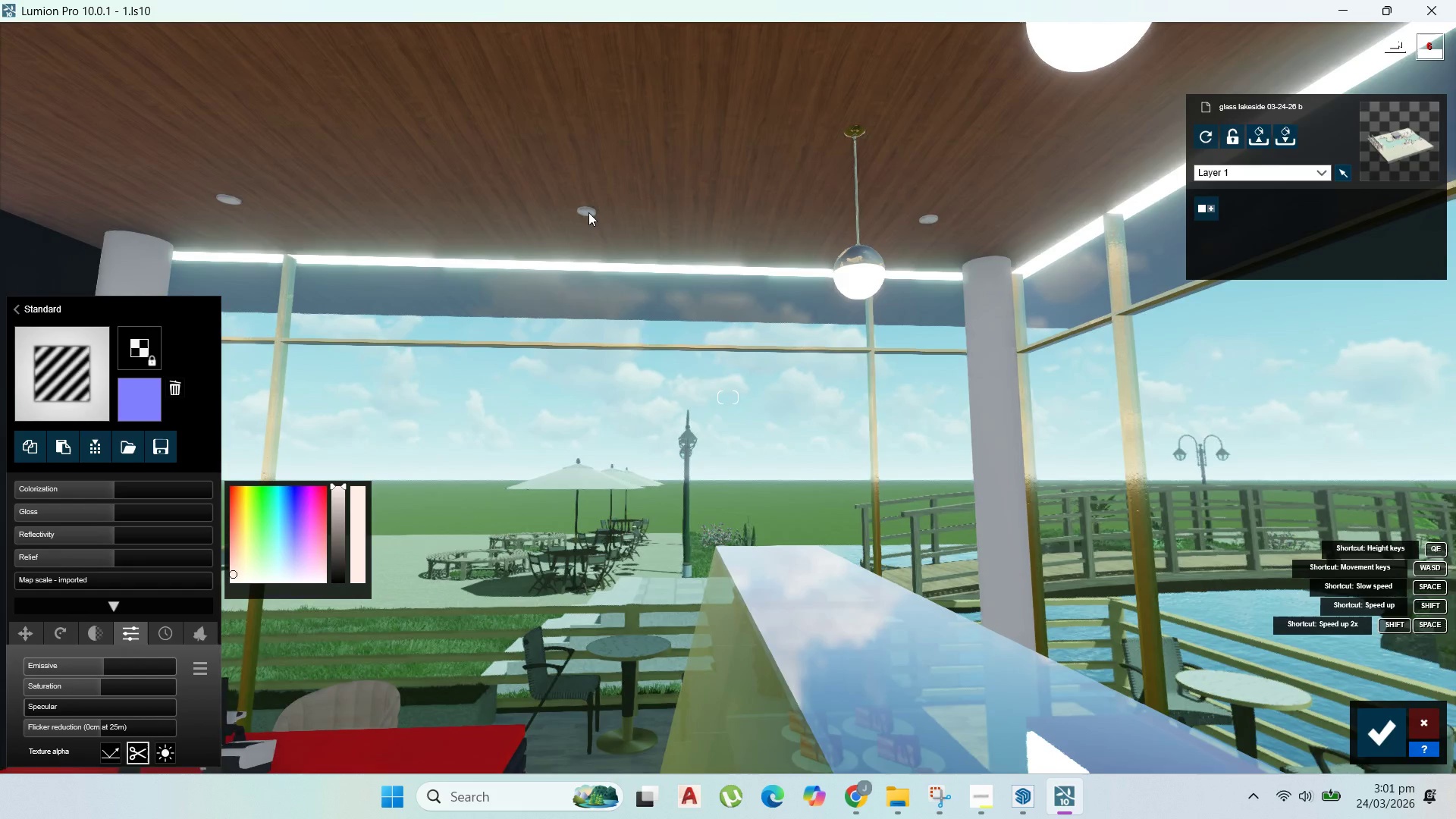 
left_click([588, 212])
 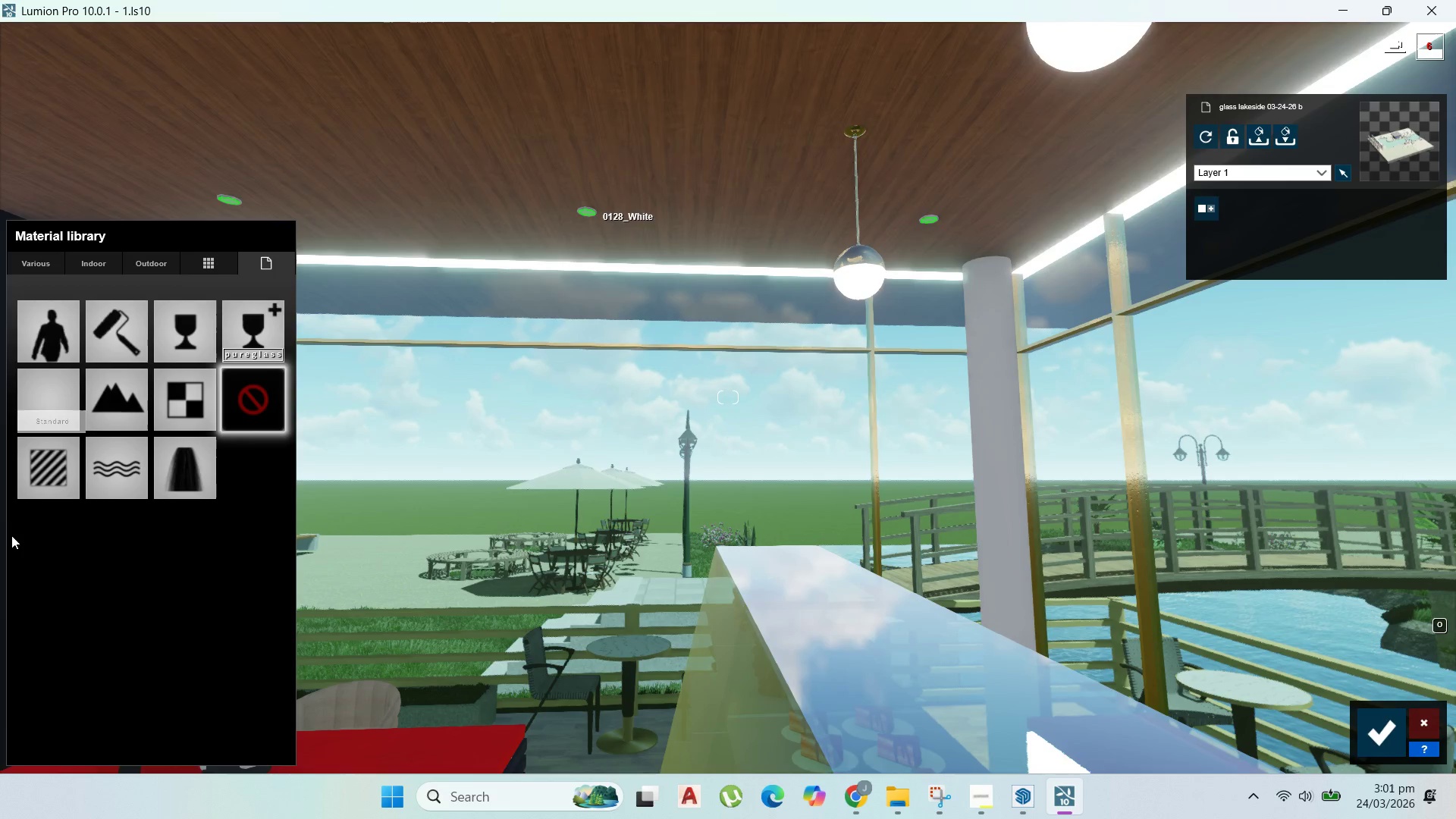 
left_click([46, 473])
 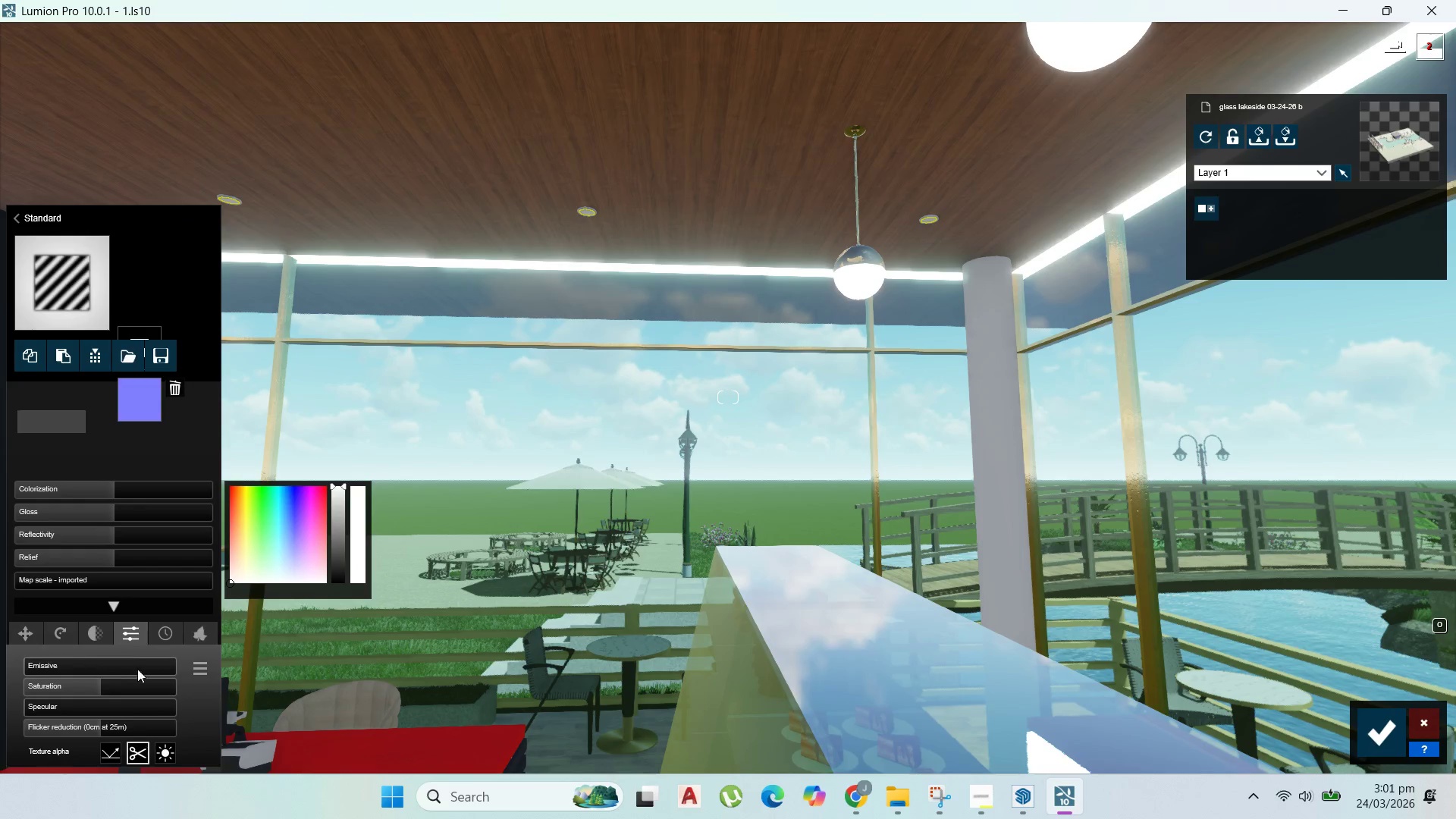 
left_click_drag(start_coordinate=[41, 666], to_coordinate=[116, 662])
 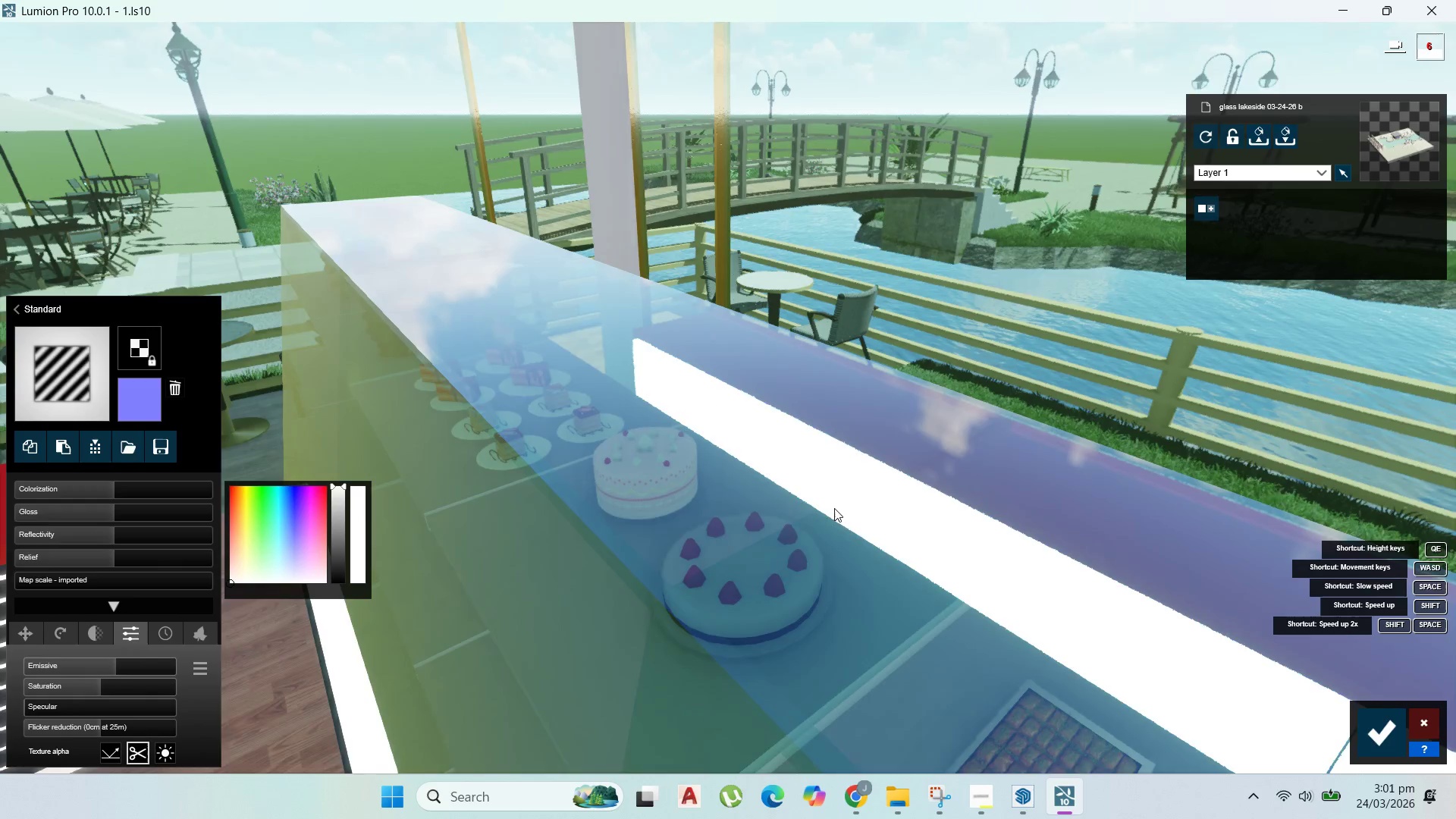 
wait(18.84)
 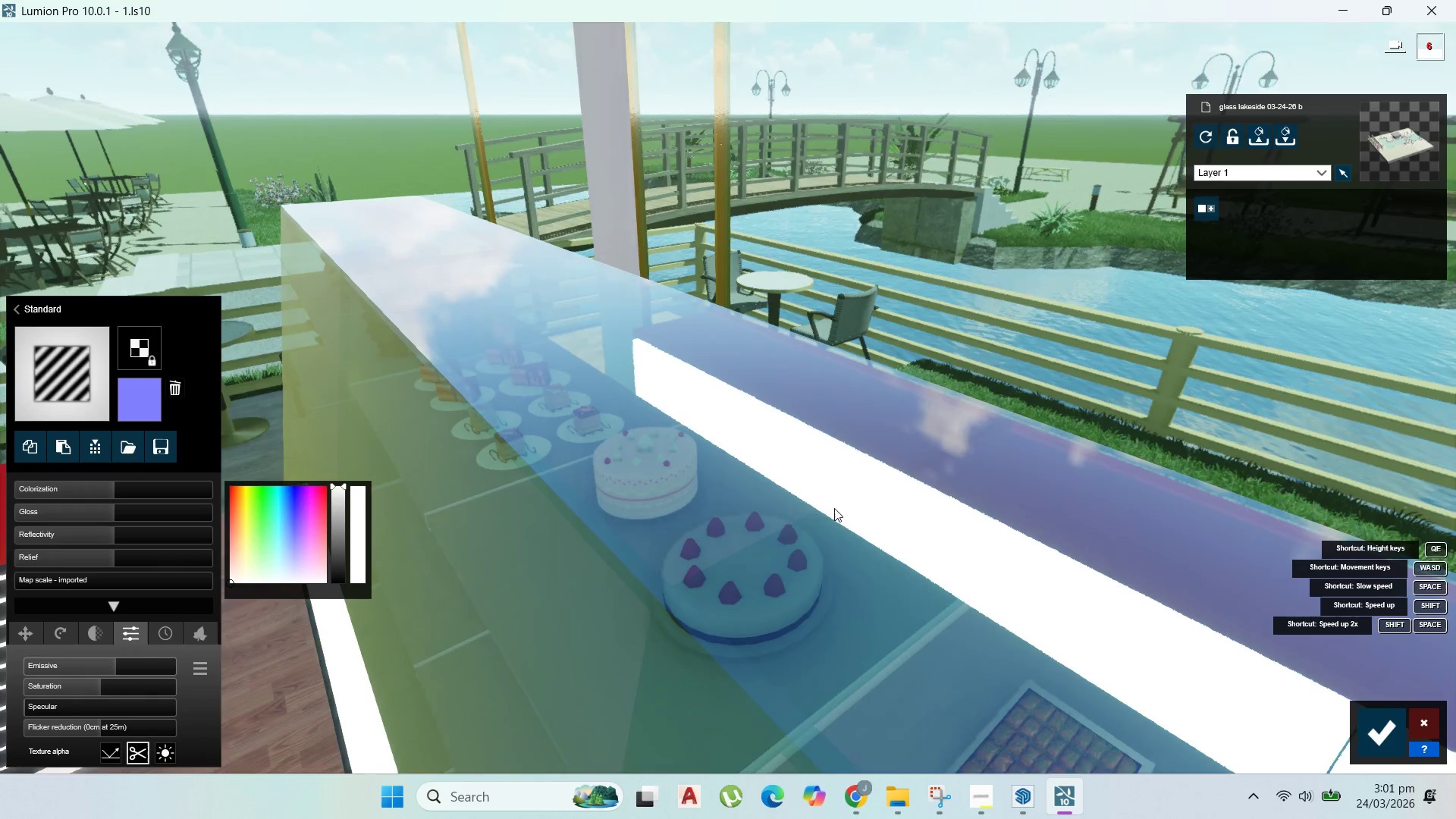 
left_click([1016, 805])
 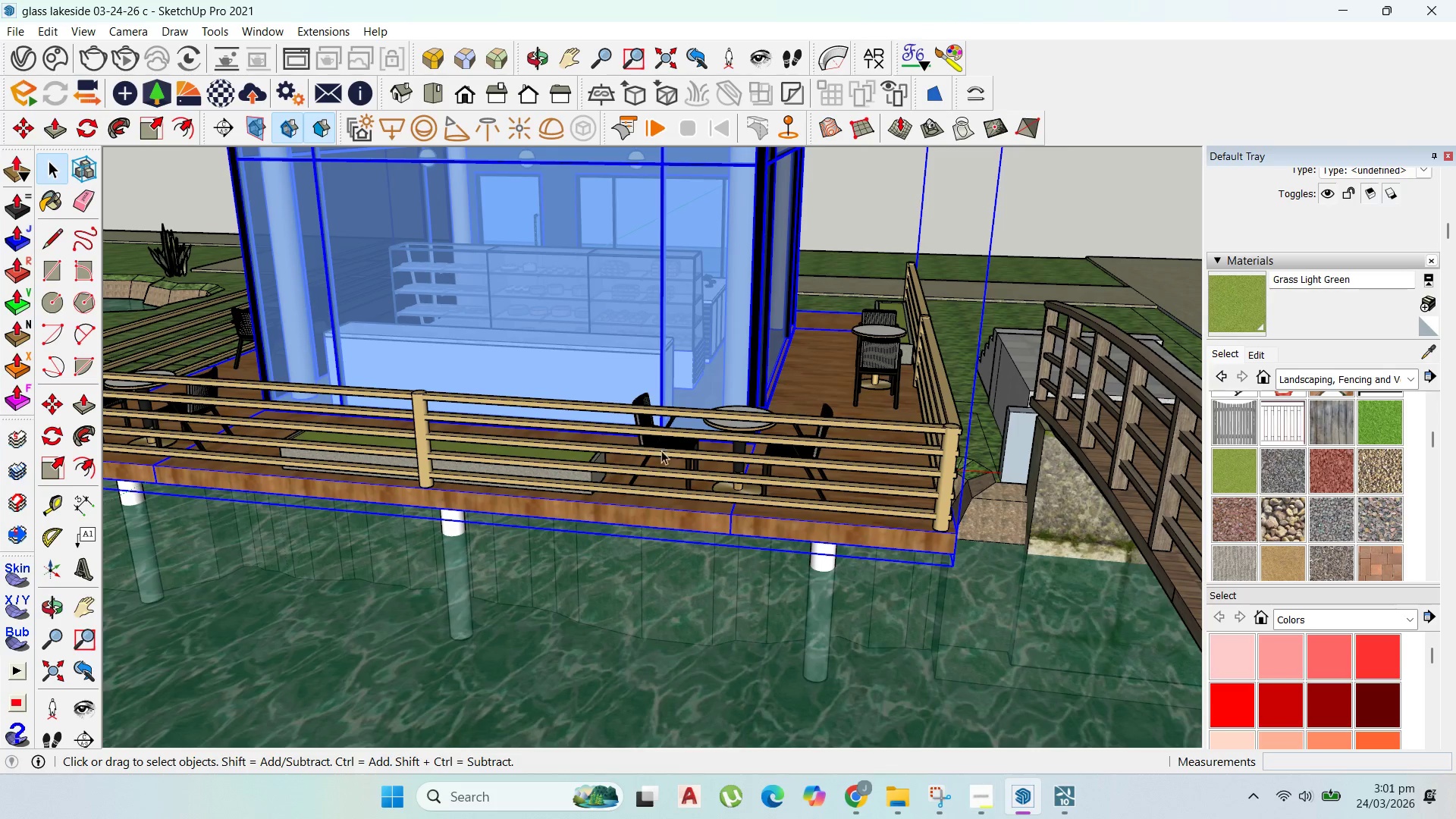 
scroll: coordinate [877, 480], scroll_direction: up, amount: 100.0
 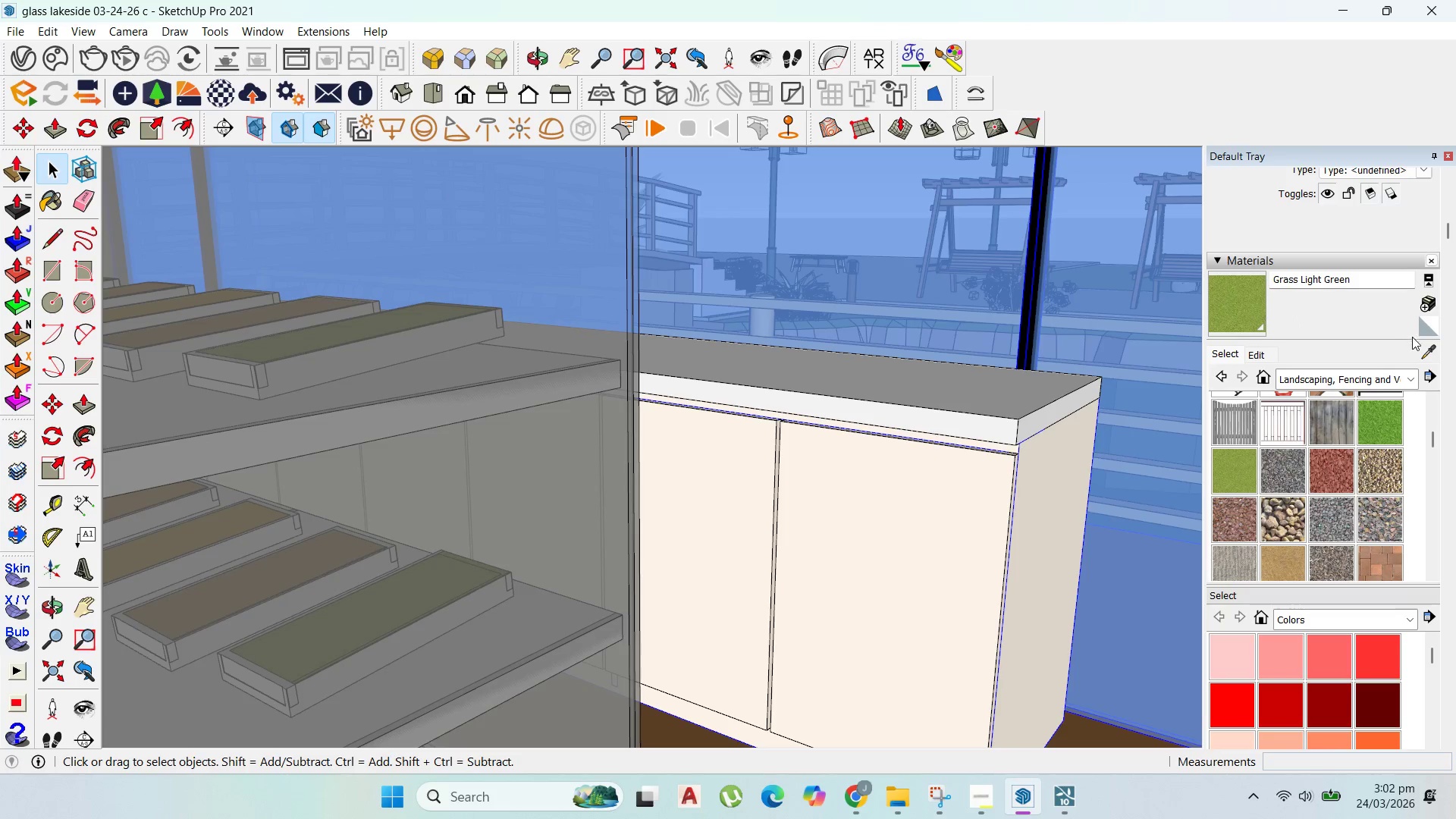 
left_click([1424, 343])
 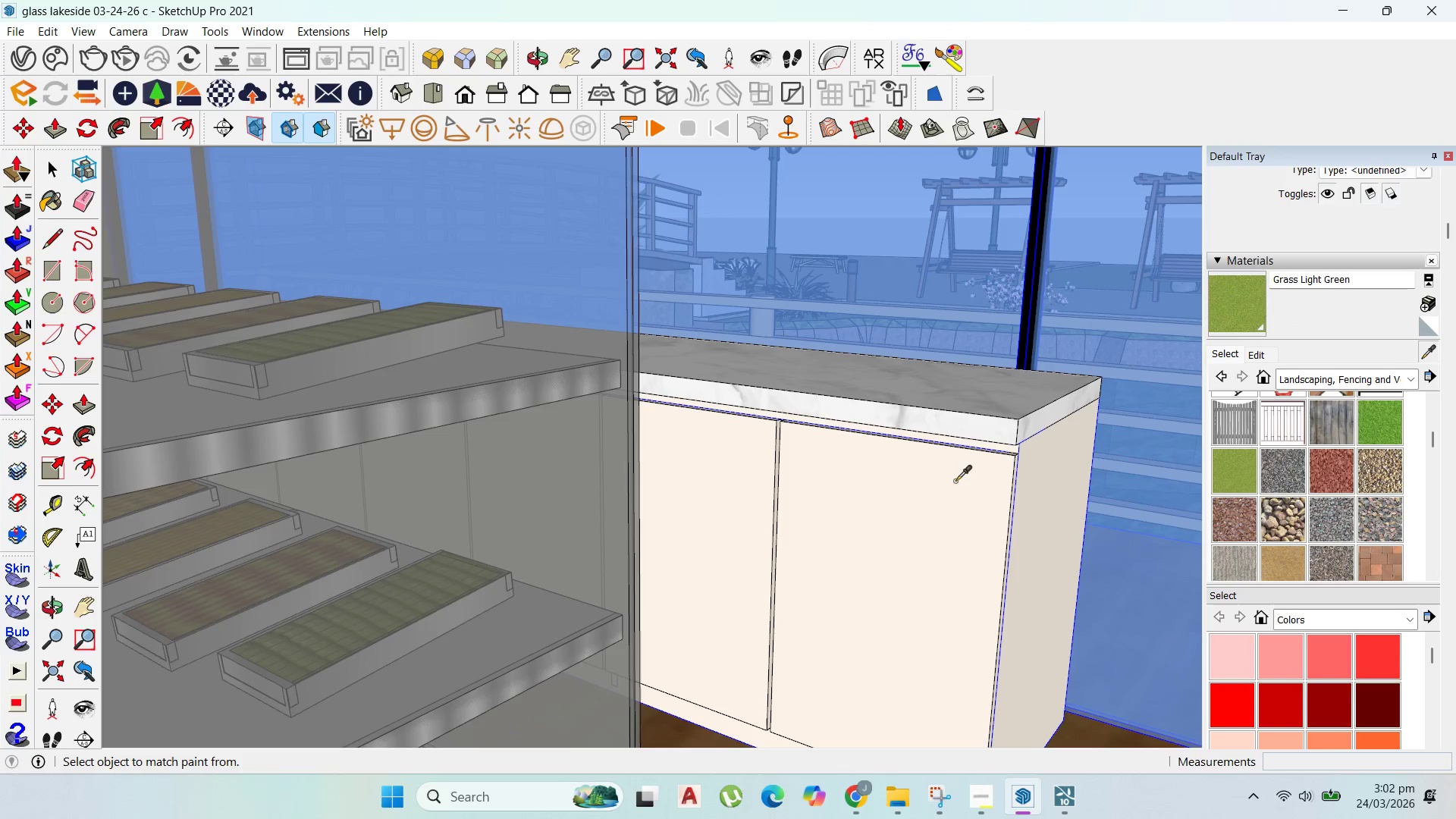 
left_click([956, 482])
 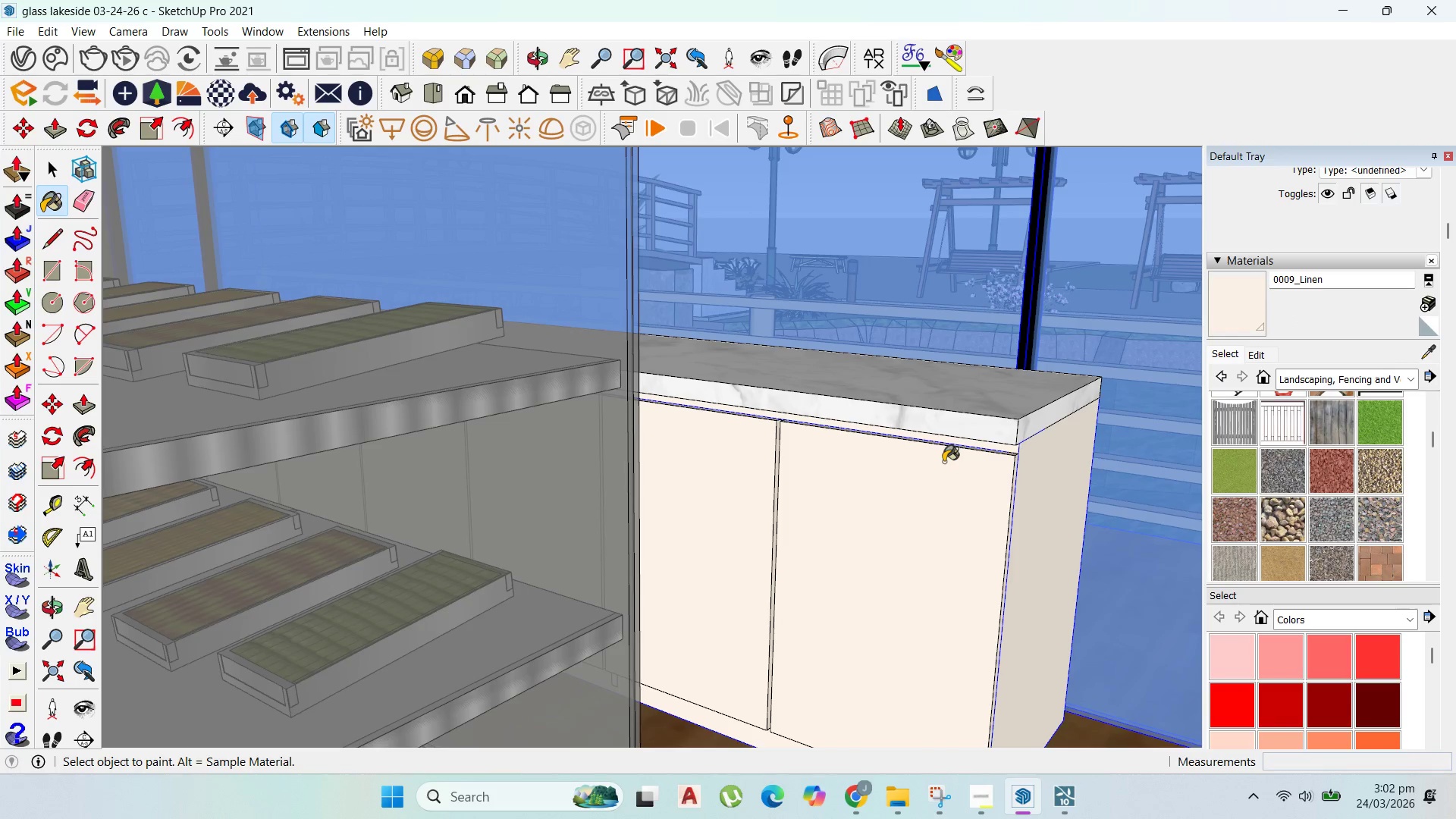 
scroll: coordinate [815, 541], scroll_direction: down, amount: 9.0
 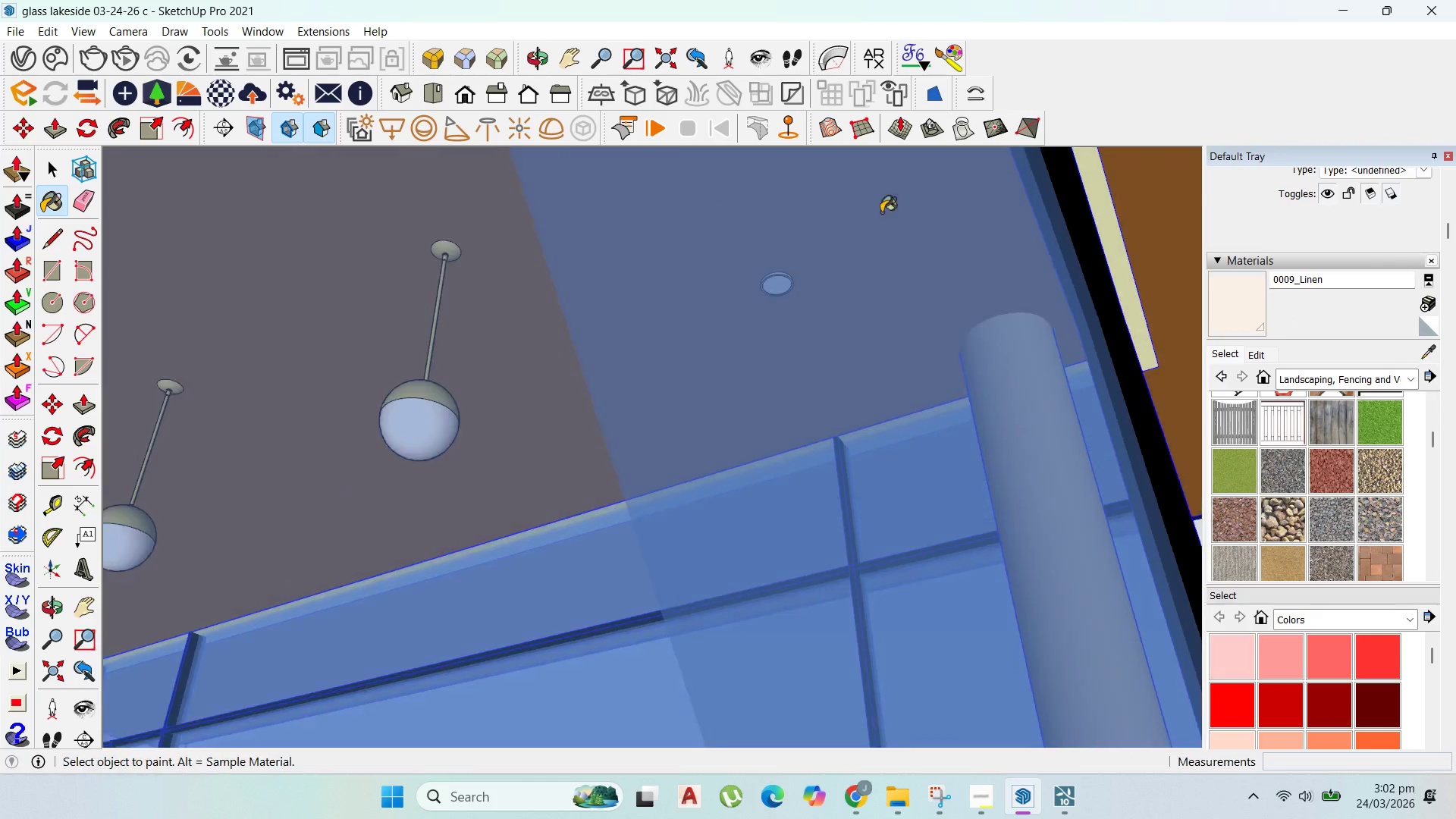 
scroll: coordinate [829, 453], scroll_direction: up, amount: 25.0
 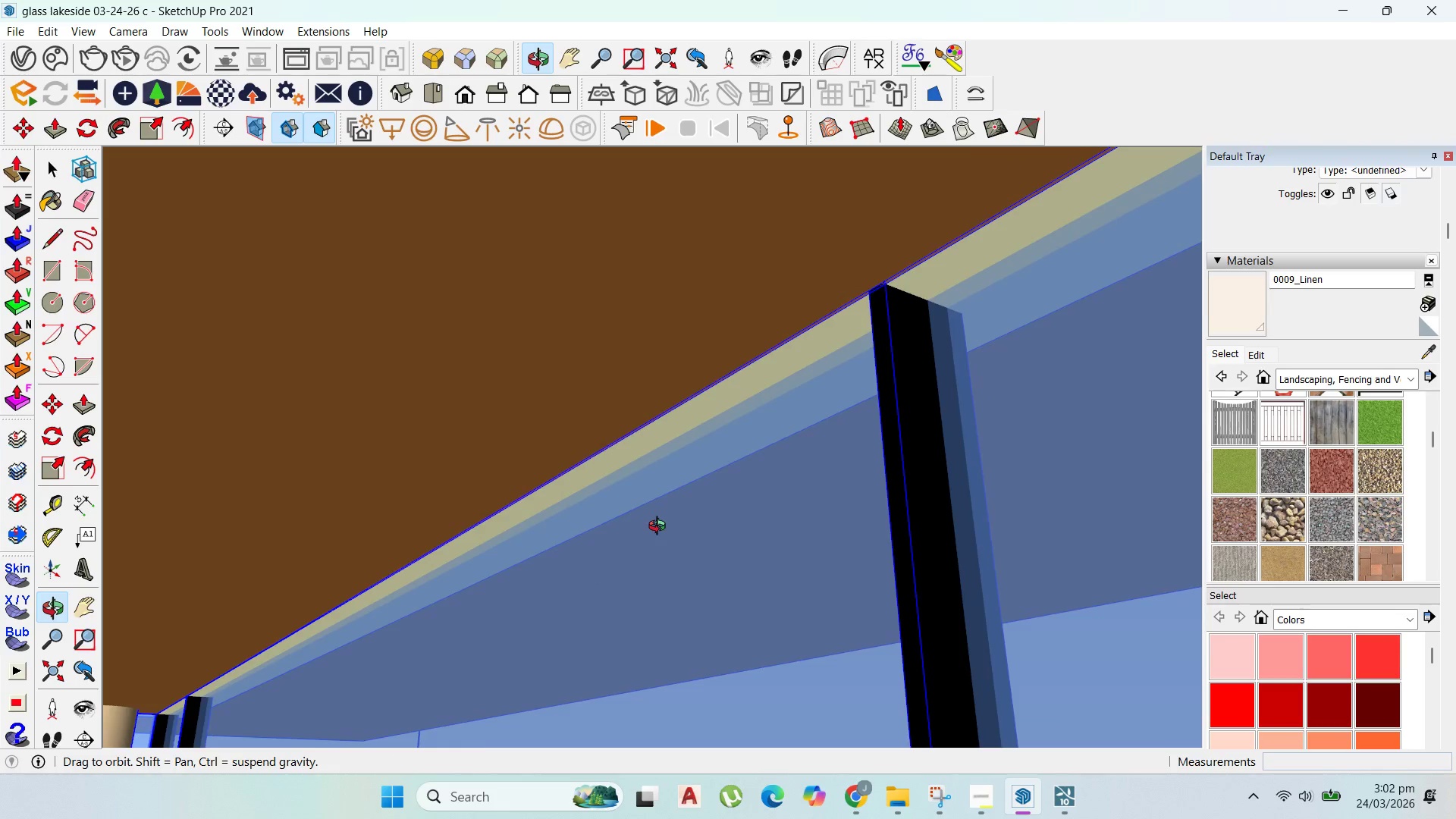 
scroll: coordinate [790, 496], scroll_direction: down, amount: 11.0
 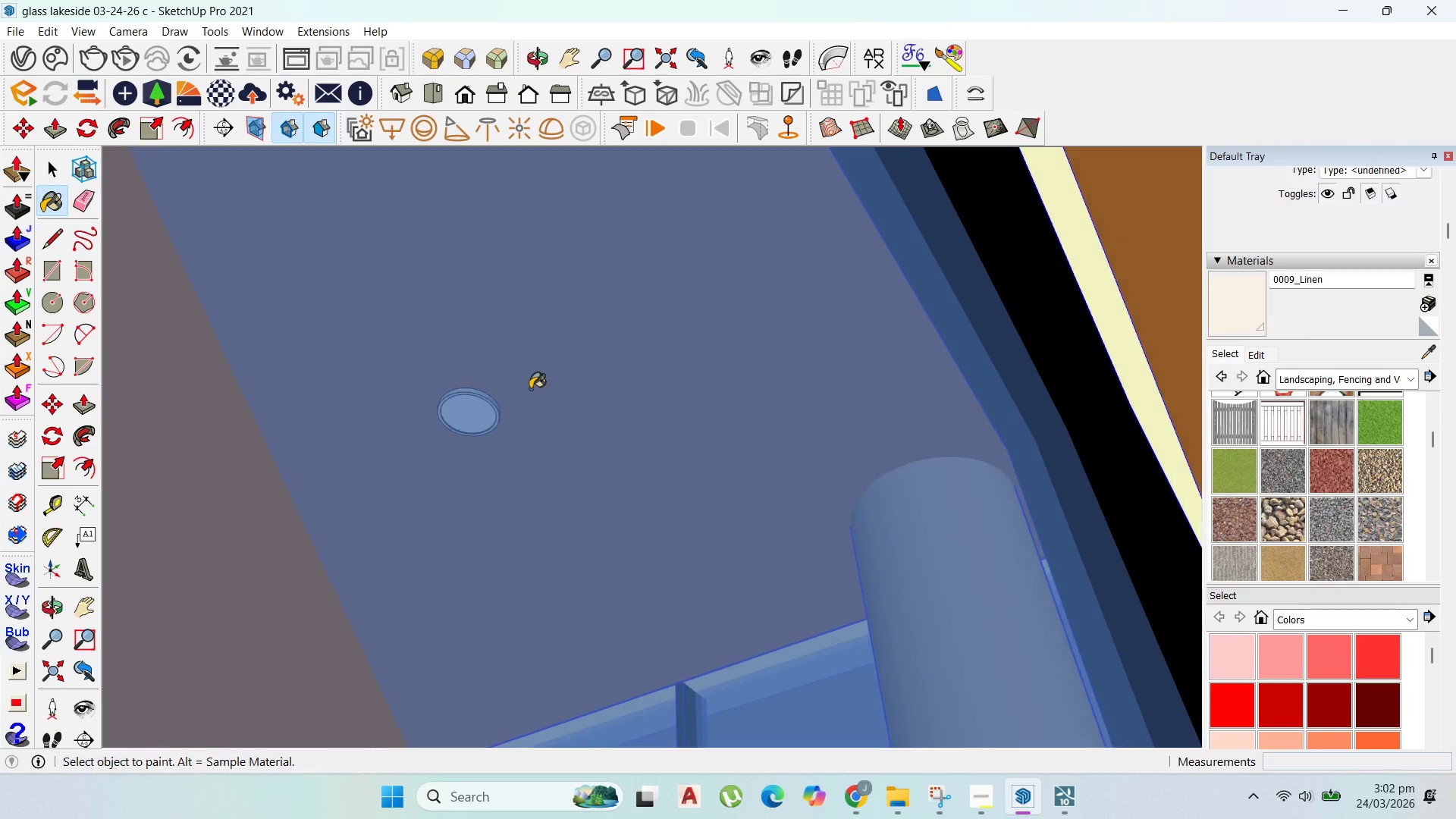 
scroll: coordinate [506, 424], scroll_direction: up, amount: 16.0
 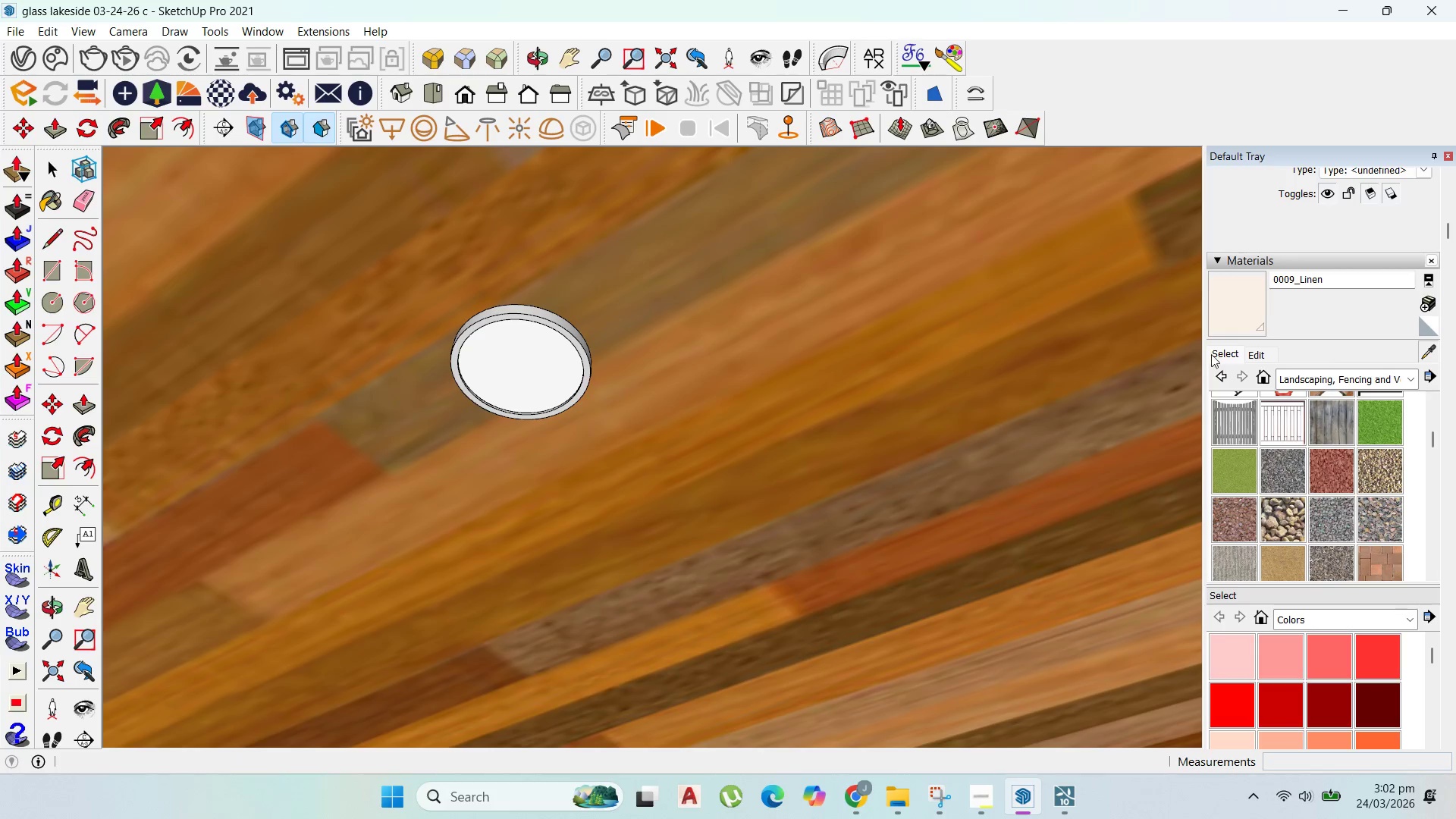 
left_click([542, 370])
 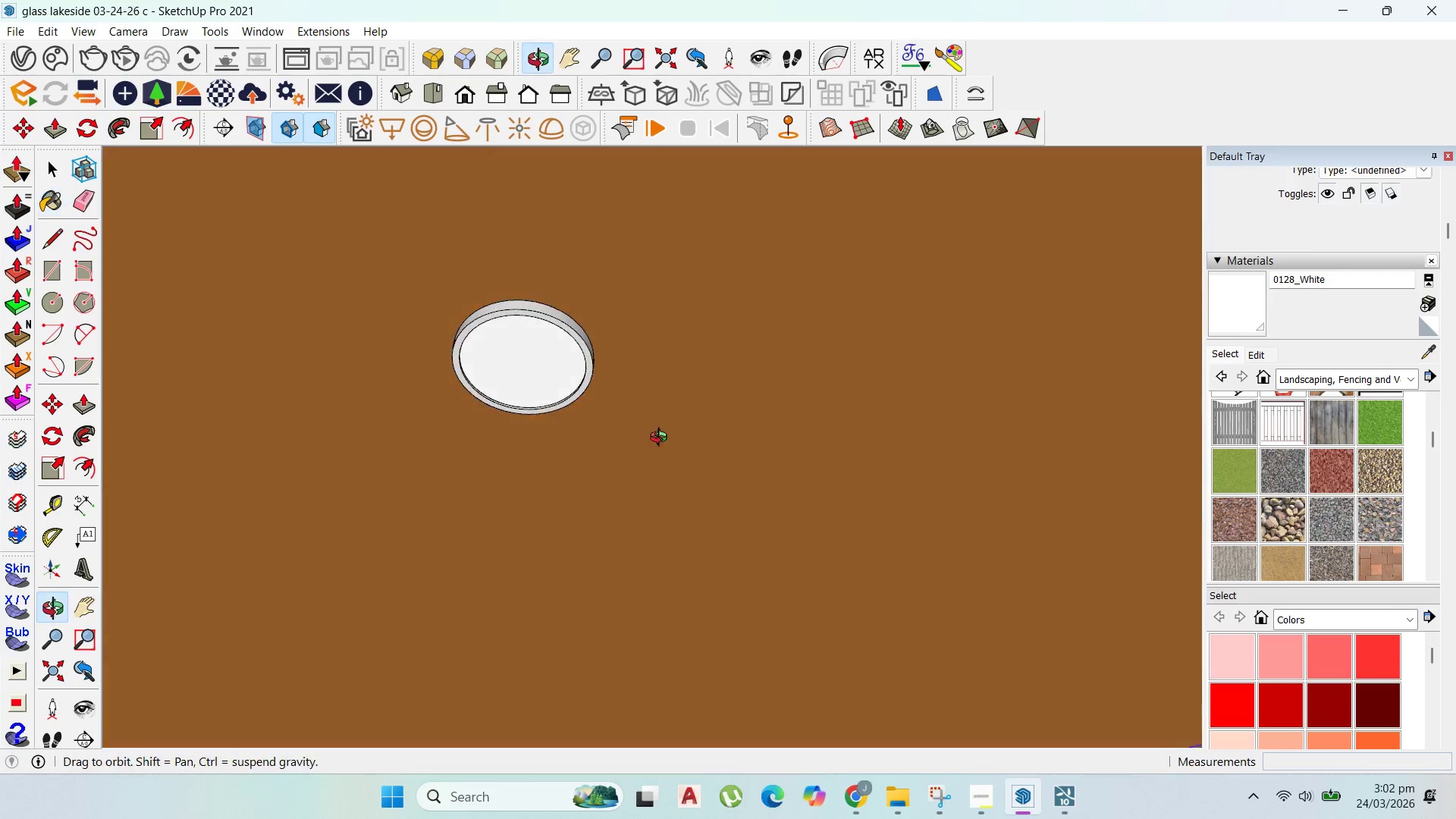 
scroll: coordinate [462, 377], scroll_direction: down, amount: 11.0
 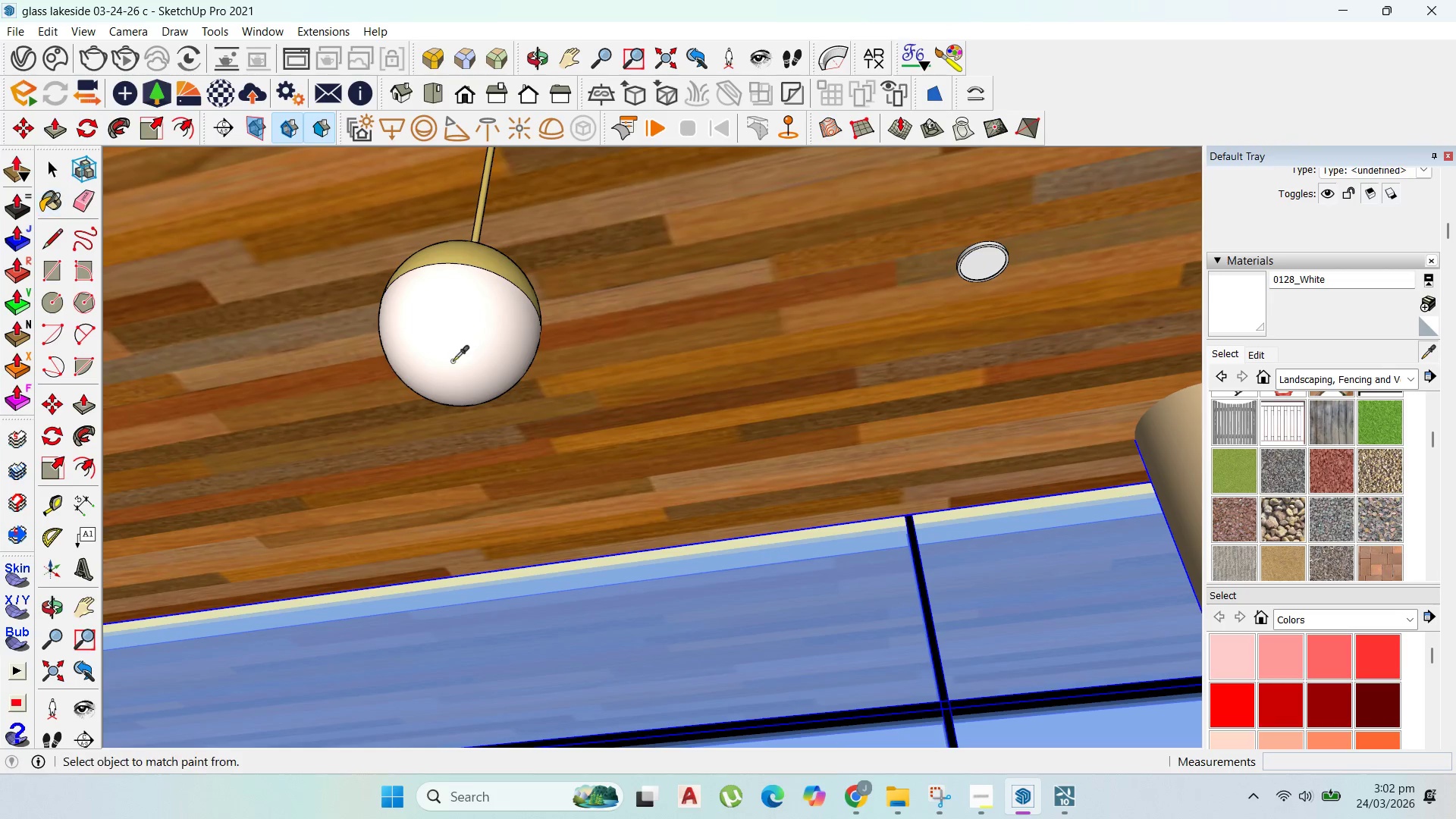 
left_click([427, 334])
 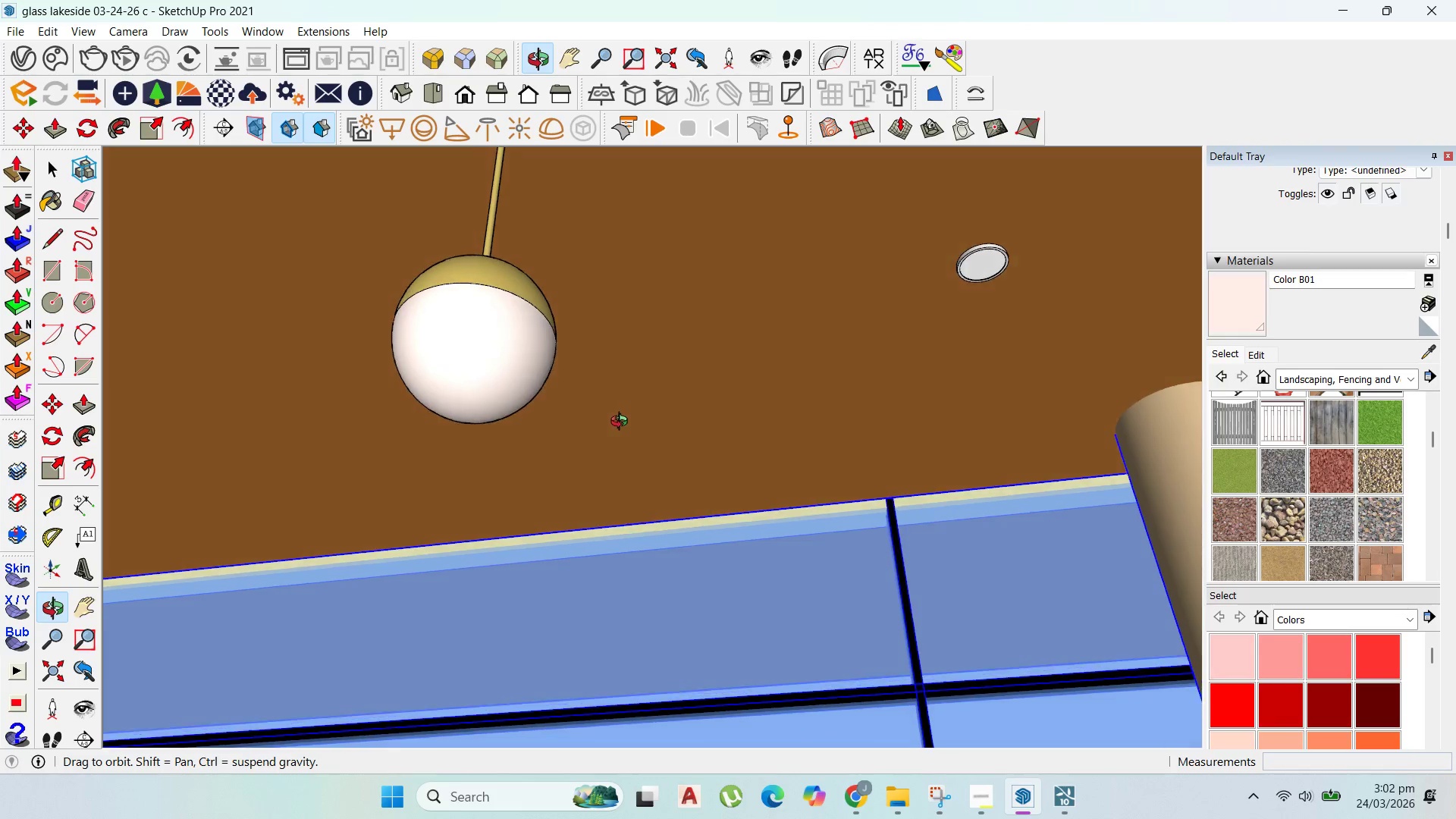 
scroll: coordinate [736, 341], scroll_direction: down, amount: 15.0
 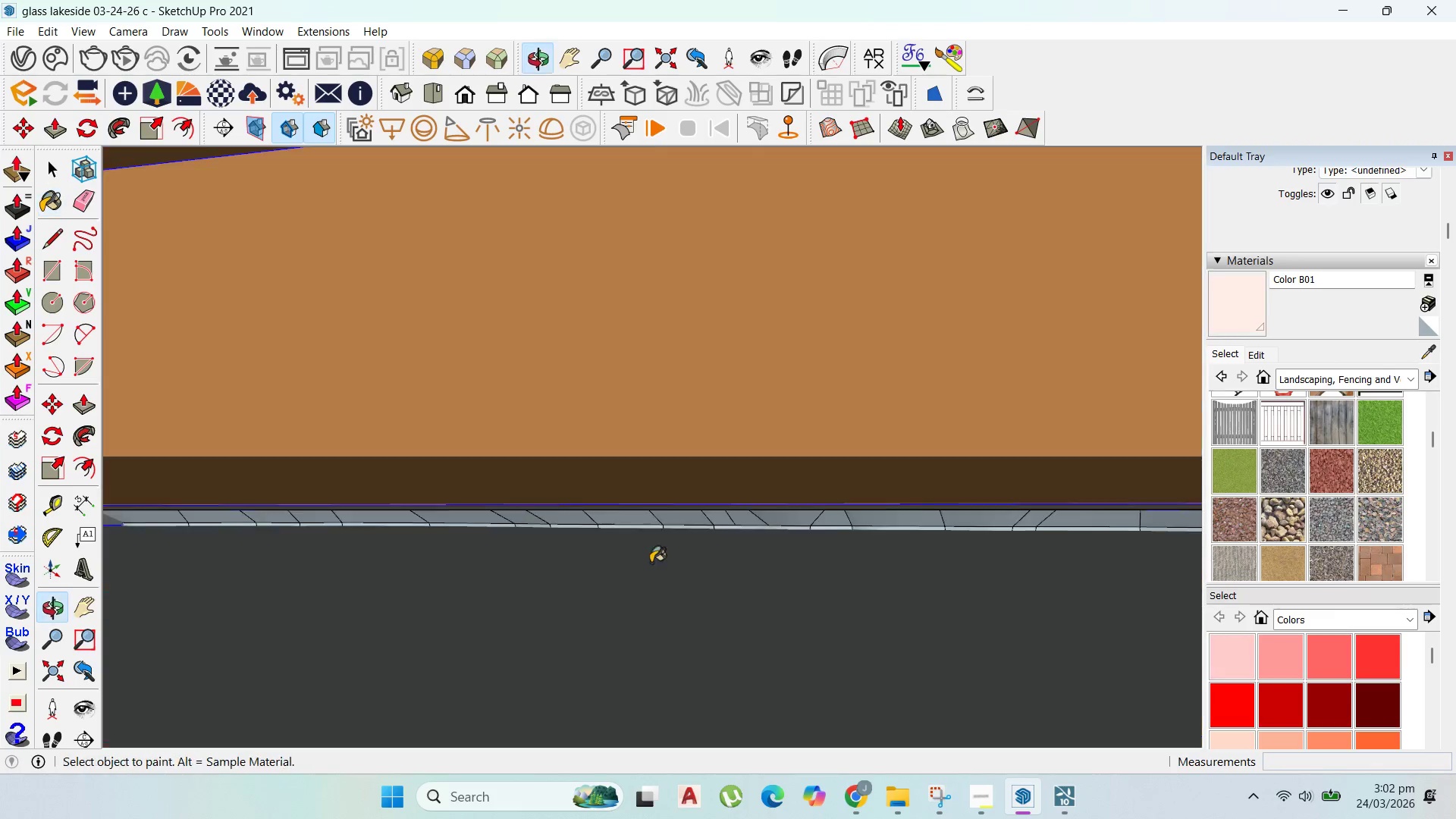 
scroll: coordinate [682, 231], scroll_direction: up, amount: 55.0
 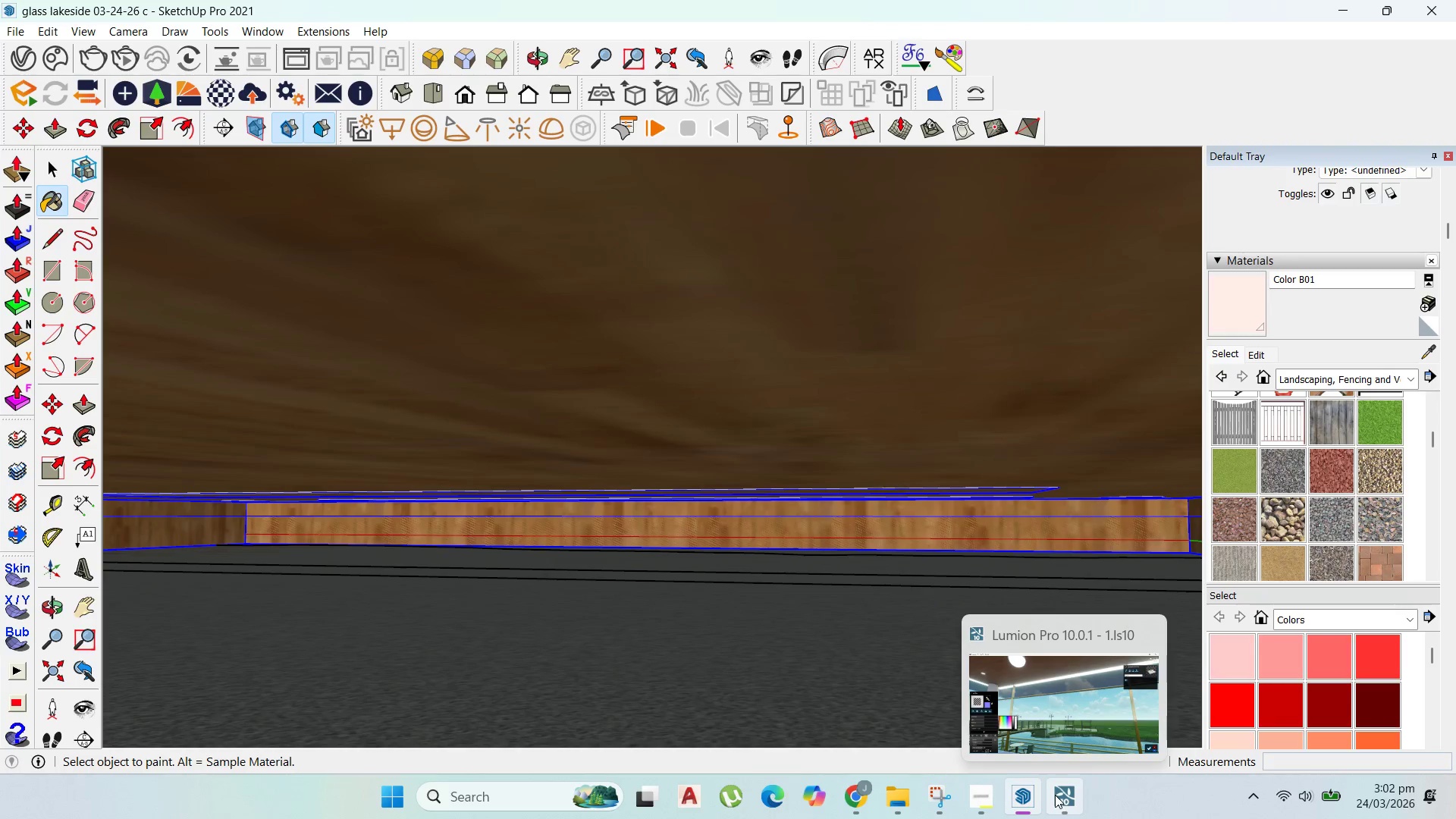 
left_click([1055, 795])
 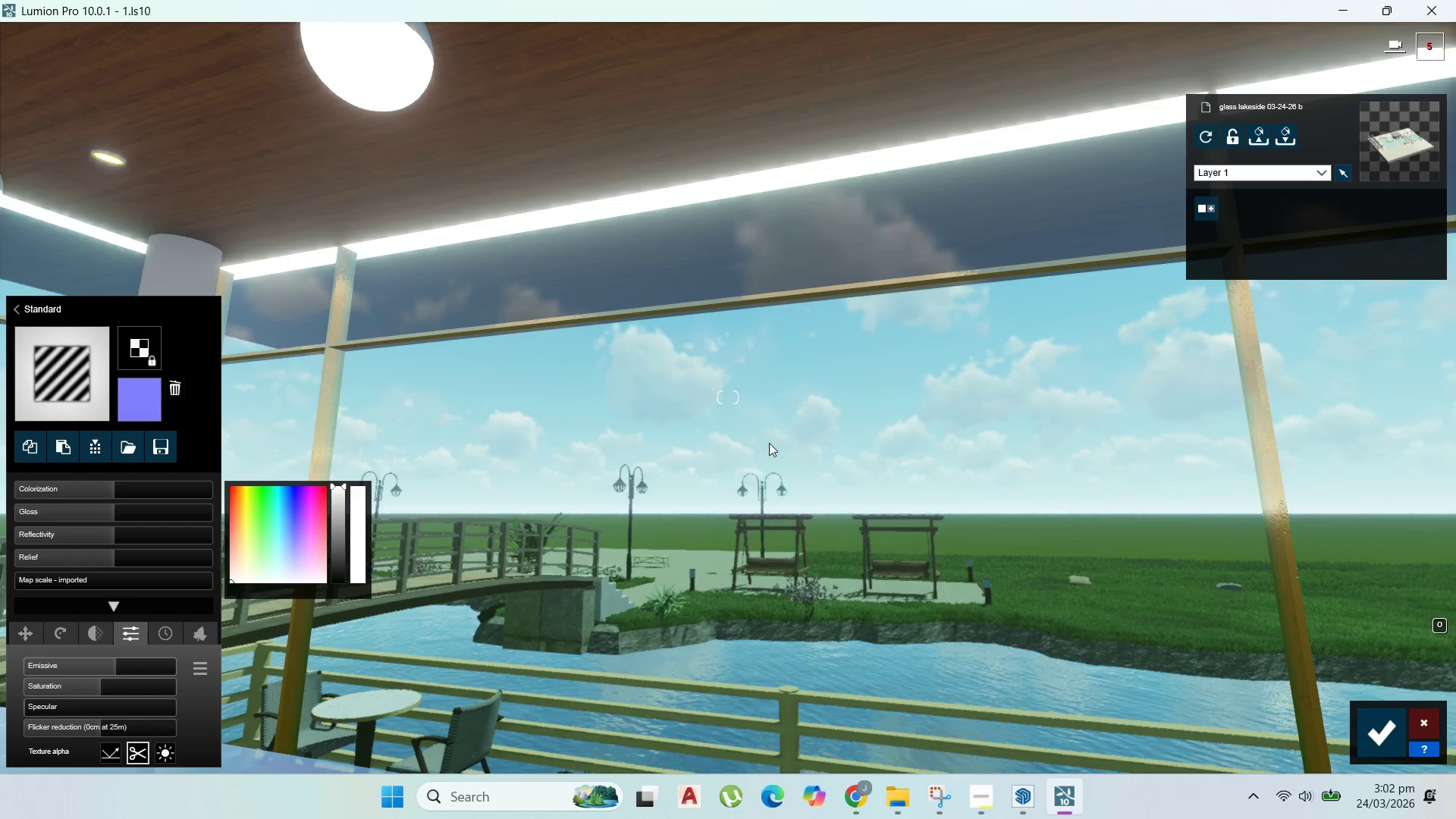 
scroll: coordinate [740, 462], scroll_direction: down, amount: 6.0
 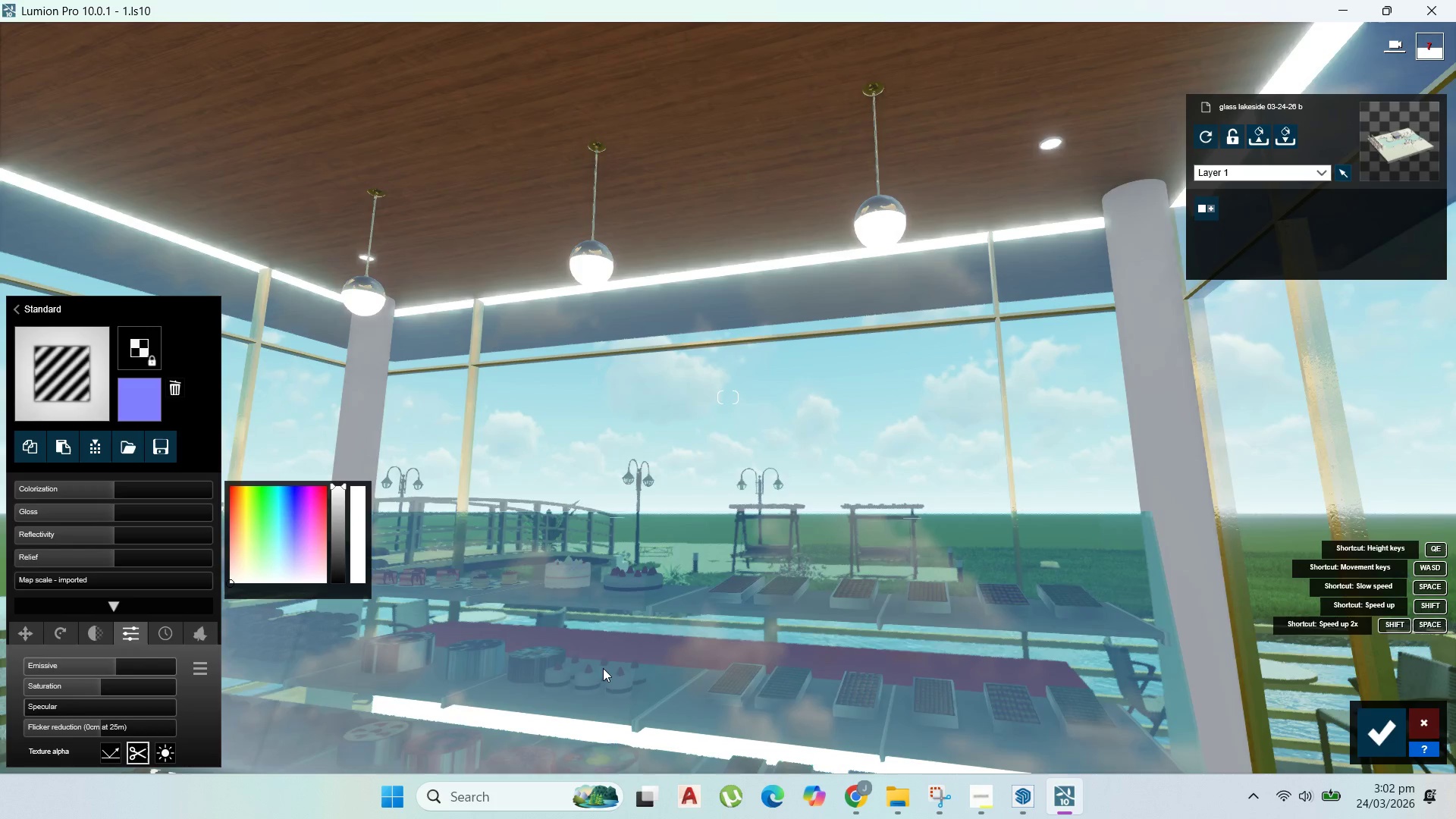 
right_click([603, 660])
 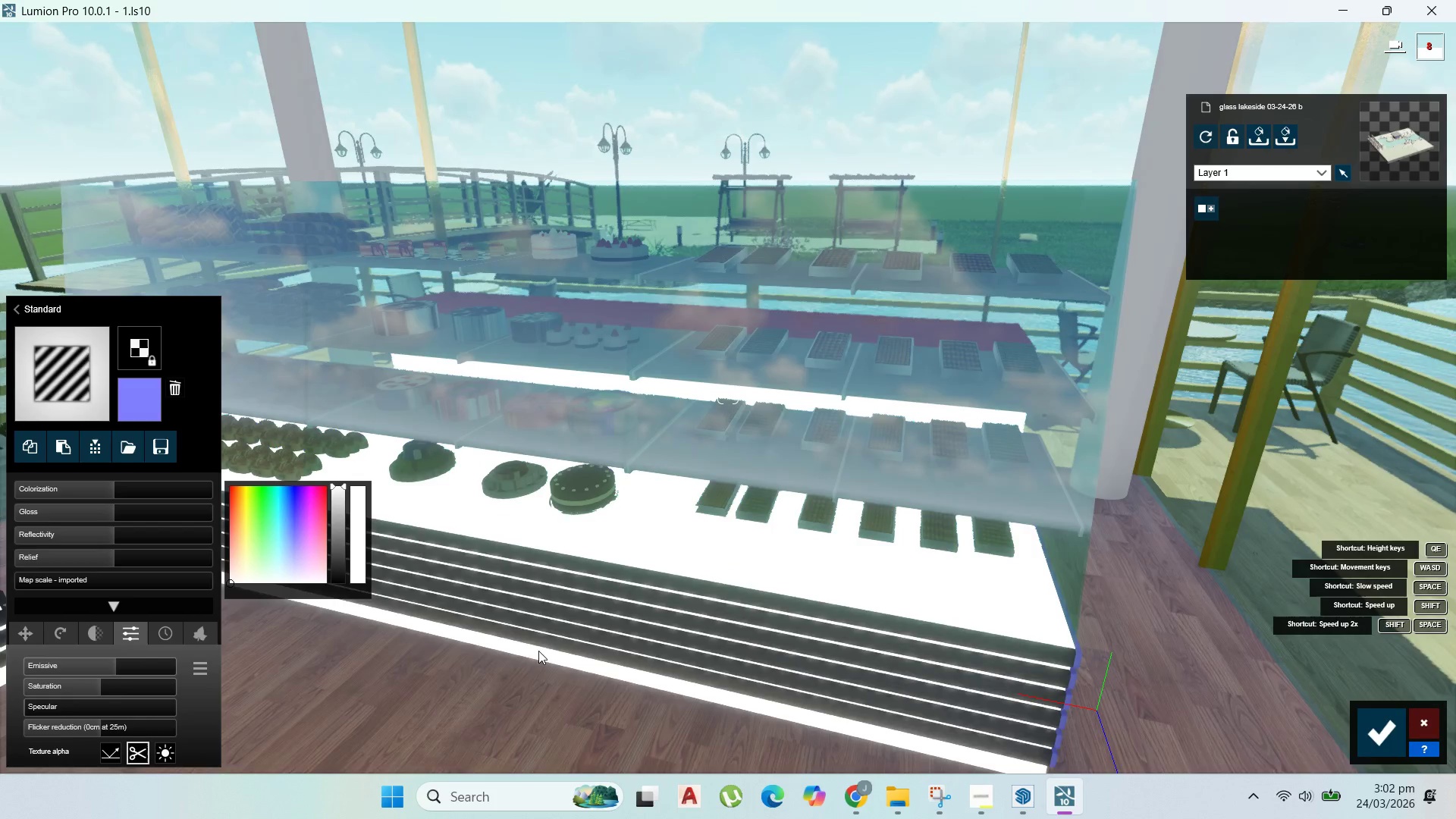 
wait(5.31)
 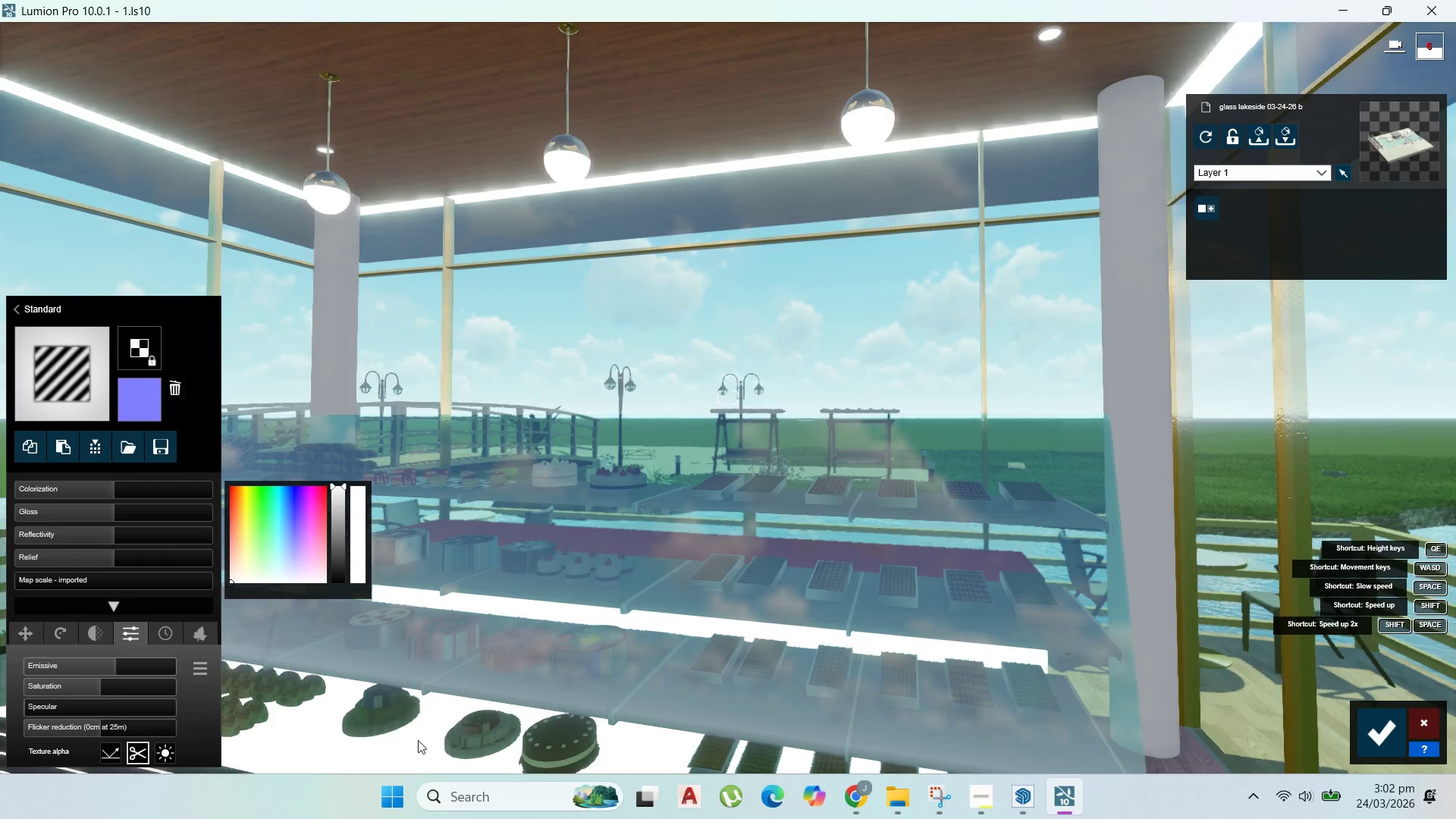 
left_click([538, 651])
 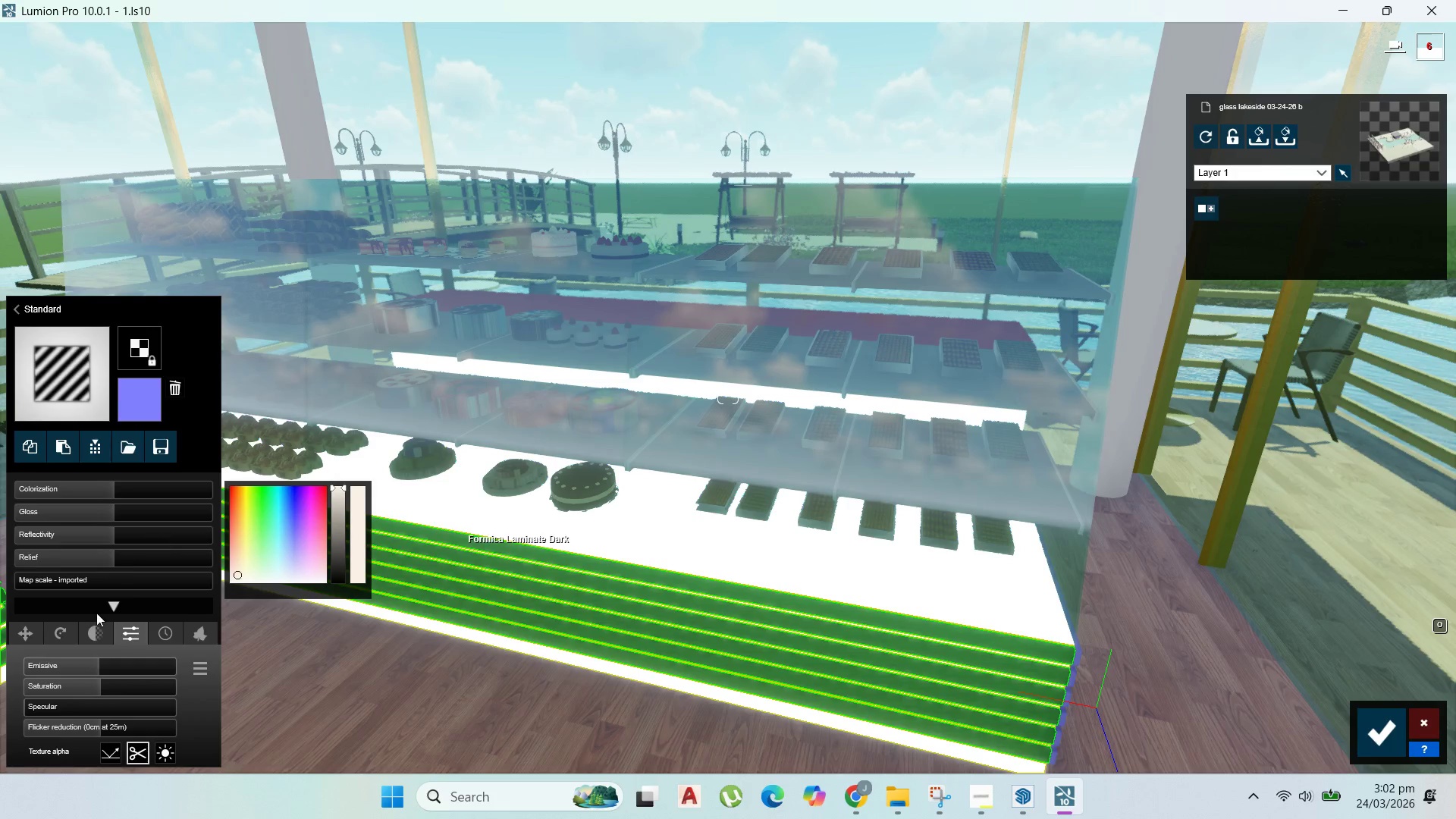 
left_click_drag(start_coordinate=[77, 666], to_coordinate=[0, 667])
 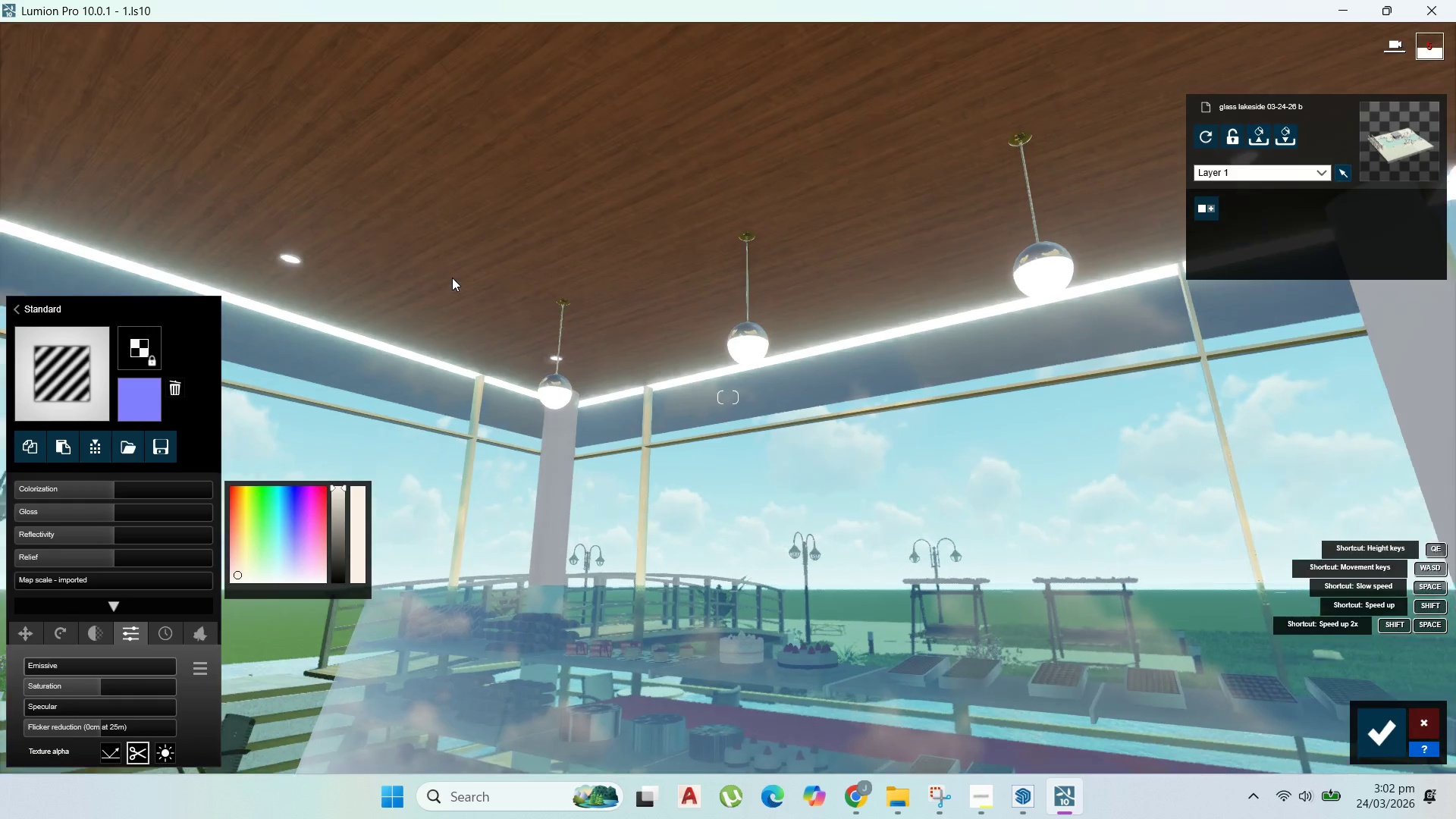 
scroll: coordinate [519, 375], scroll_direction: down, amount: 9.0
 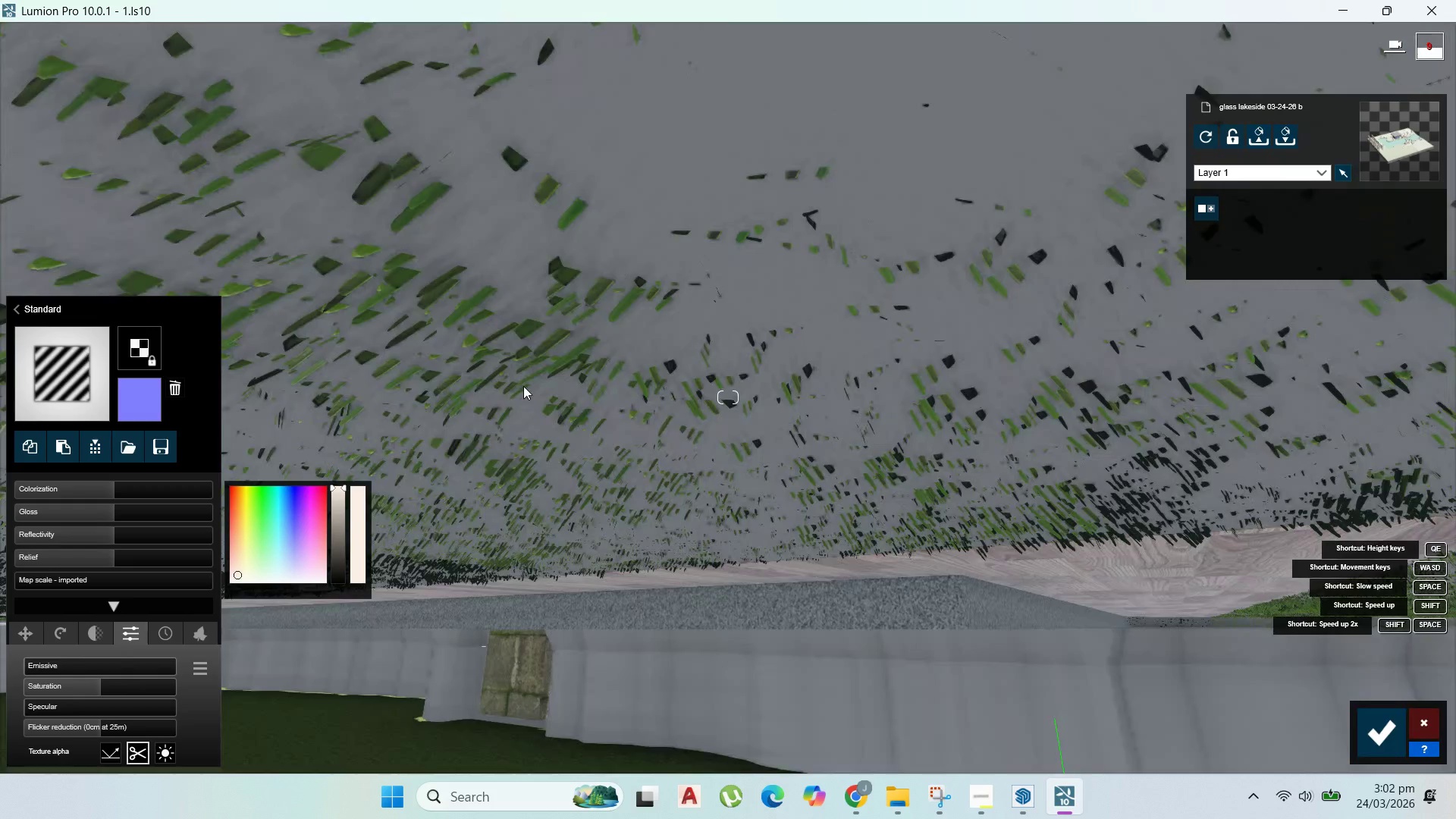 
scroll: coordinate [433, 640], scroll_direction: up, amount: 12.0
 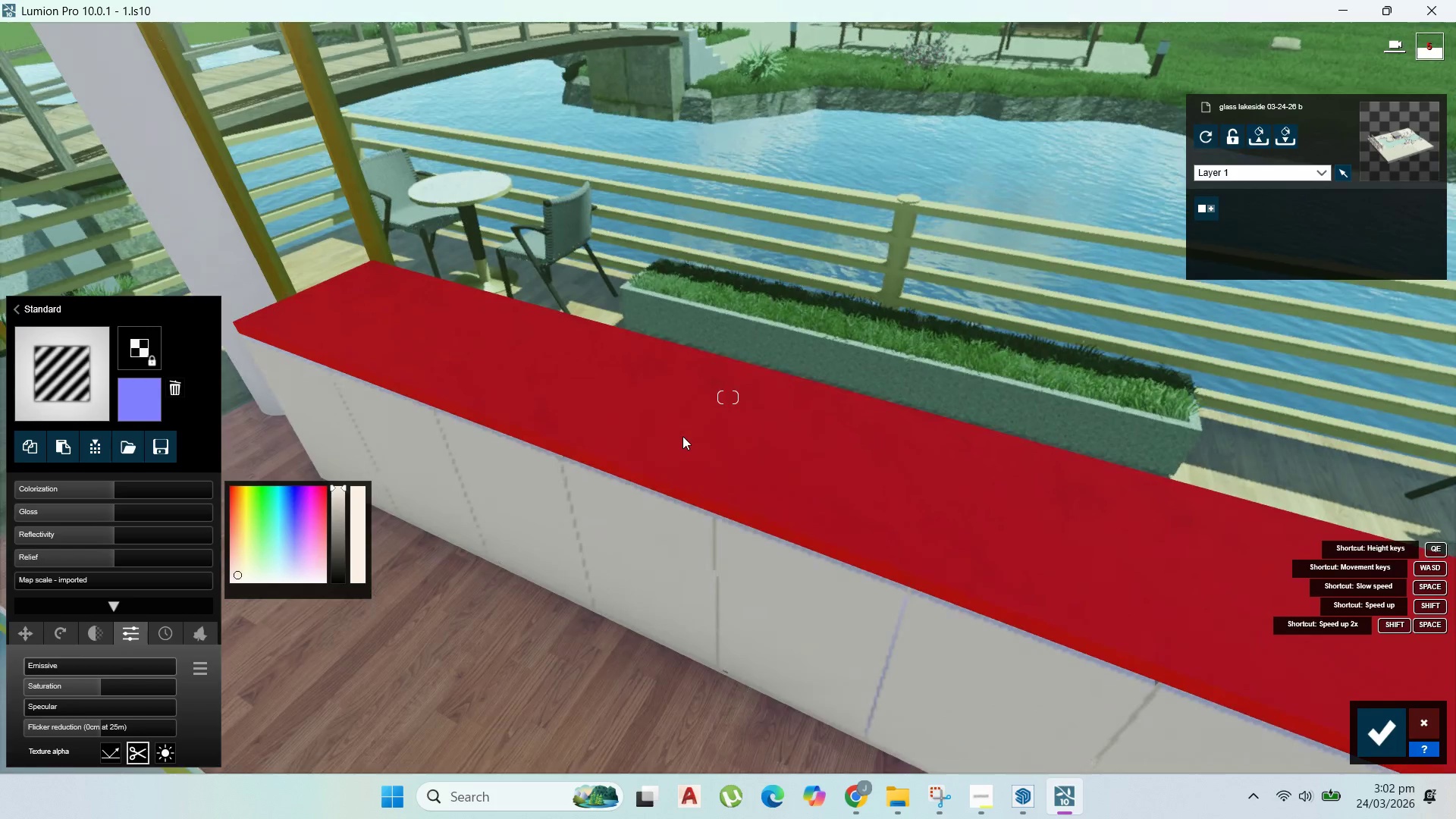 
left_click([682, 436])
 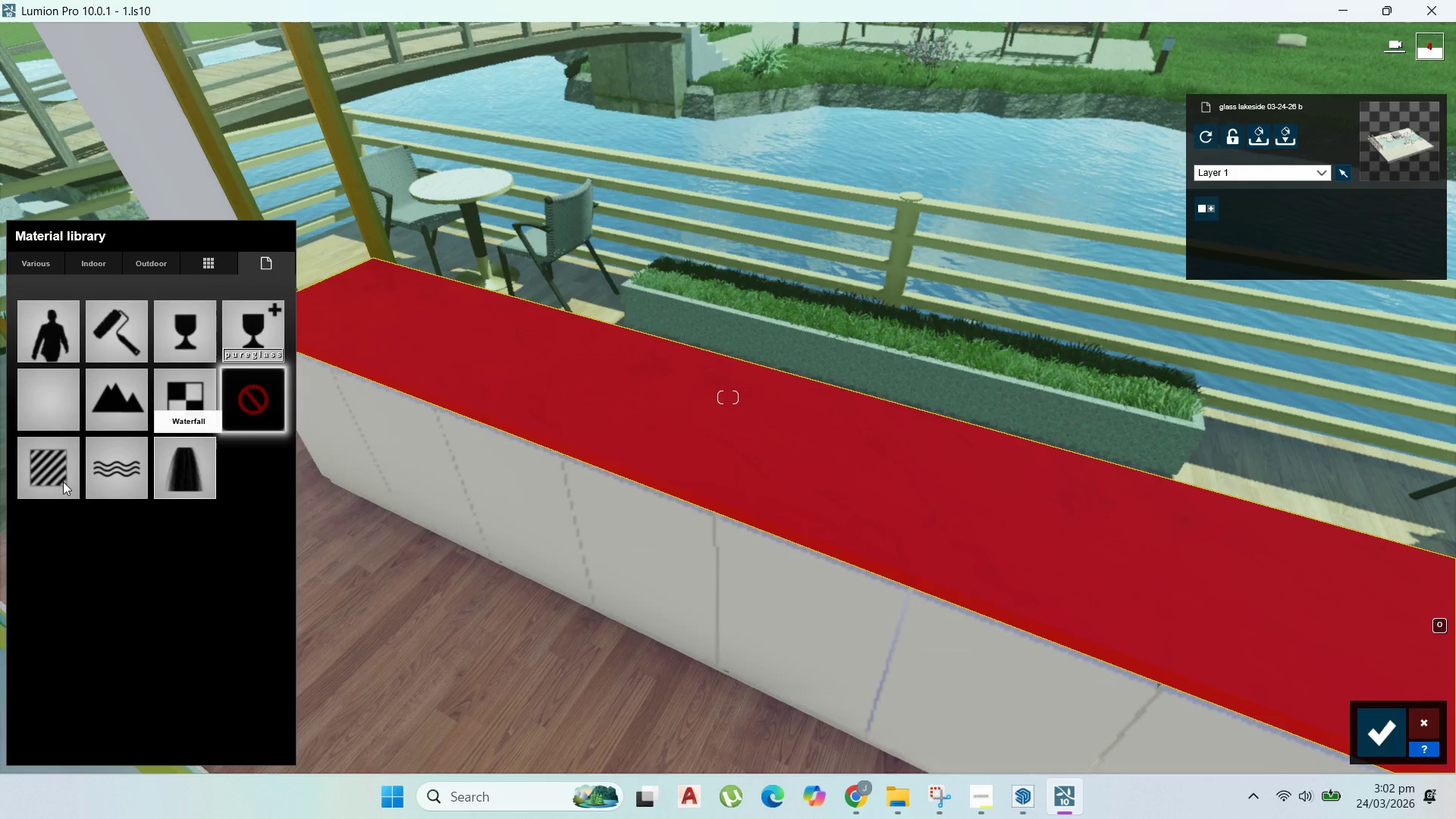 
left_click([61, 482])
 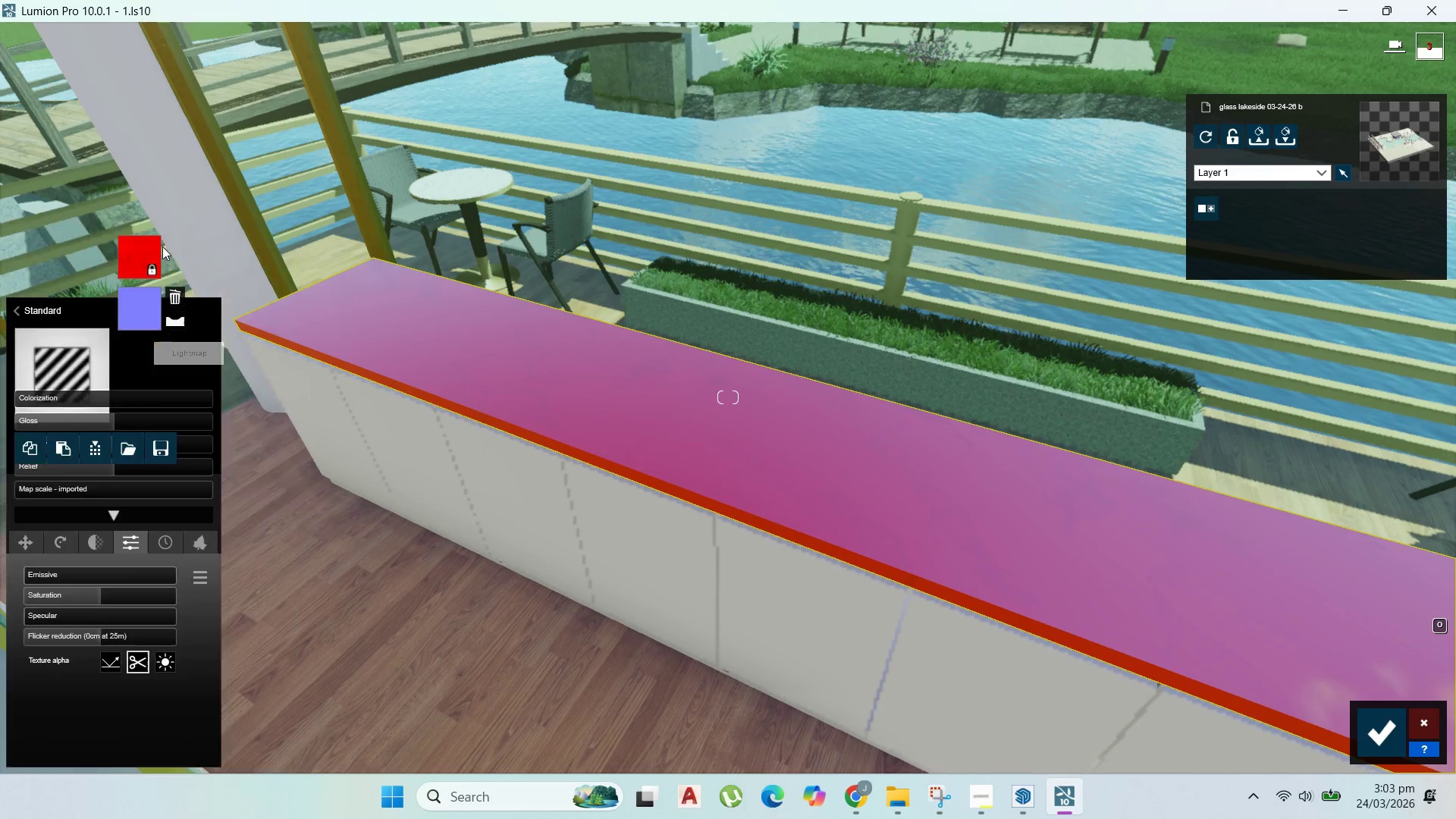 
left_click([80, 361])
 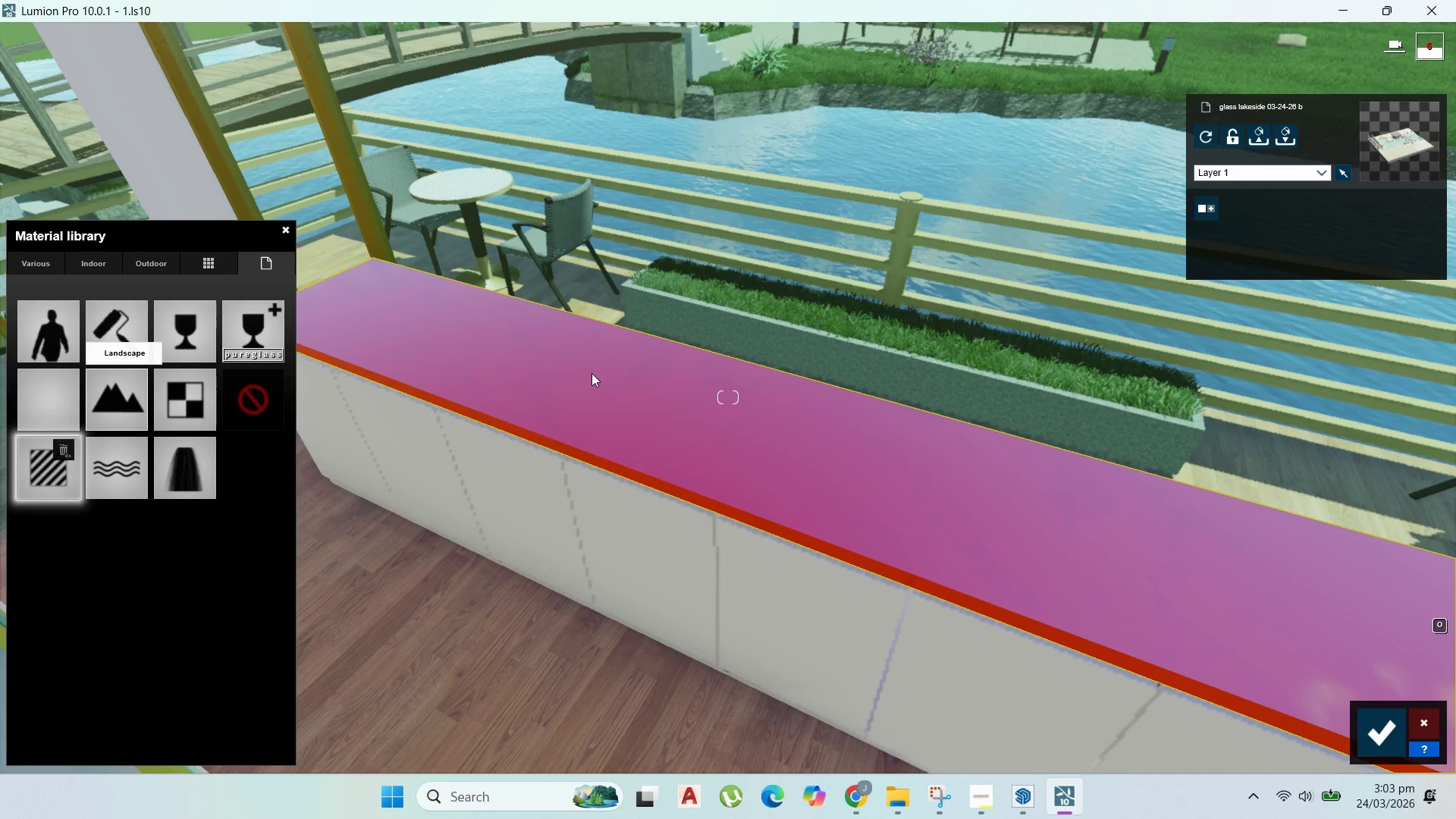 
left_click([592, 373])
 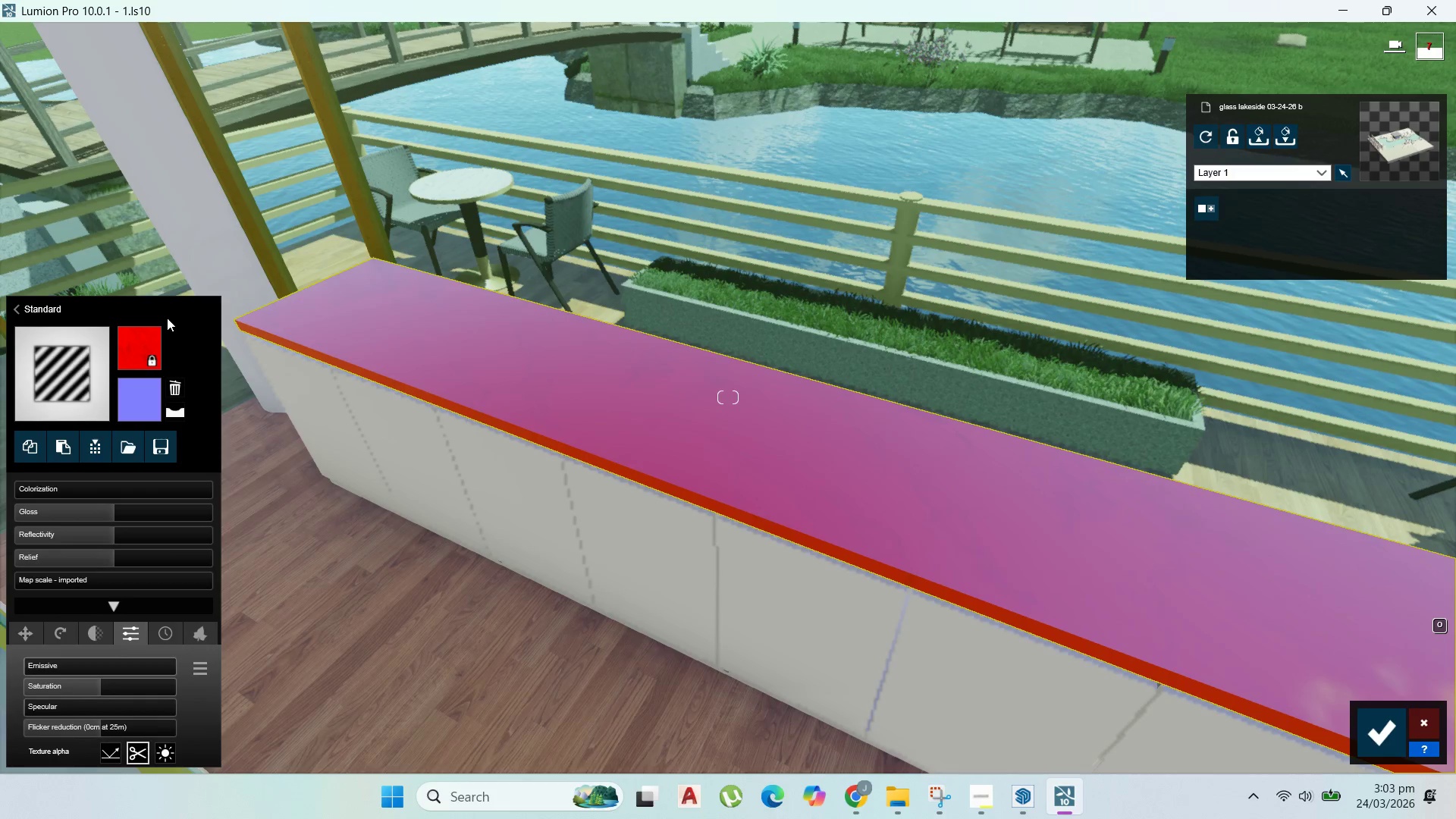 
left_click([150, 342])
 